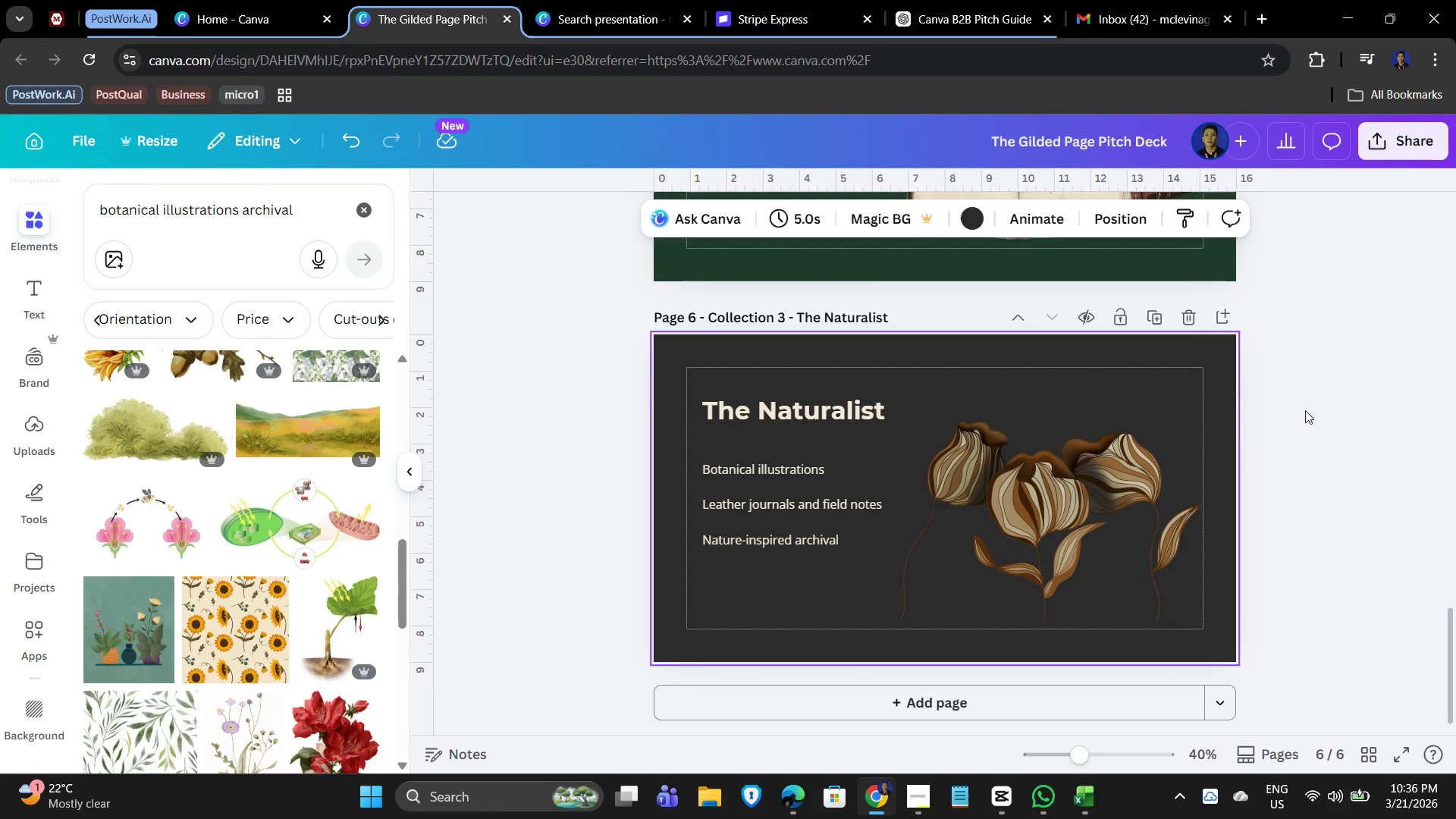 
left_click([1318, 384])
 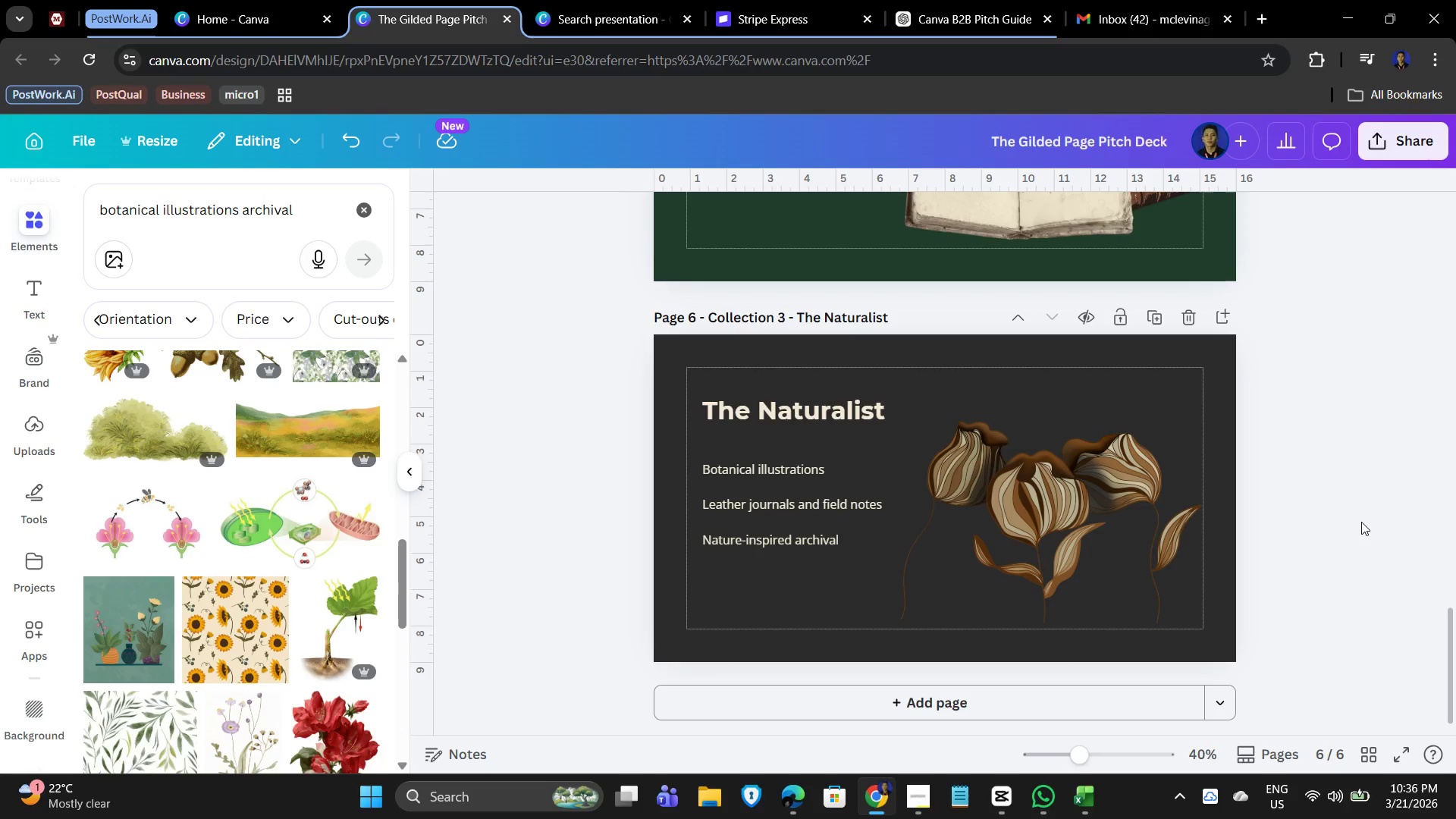 
hold_key(key=ControlLeft, duration=0.83)
scroll: coordinate [1328, 533], scroll_direction: up, amount: 4.0
 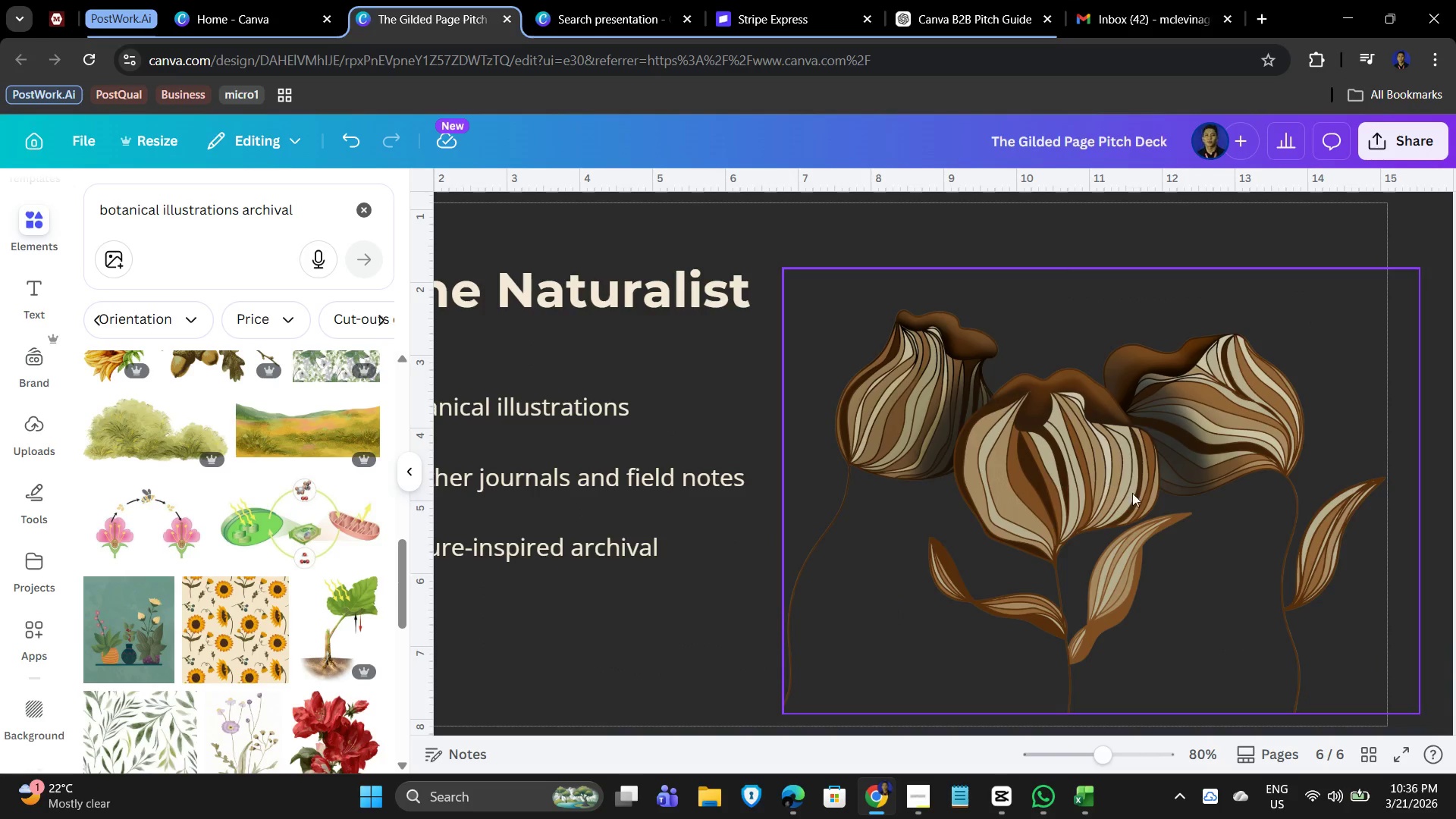 
left_click_drag(start_coordinate=[1103, 523], to_coordinate=[1099, 511])
 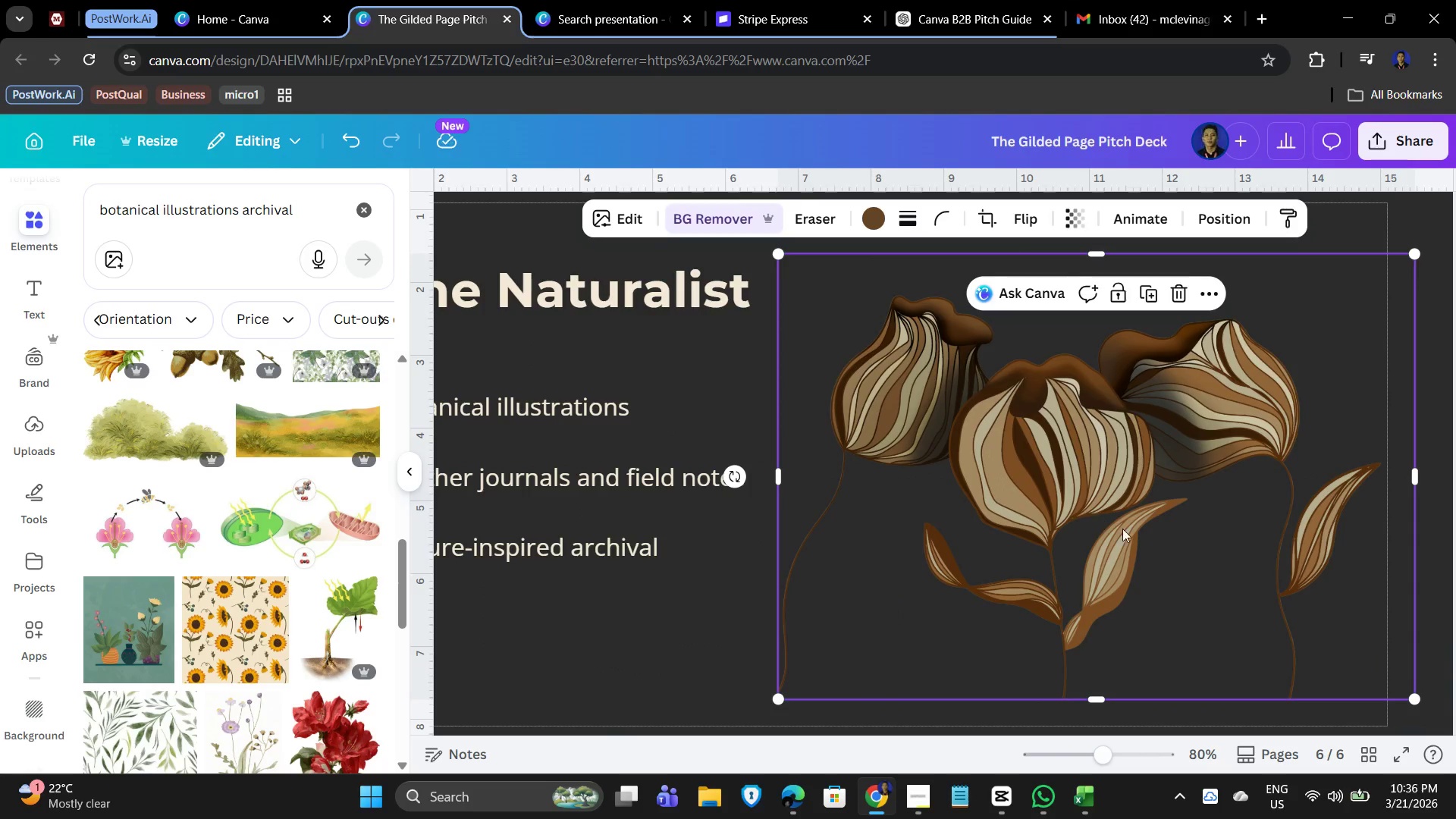 
hold_key(key=ControlLeft, duration=0.73)
scroll: coordinate [234, 548], scroll_direction: down, amount: 12.0
 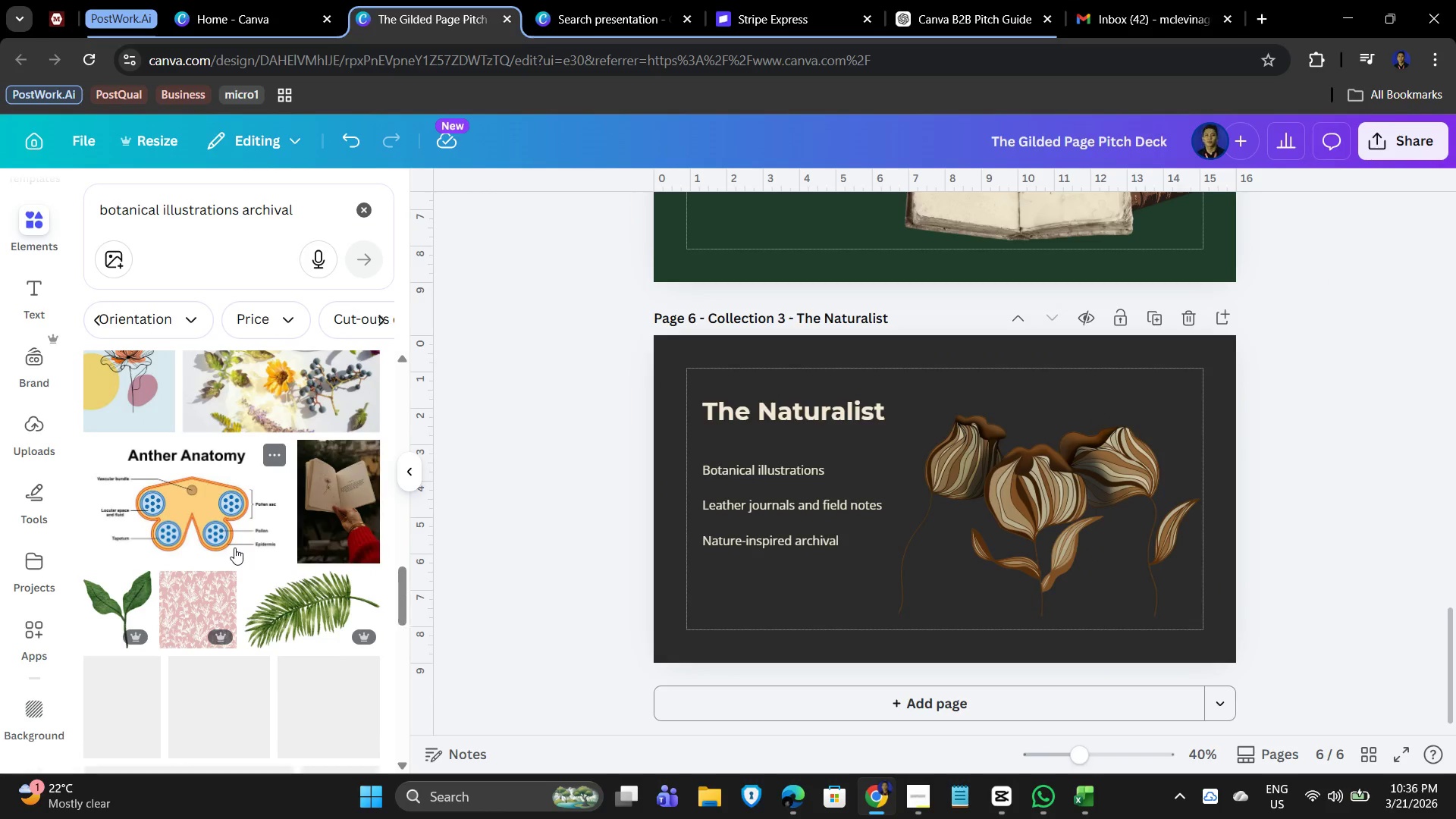 
scroll: coordinate [1310, 565], scroll_direction: up, amount: 31.0
 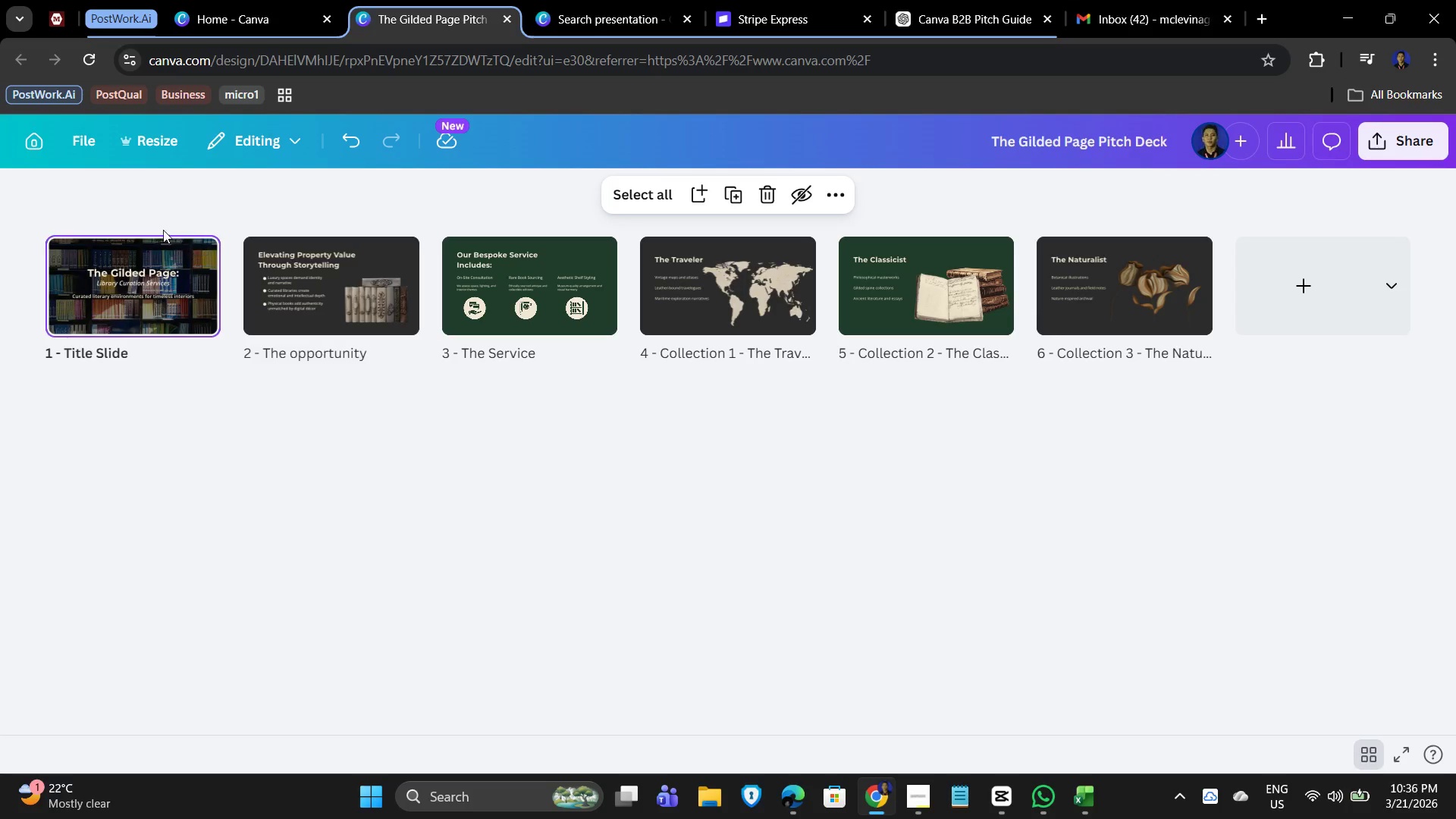 
wait(5.4)
 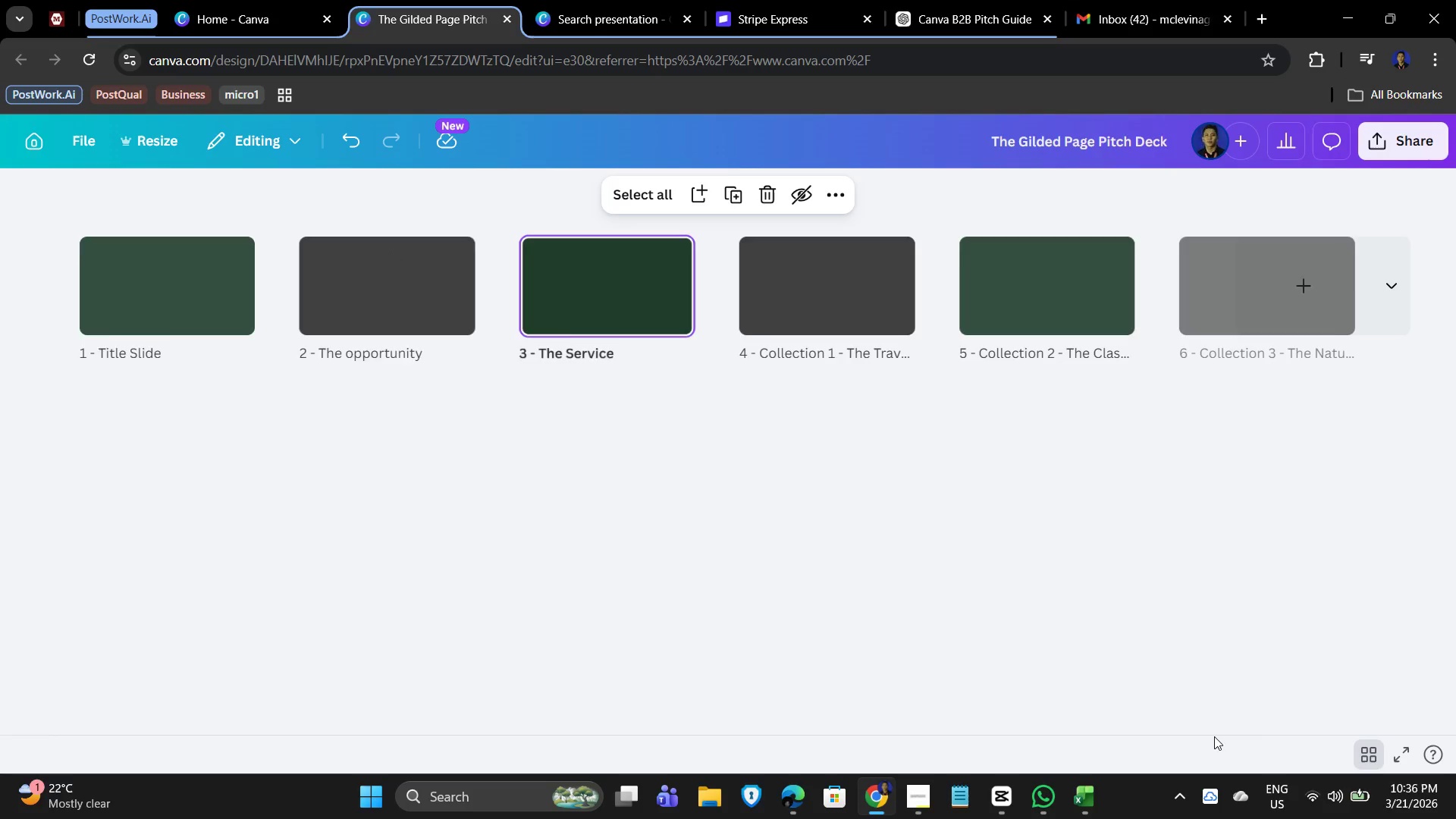 
left_click([187, 280])
 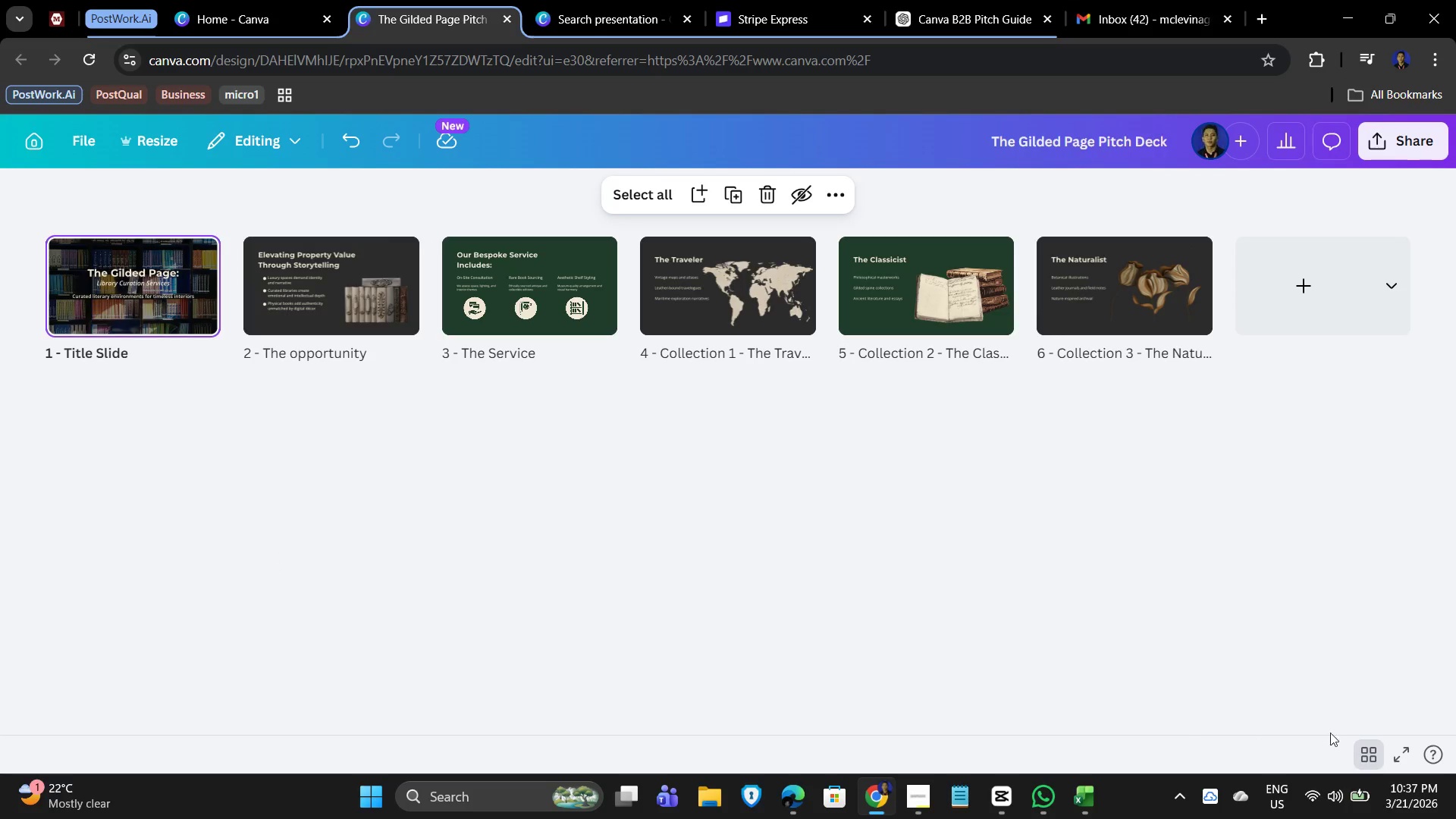 
wait(5.8)
 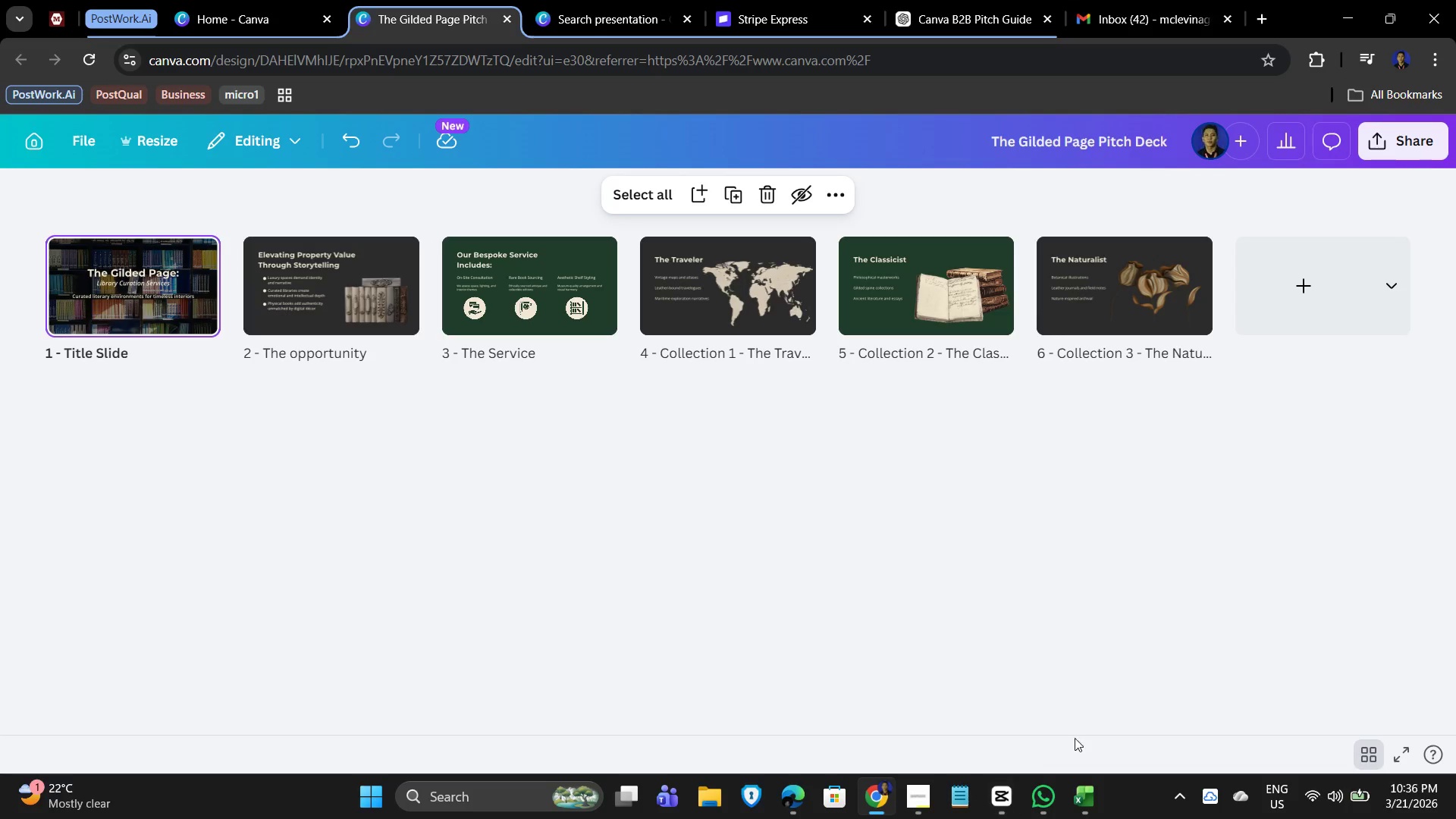 
scroll: coordinate [991, 497], scroll_direction: up, amount: 2.0
 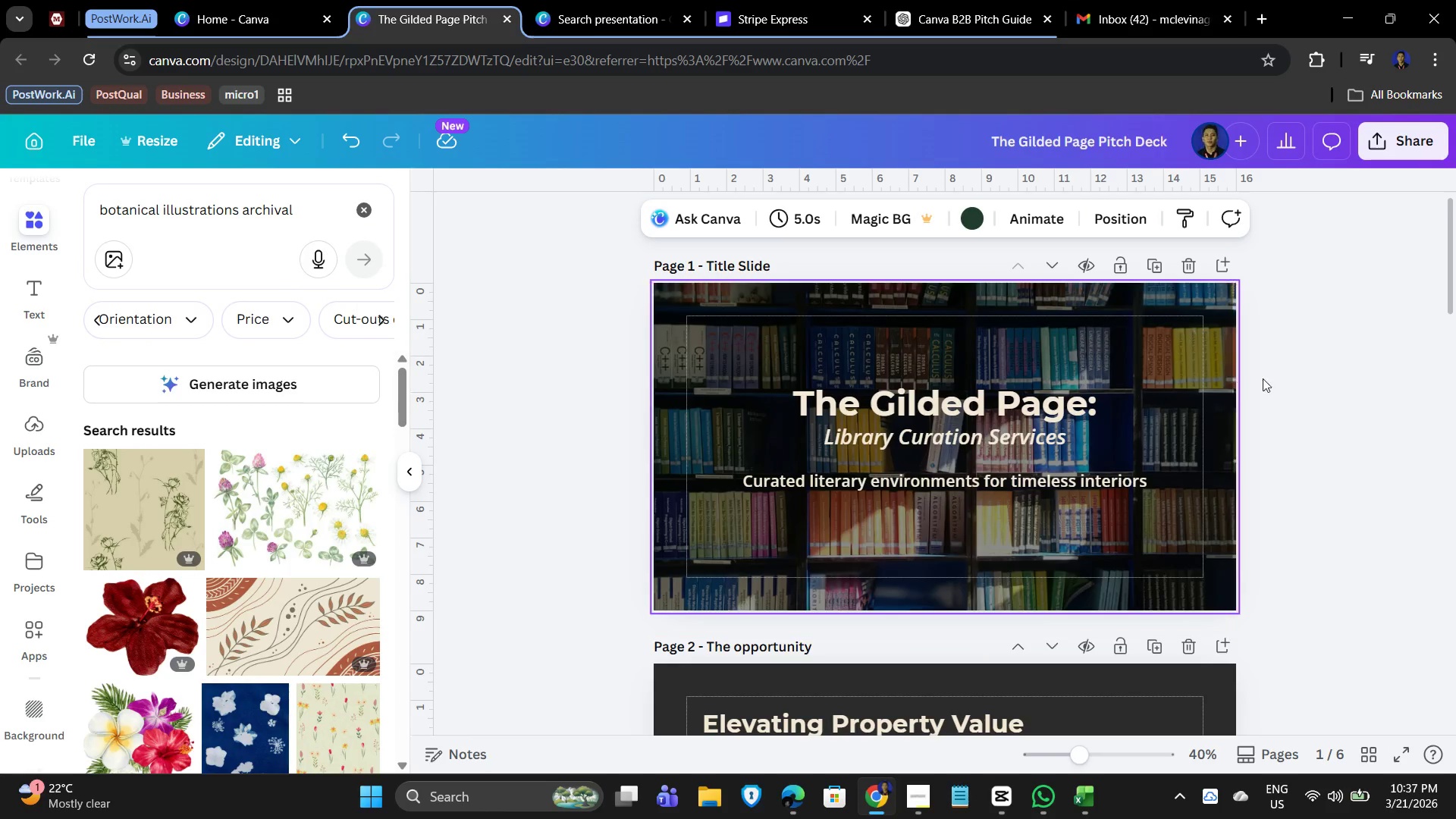 
left_click([1354, 392])
 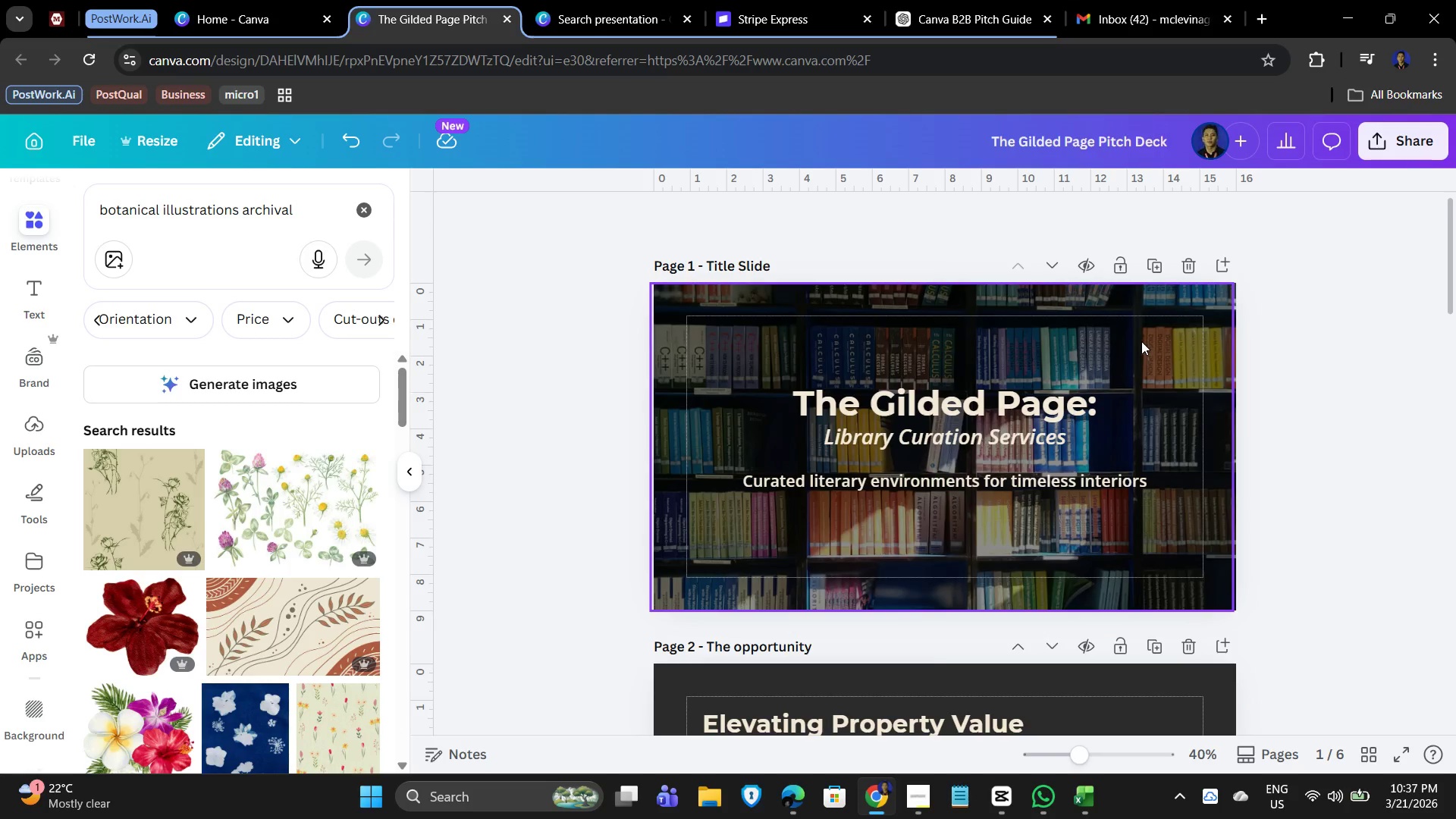 
left_click([1141, 341])
 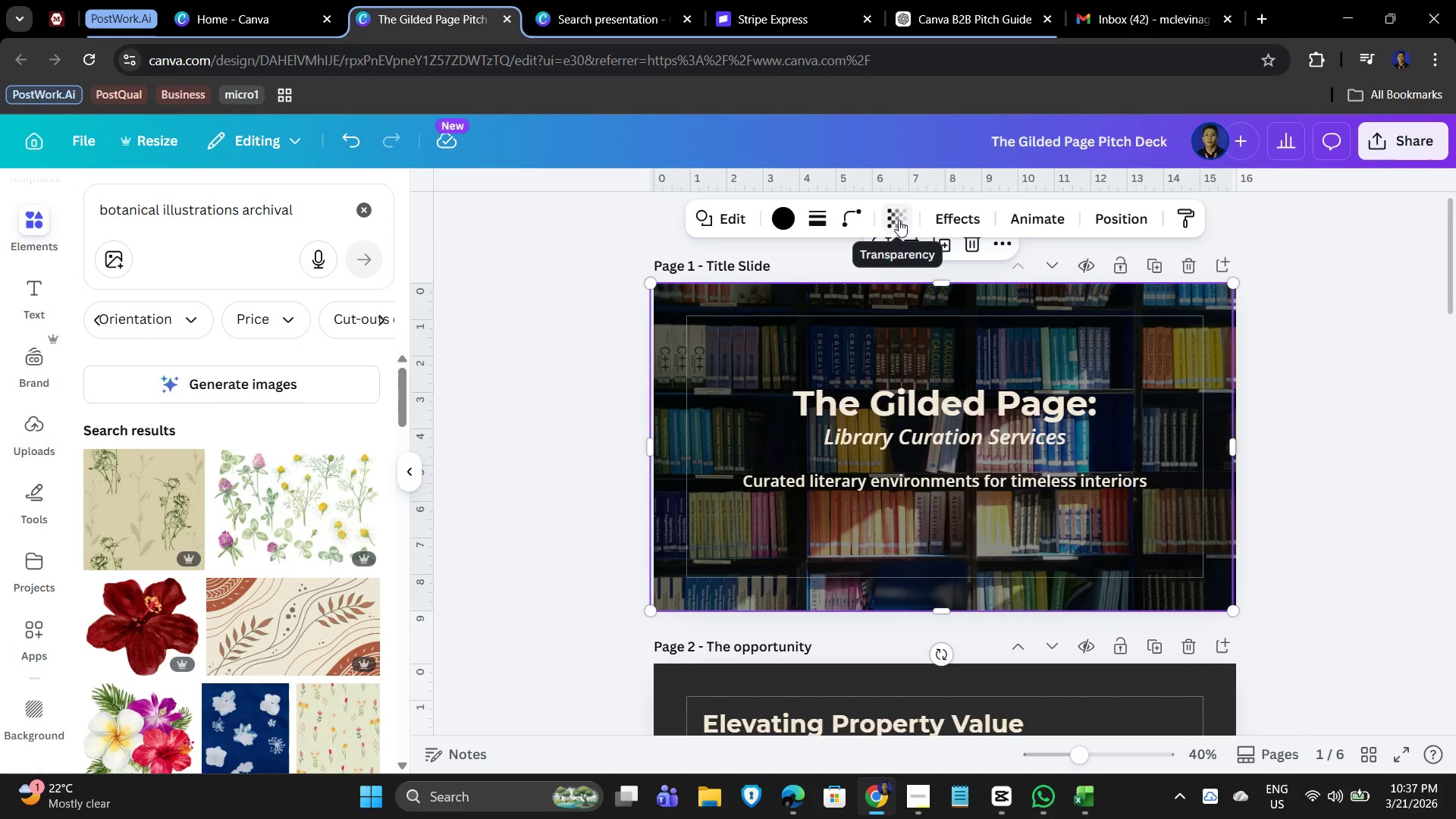 
left_click([899, 220])
 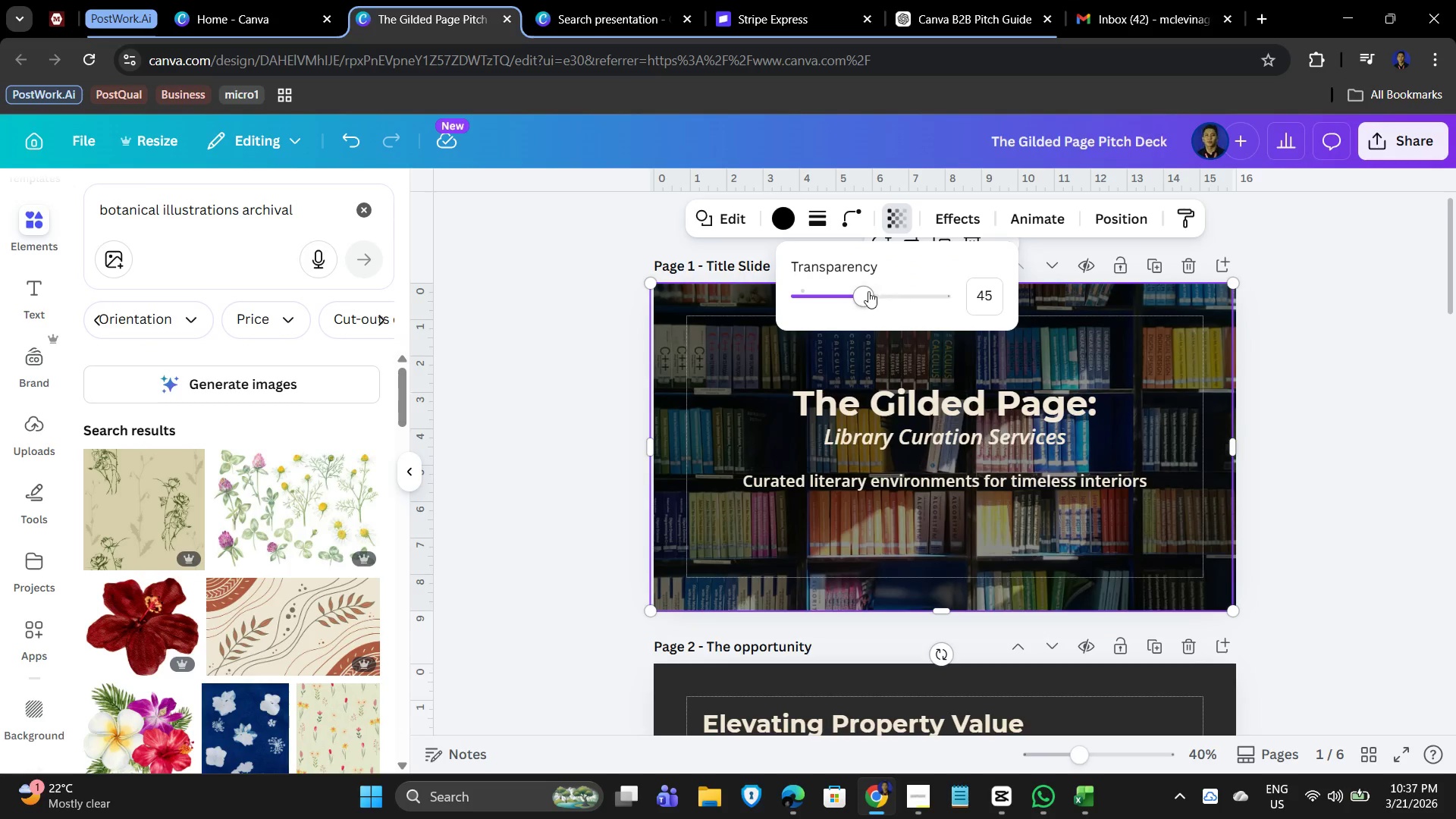 
left_click_drag(start_coordinate=[868, 291], to_coordinate=[852, 292])
 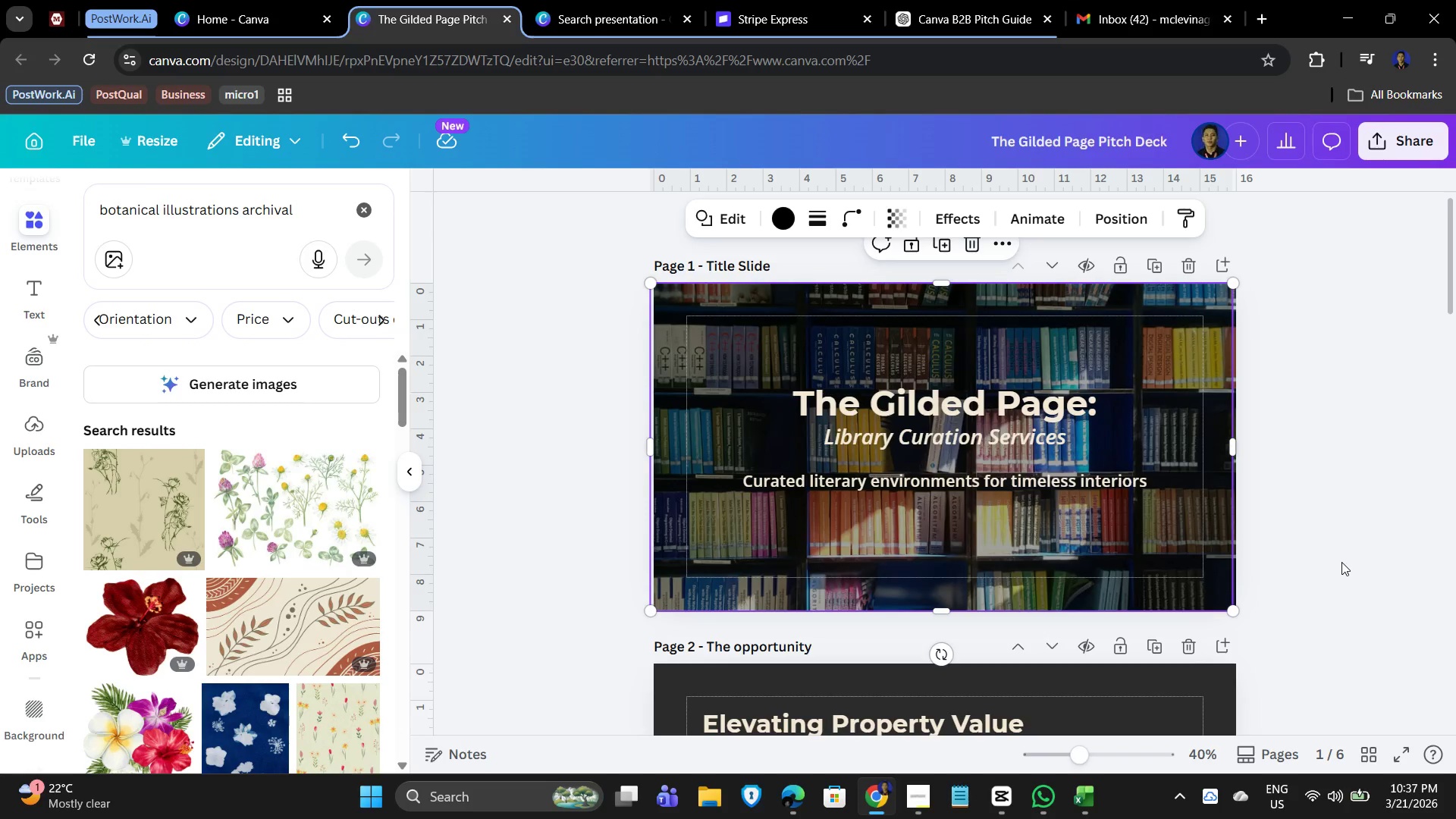 
double_click([1341, 562])
 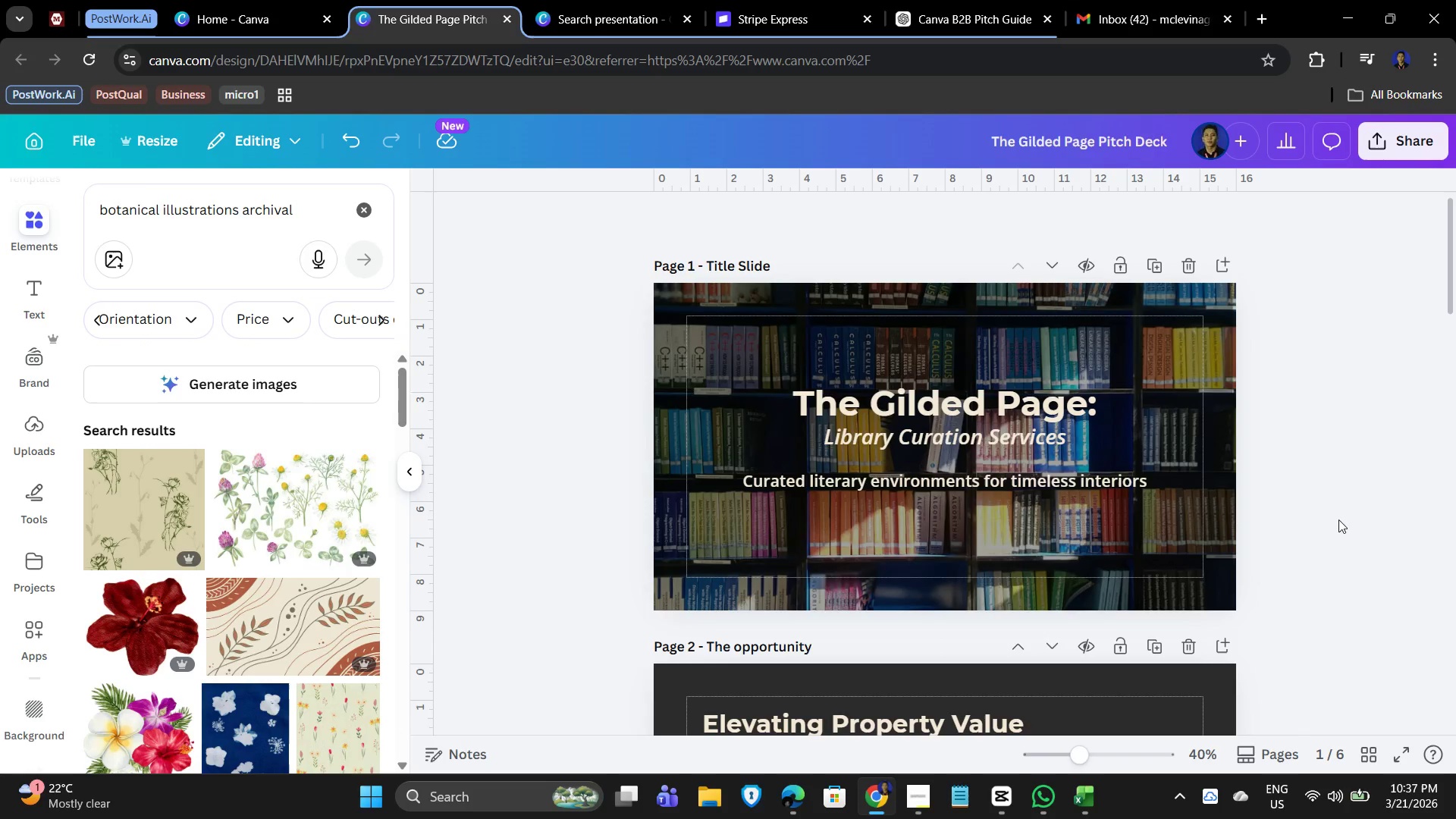 
scroll: coordinate [1283, 533], scroll_direction: down, amount: 13.0
 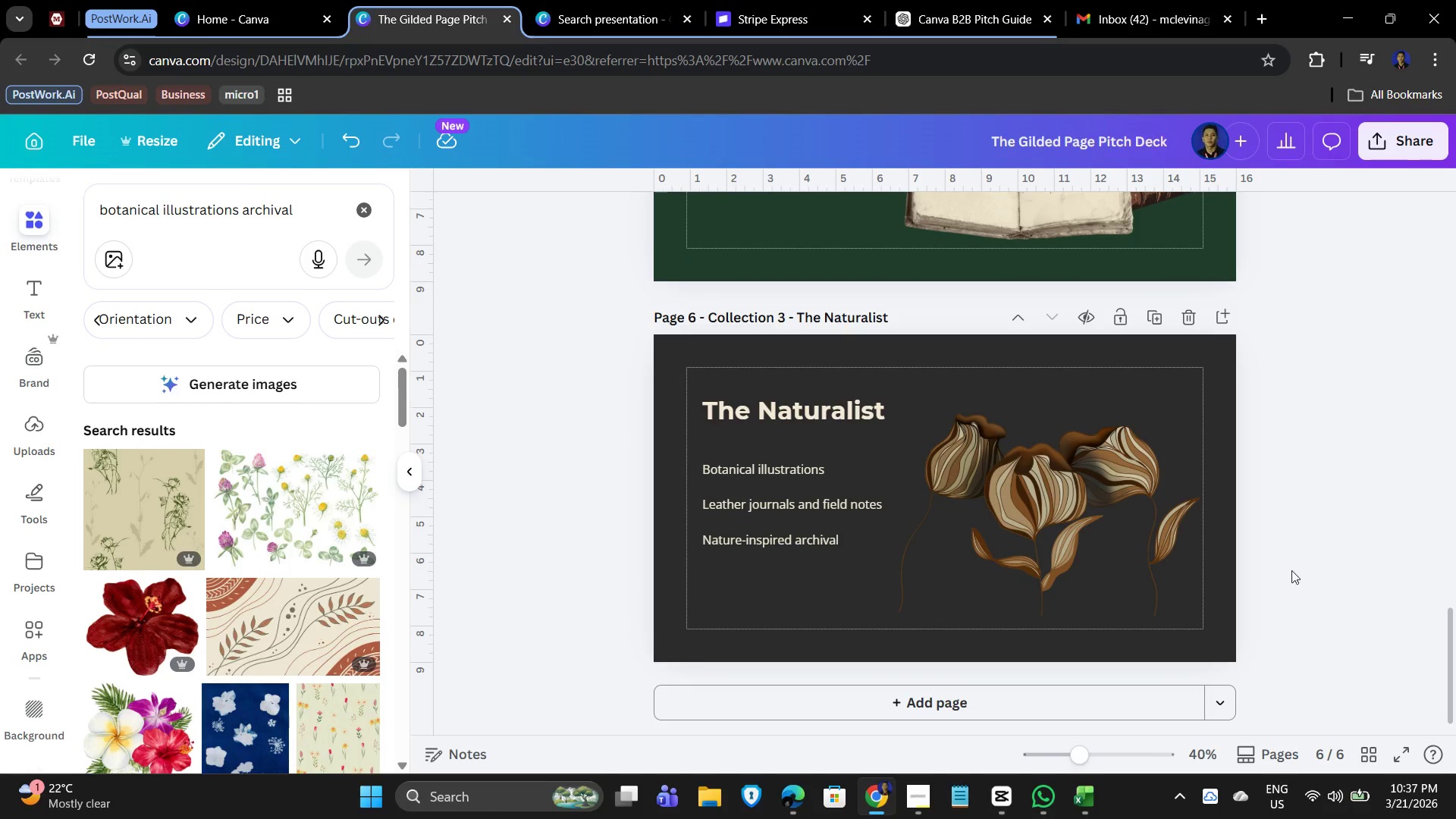 
scroll: coordinate [1282, 577], scroll_direction: up, amount: 2.0
 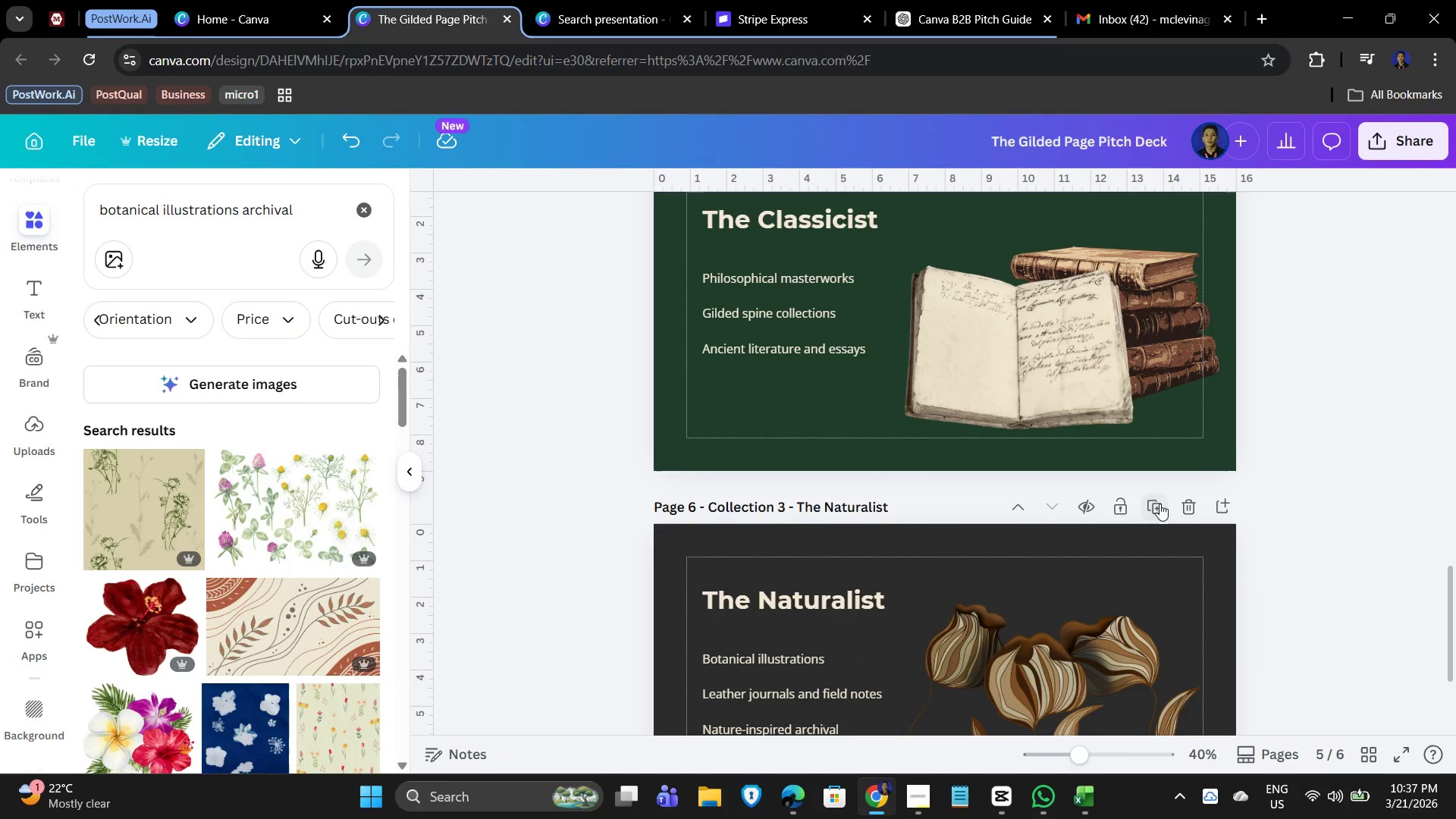 
scroll: coordinate [1389, 515], scroll_direction: down, amount: 3.0
 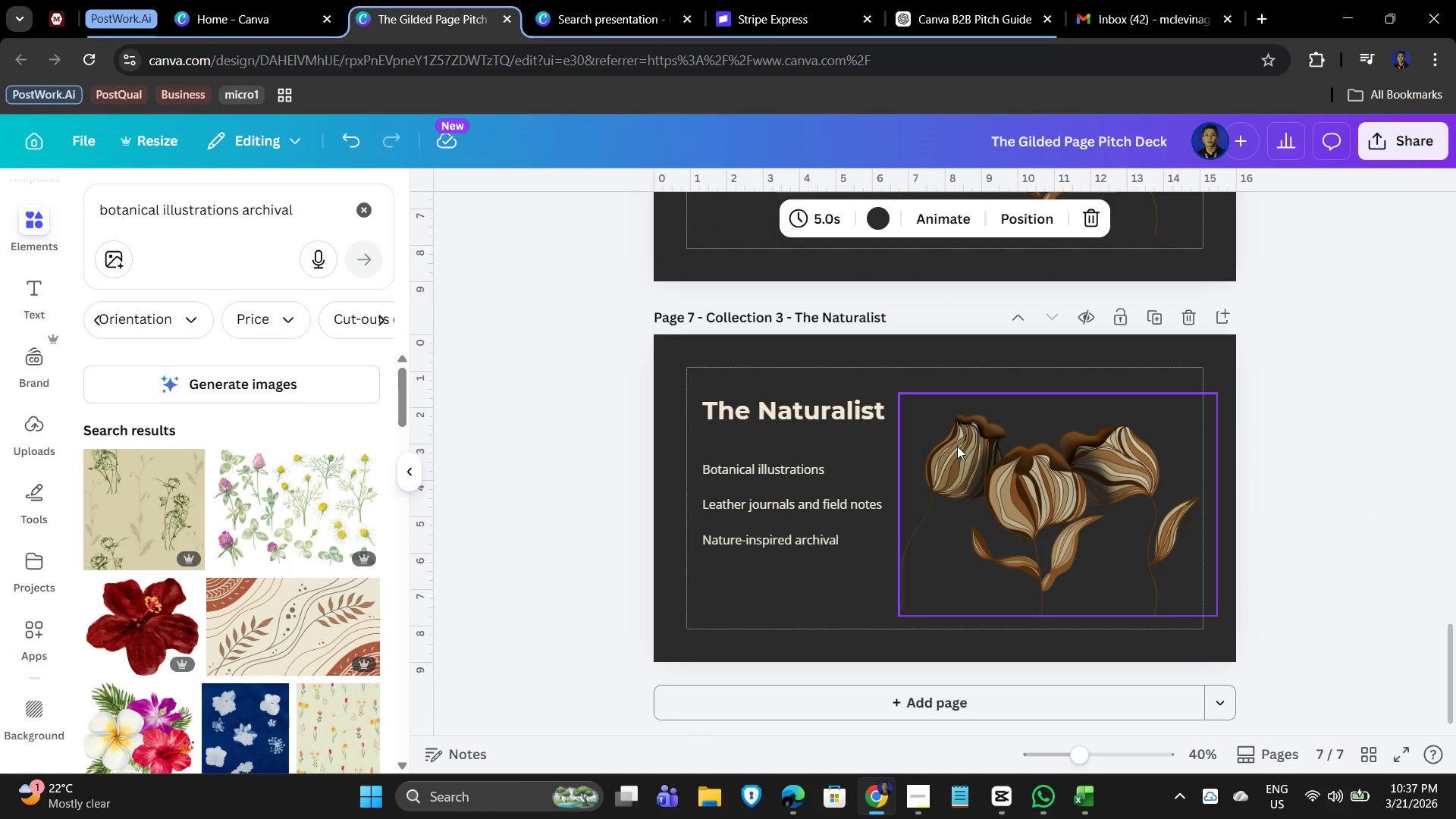 
wait(6.58)
 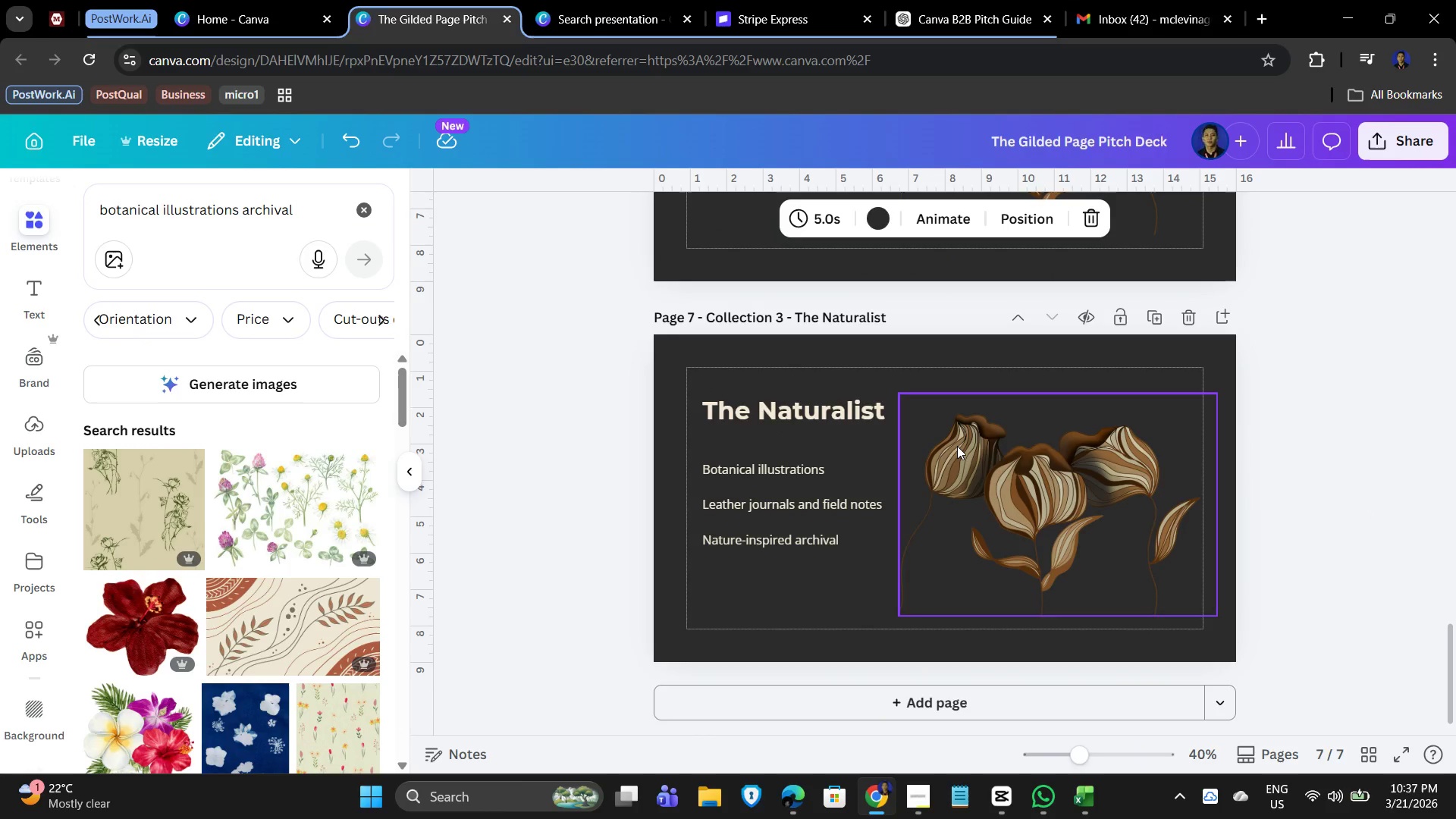 
left_click([772, 315])
 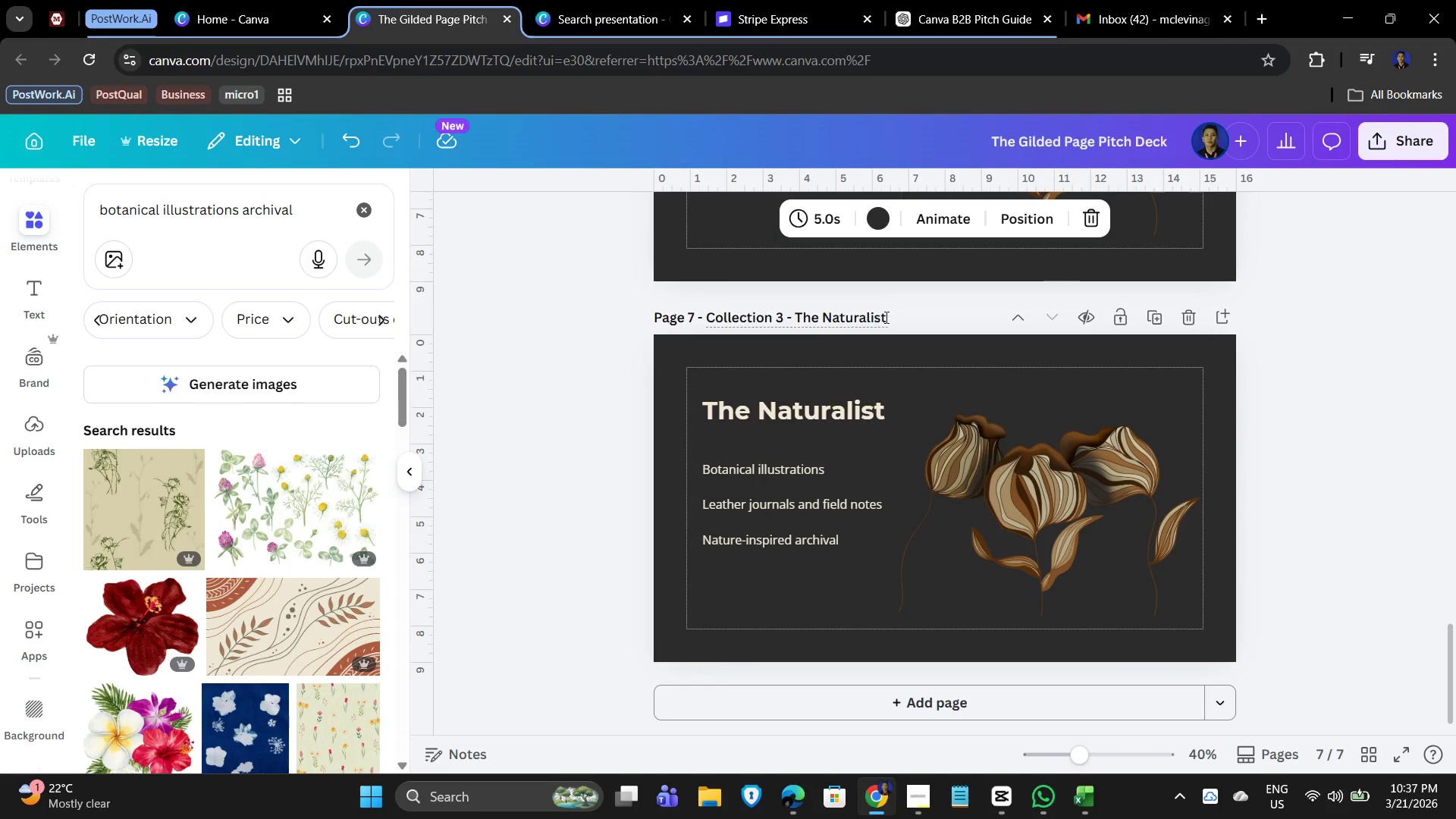 
left_click_drag(start_coordinate=[886, 317], to_coordinate=[696, 300])
 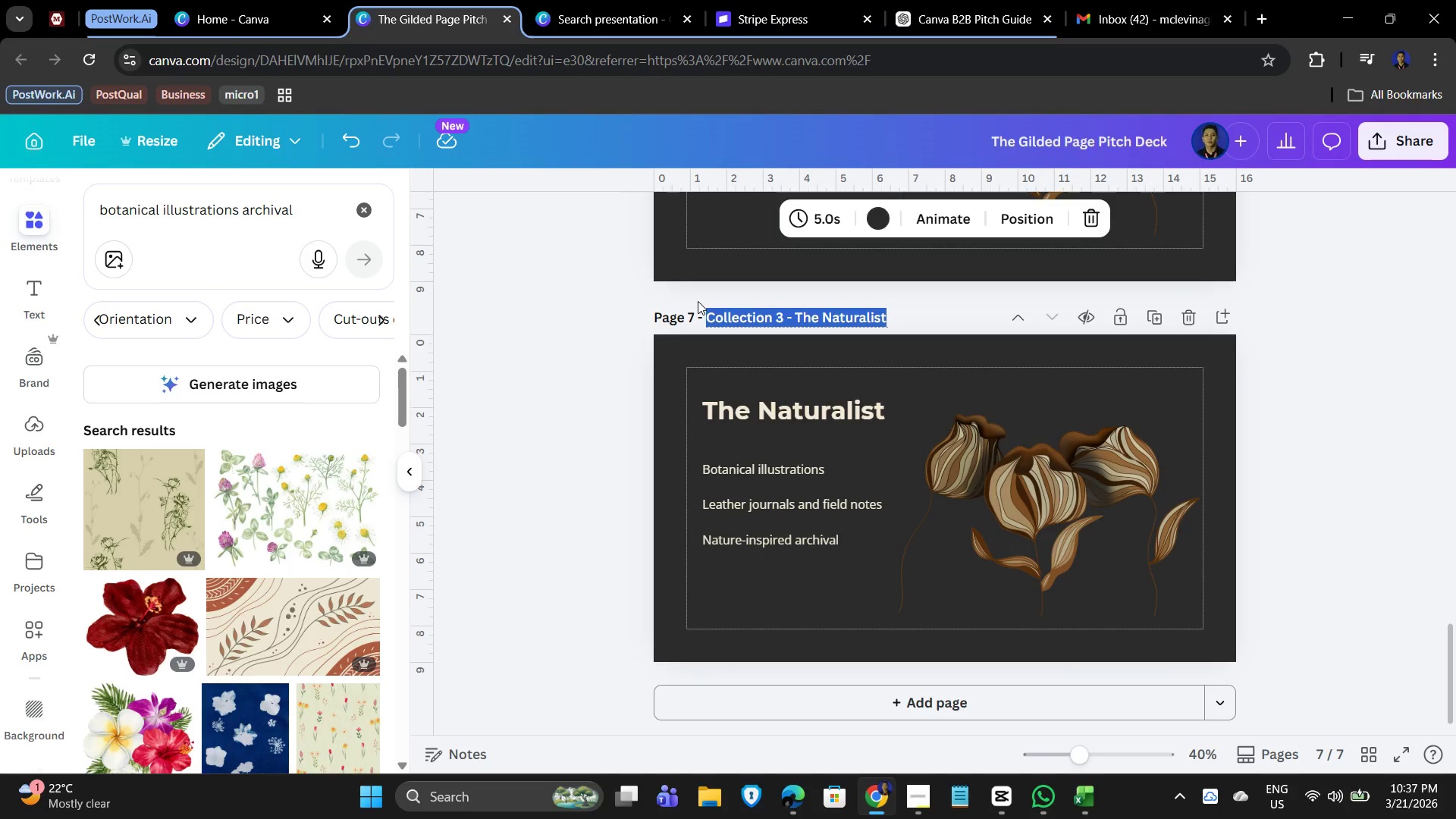 
type(Sourcing Process)
 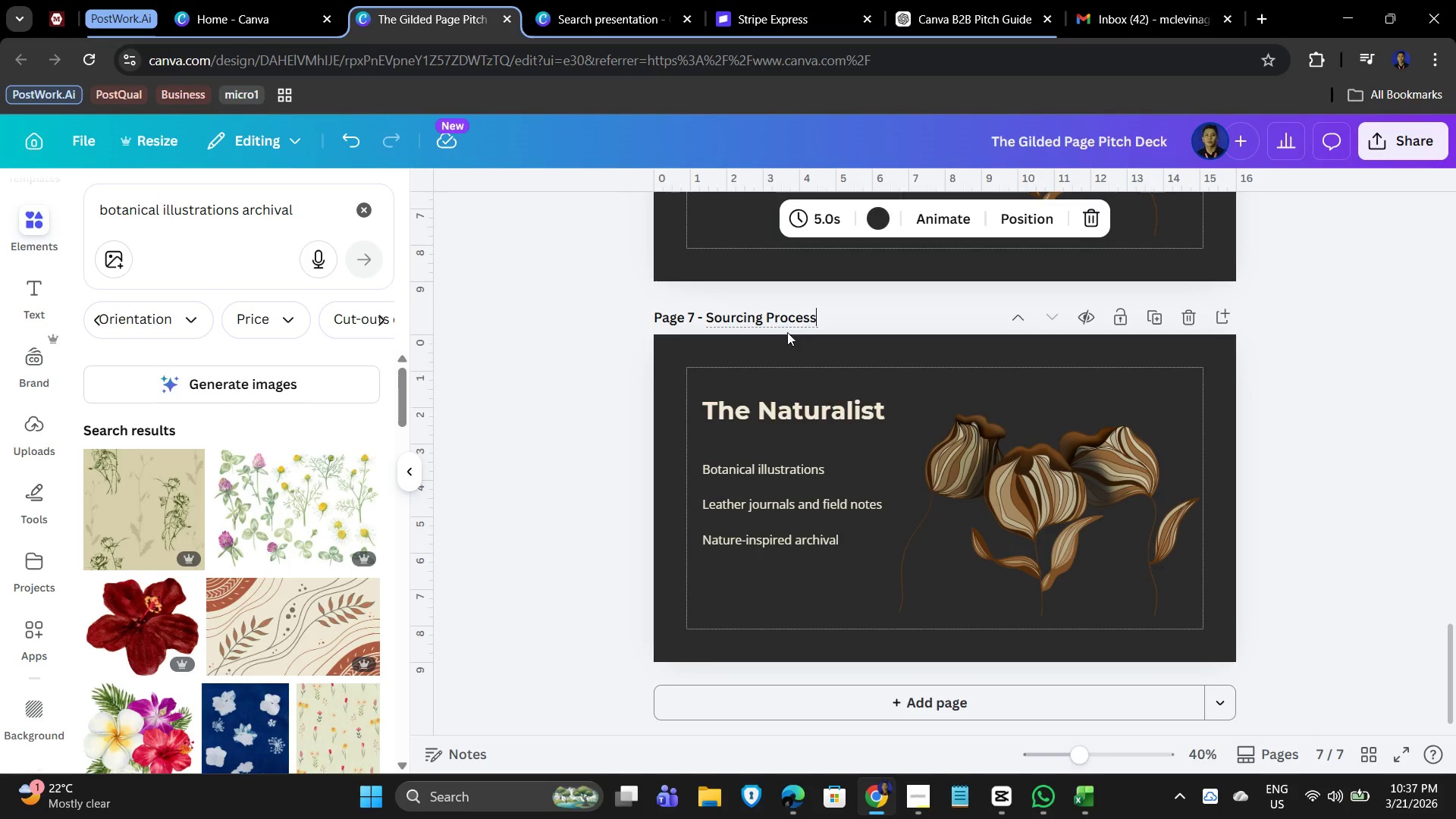 
wait(5.84)
 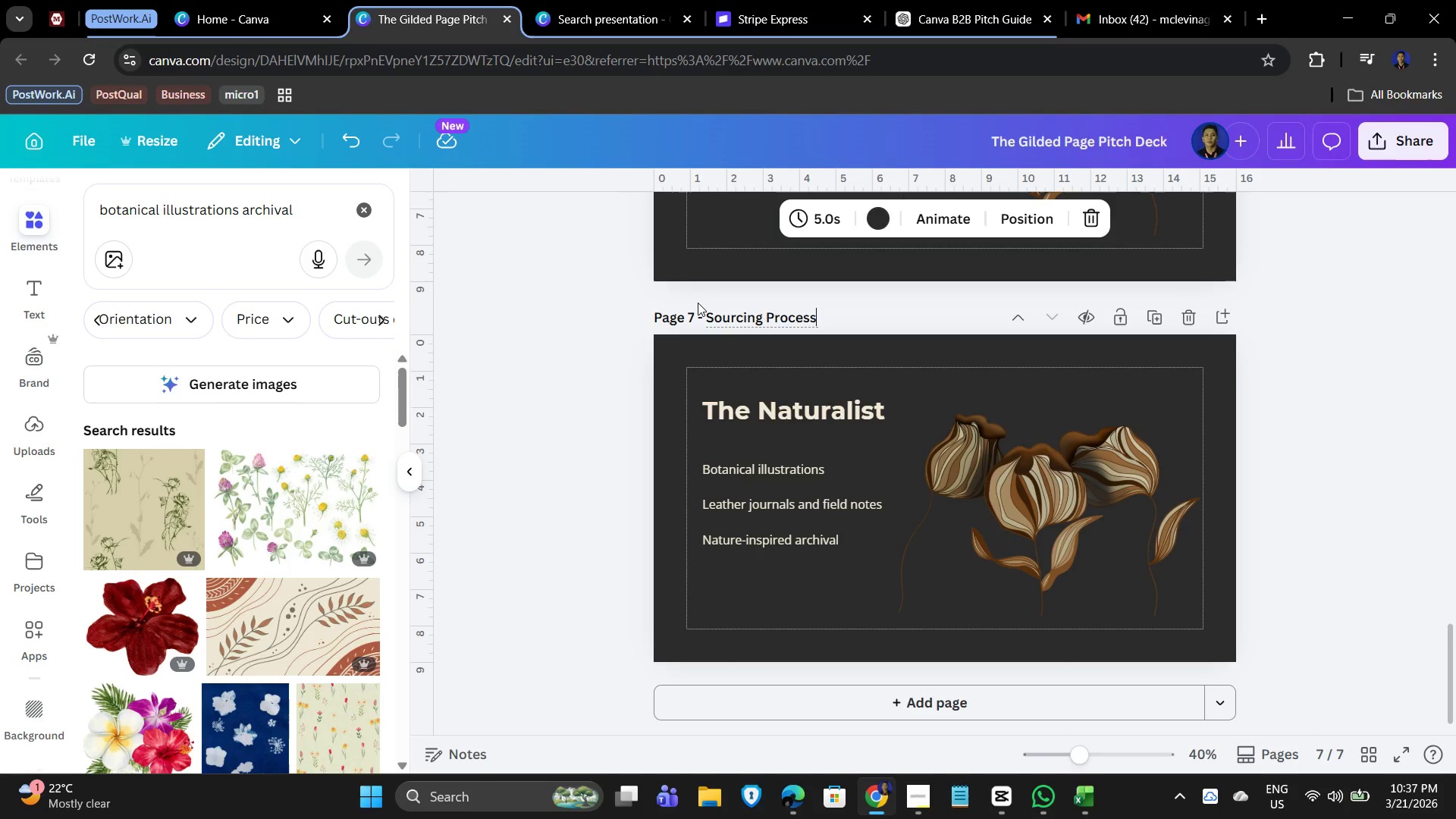 
double_click([865, 416])
 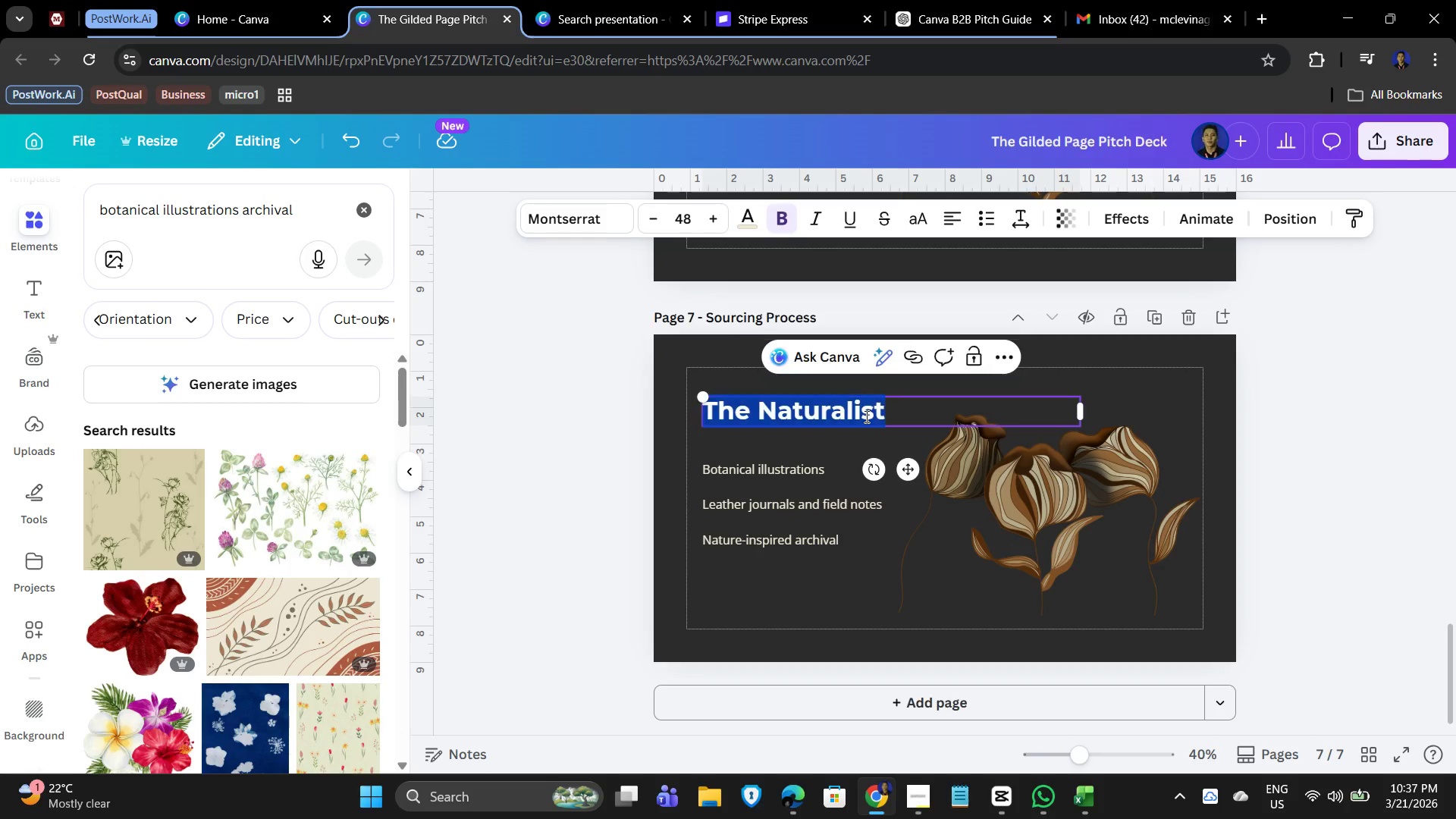 
triple_click([865, 416])
 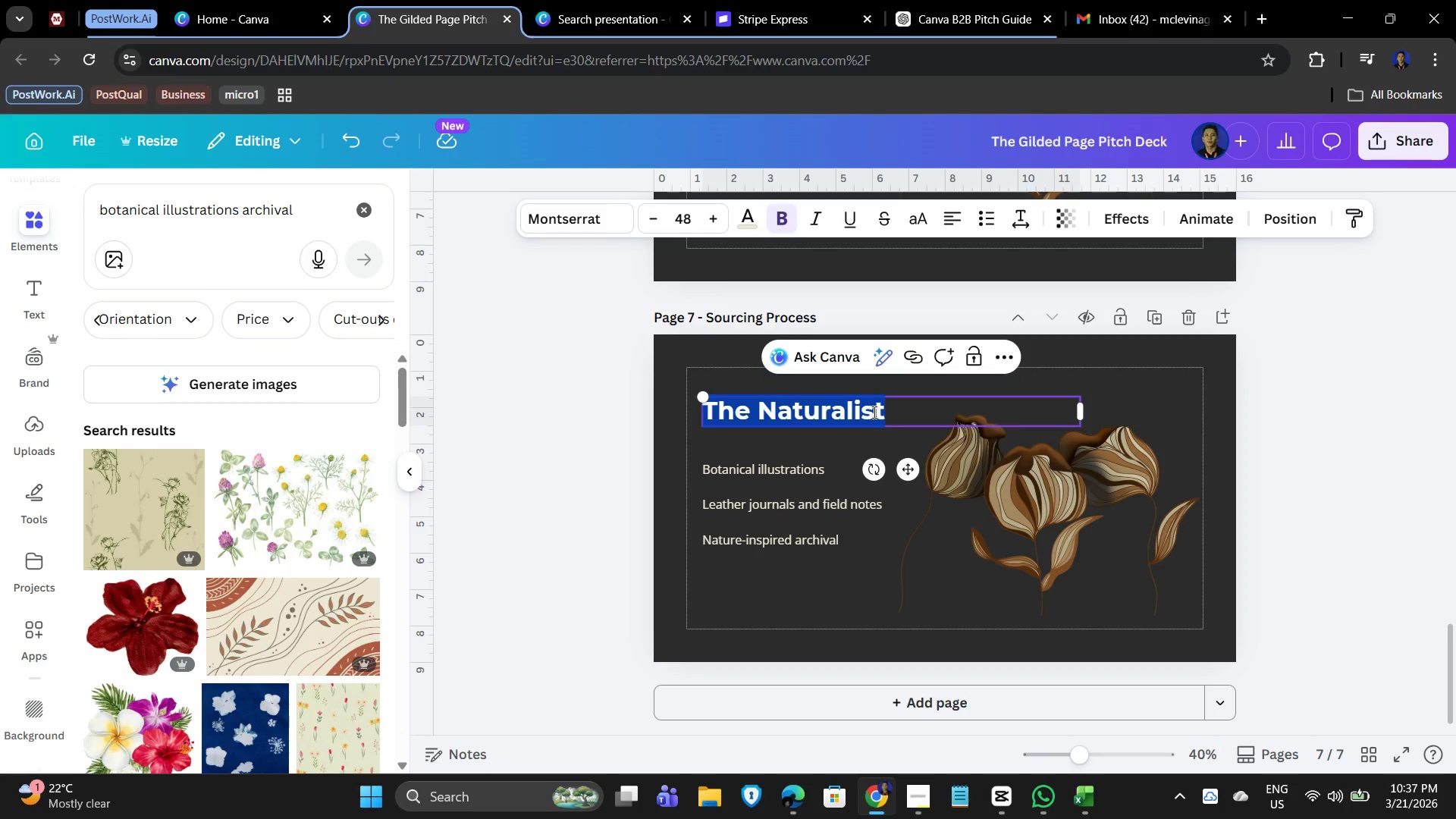 
wait(5.08)
 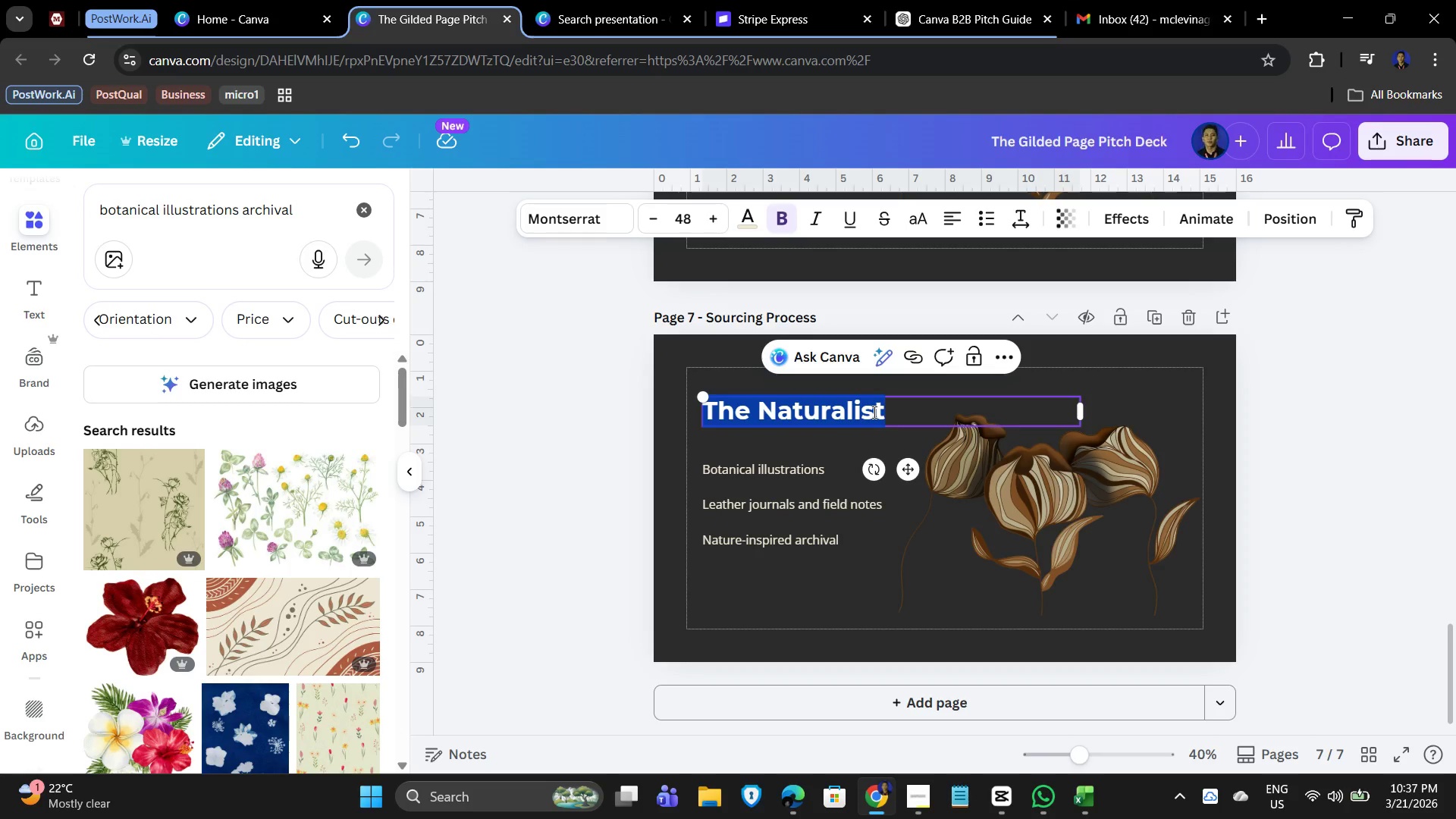 
type(Our Sourcing Process)
 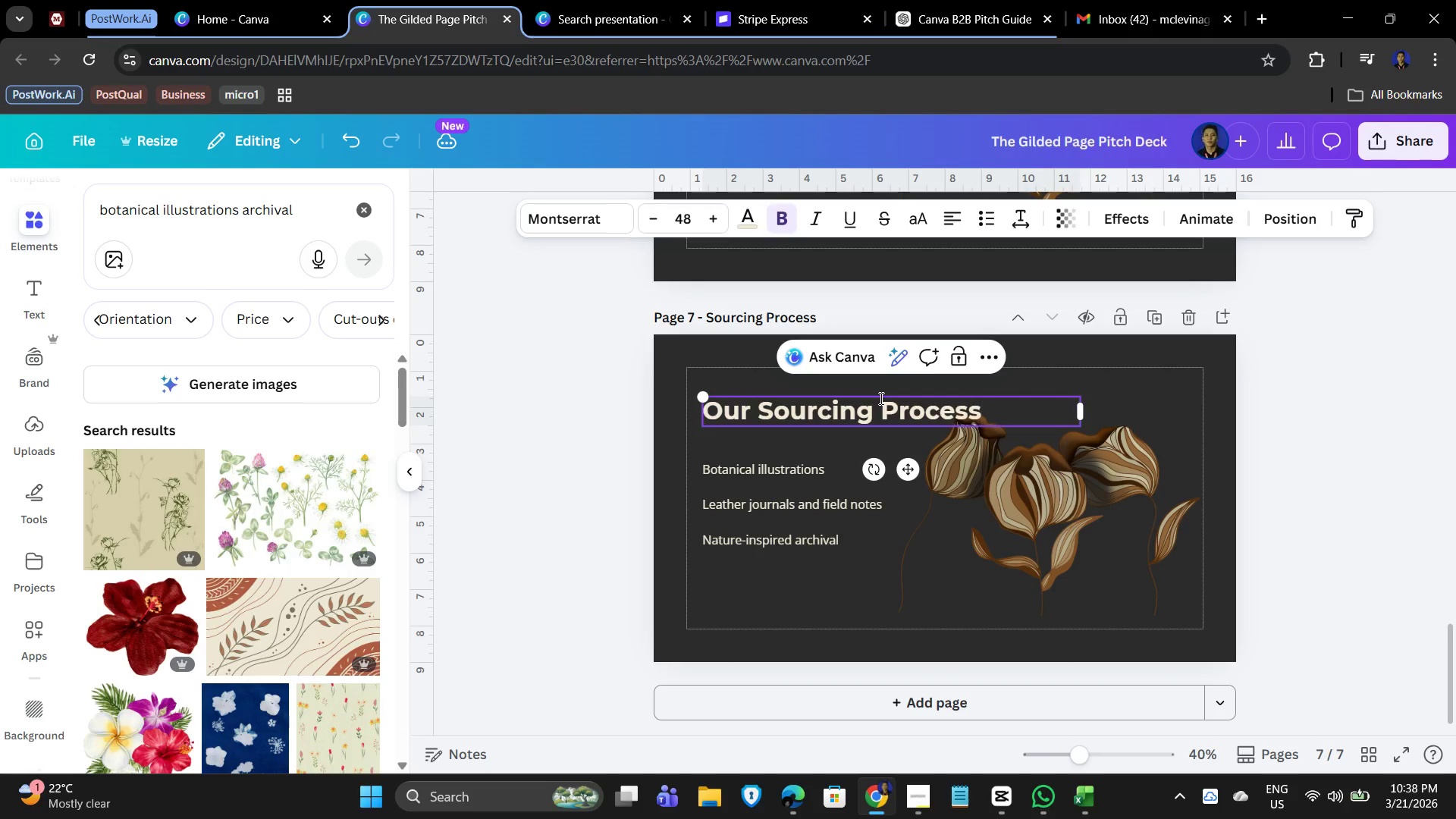 
key(Delete)
 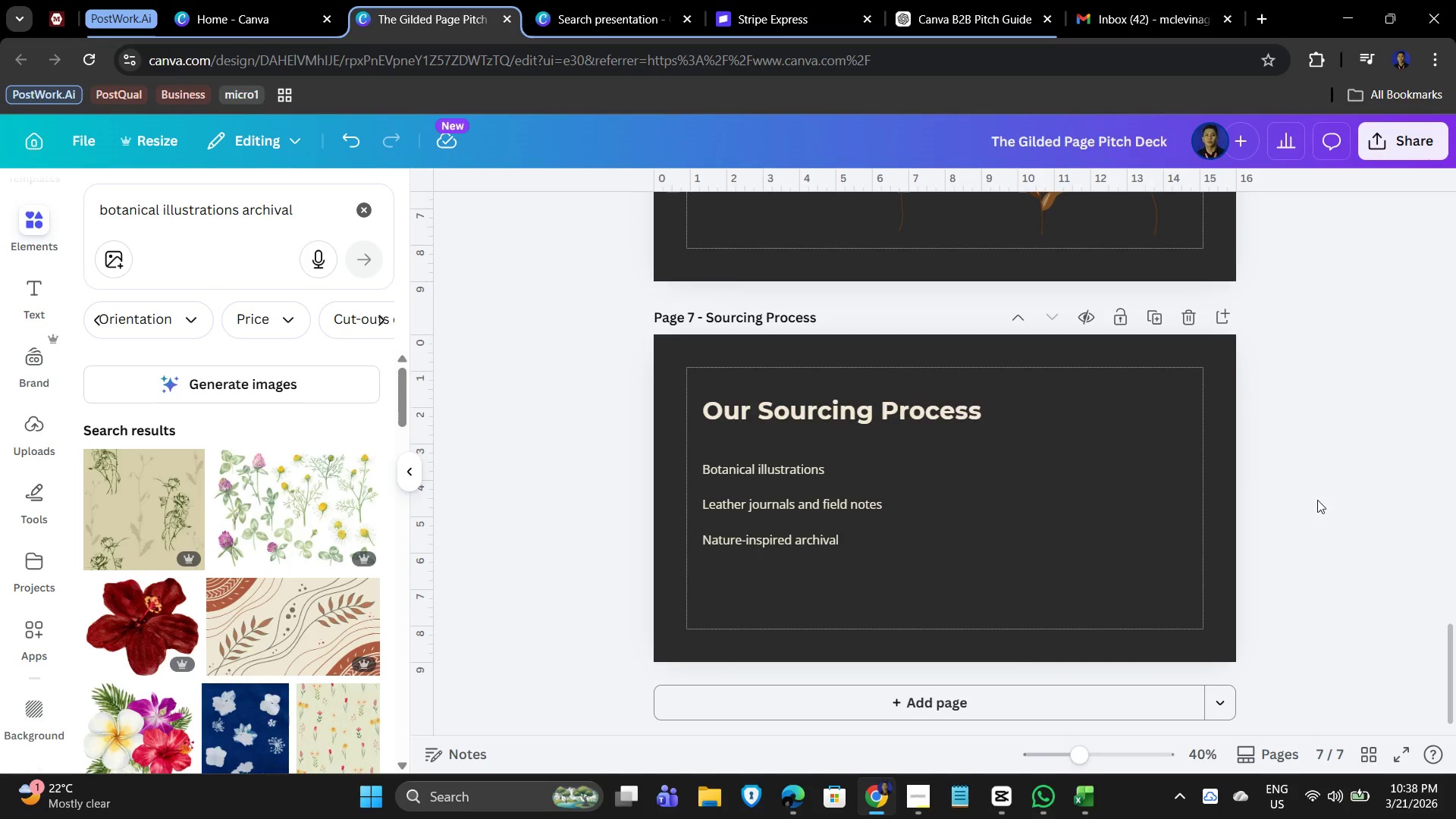 
left_click([1318, 500])
 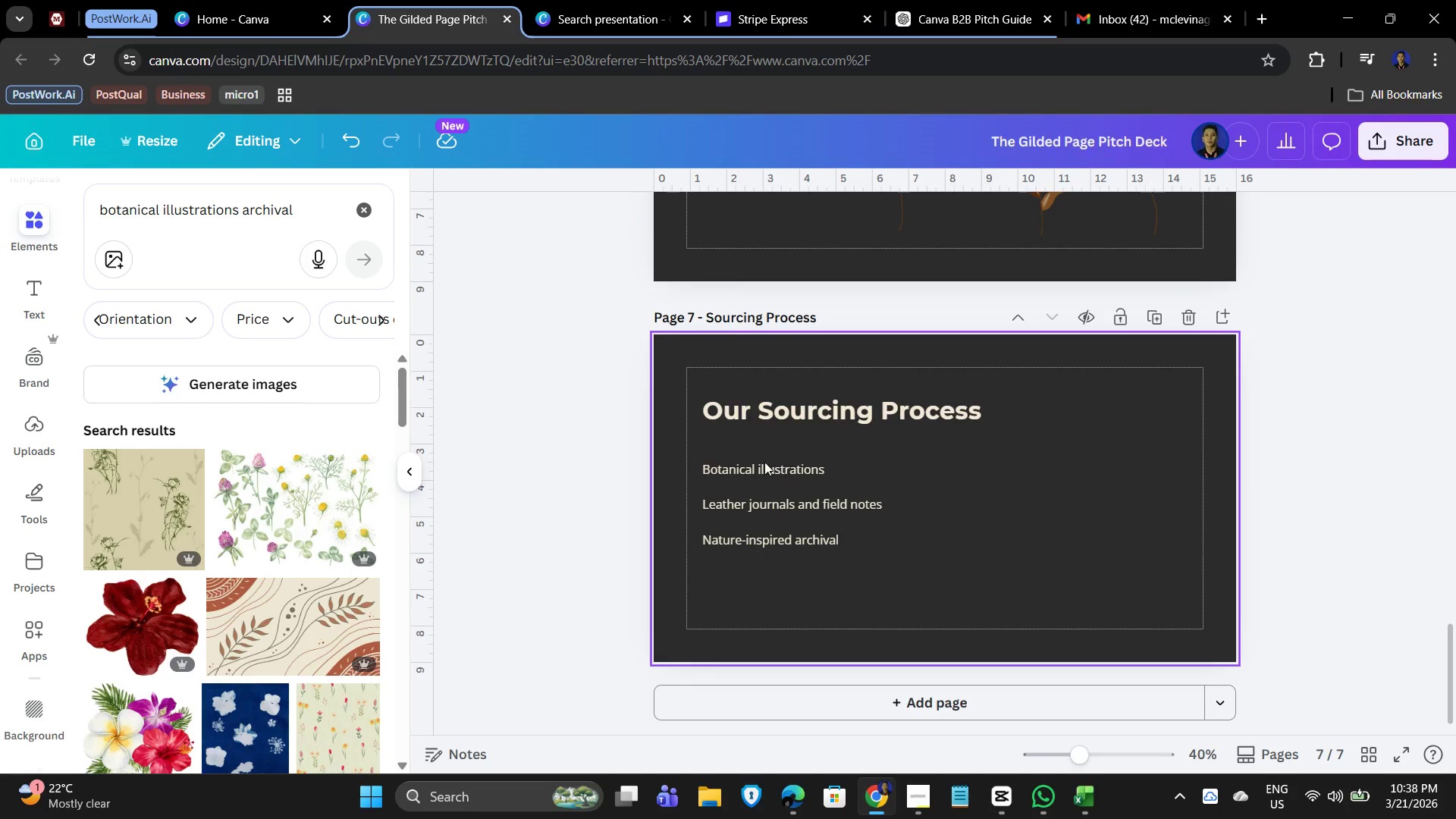 
double_click([741, 468])
 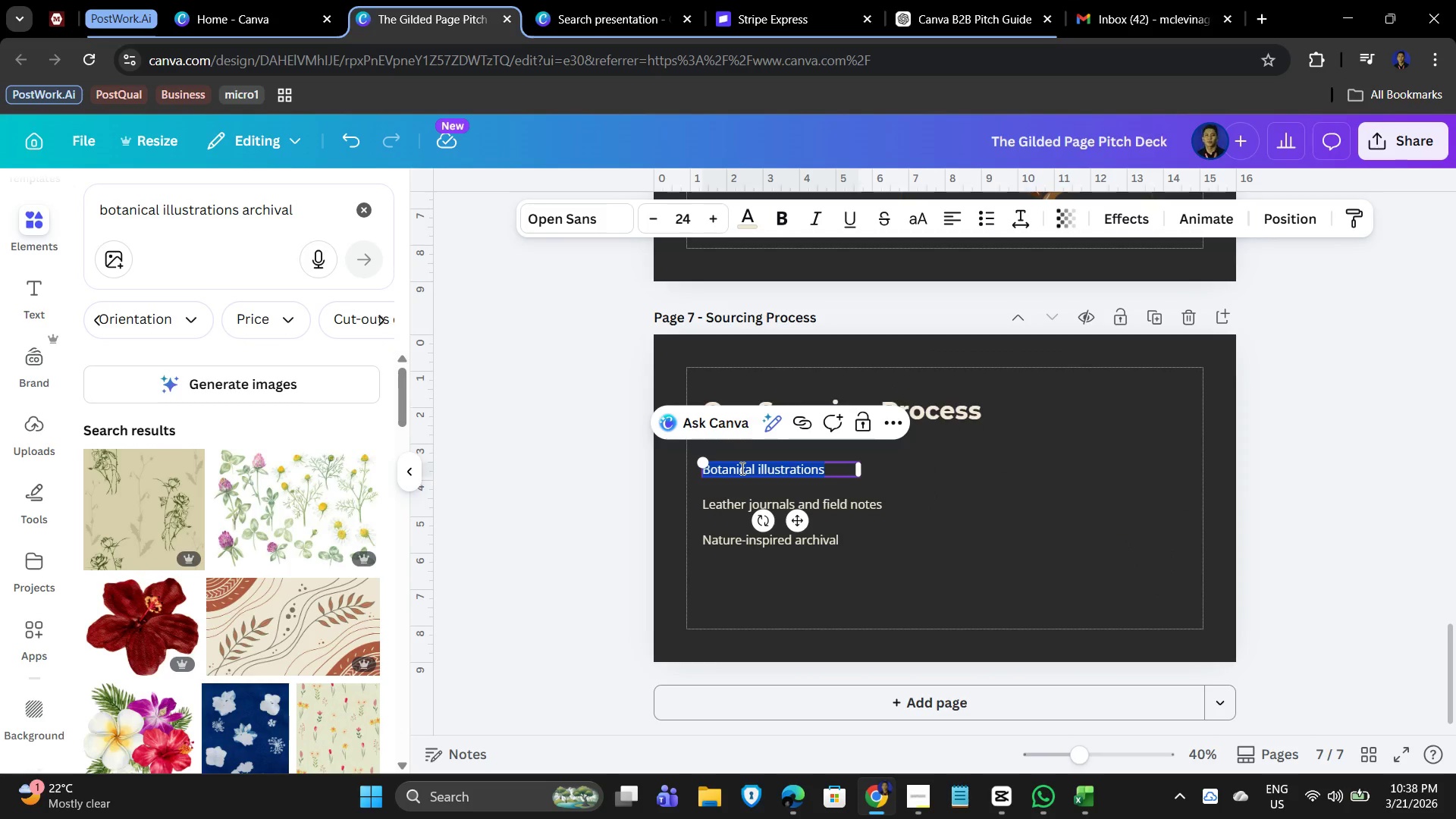 
type(Curated daler network ace)
key(Backspace)
type(ross Europe & Asia)
 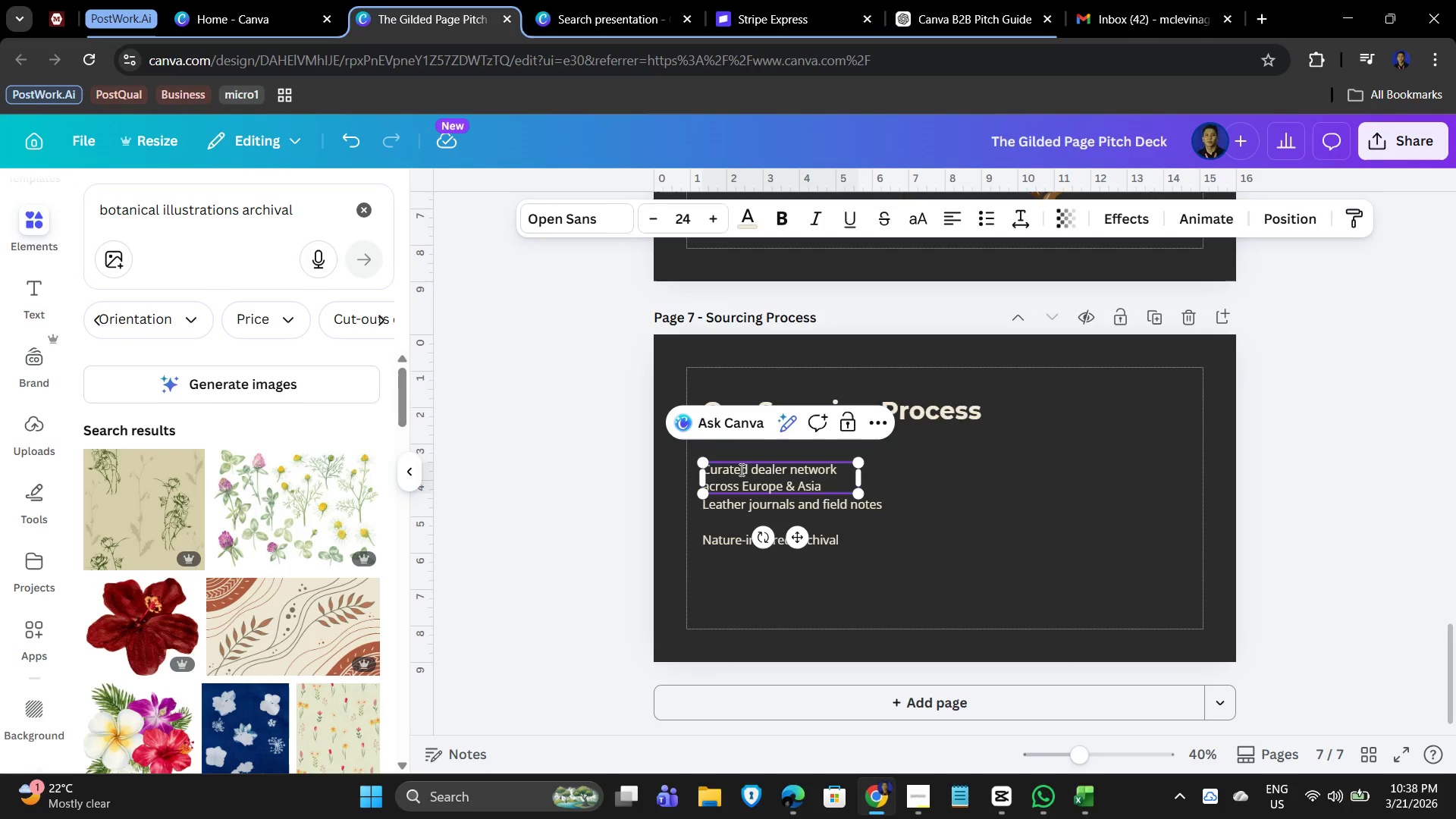 
left_click([858, 476])
 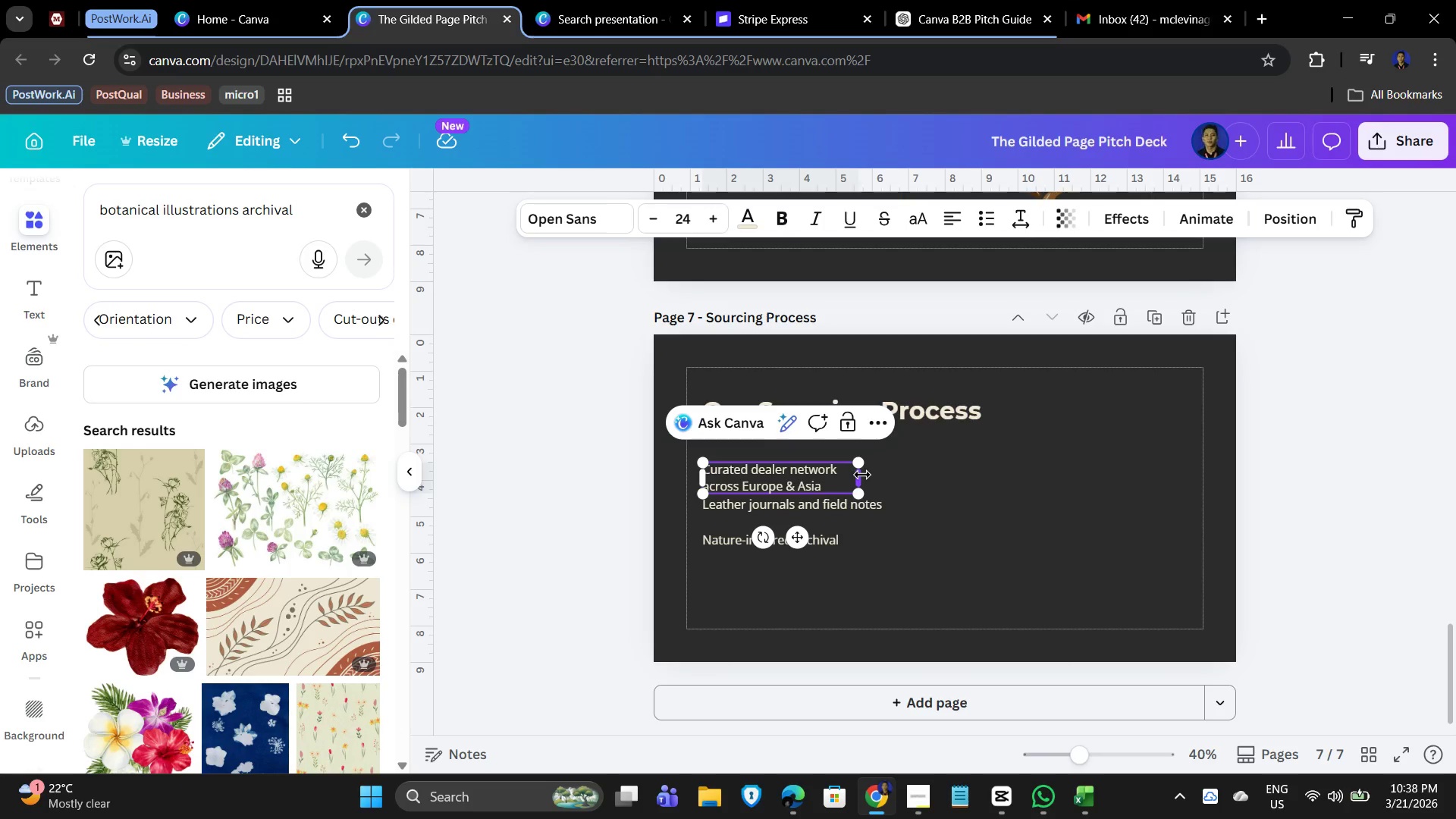 
left_click_drag(start_coordinate=[862, 475], to_coordinate=[968, 477])
 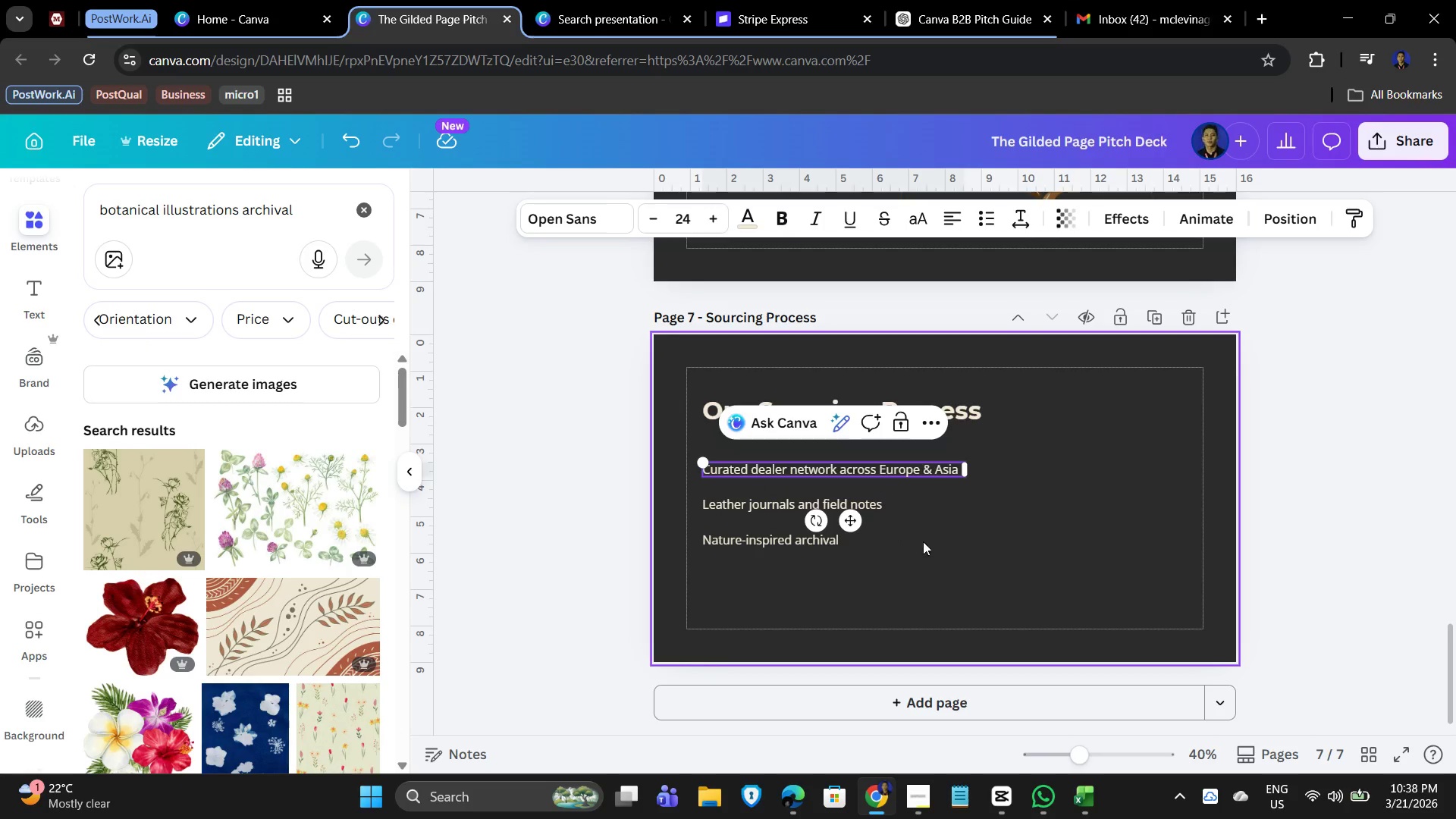 
left_click([923, 541])
 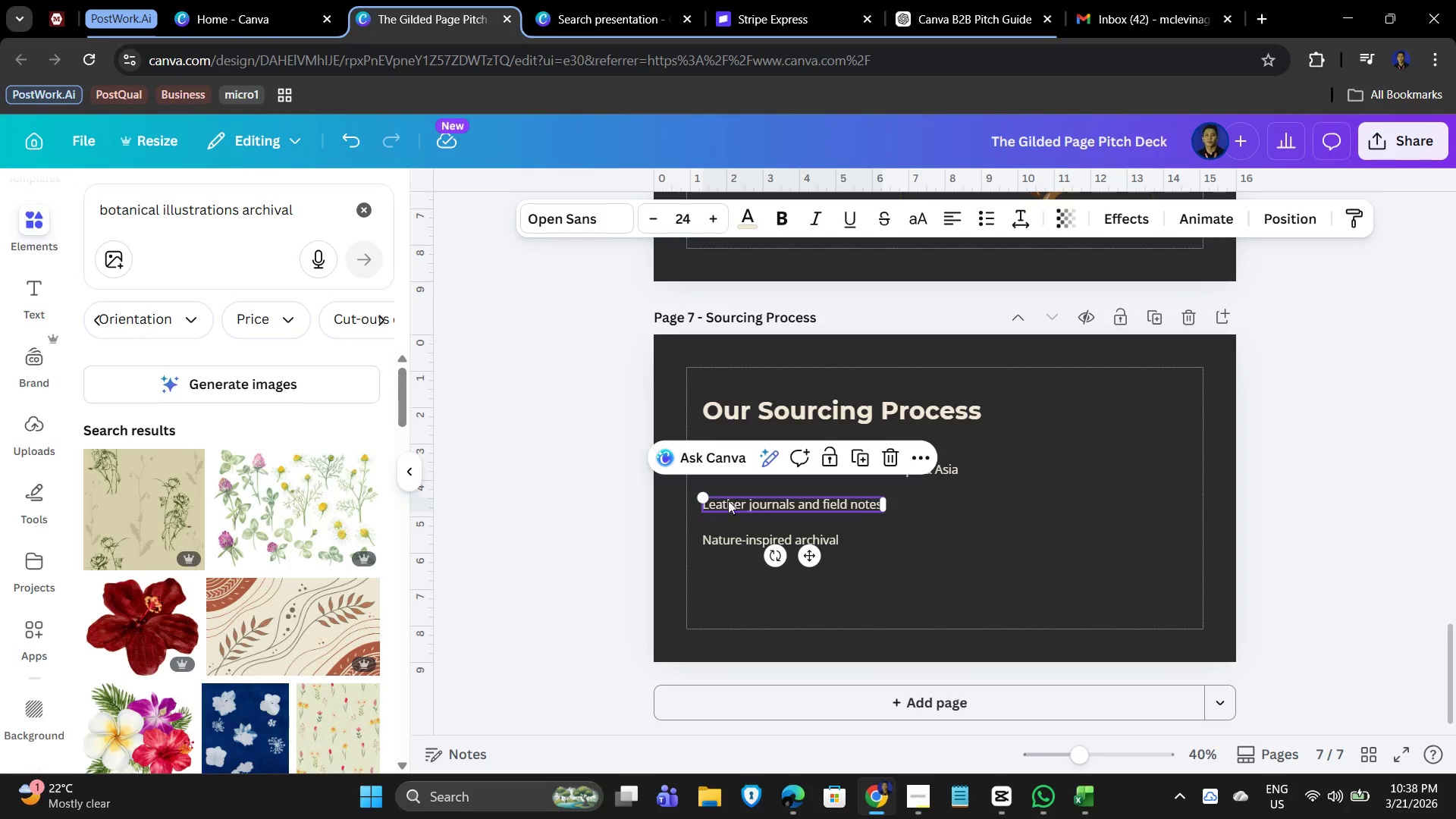 
double_click([752, 503])
 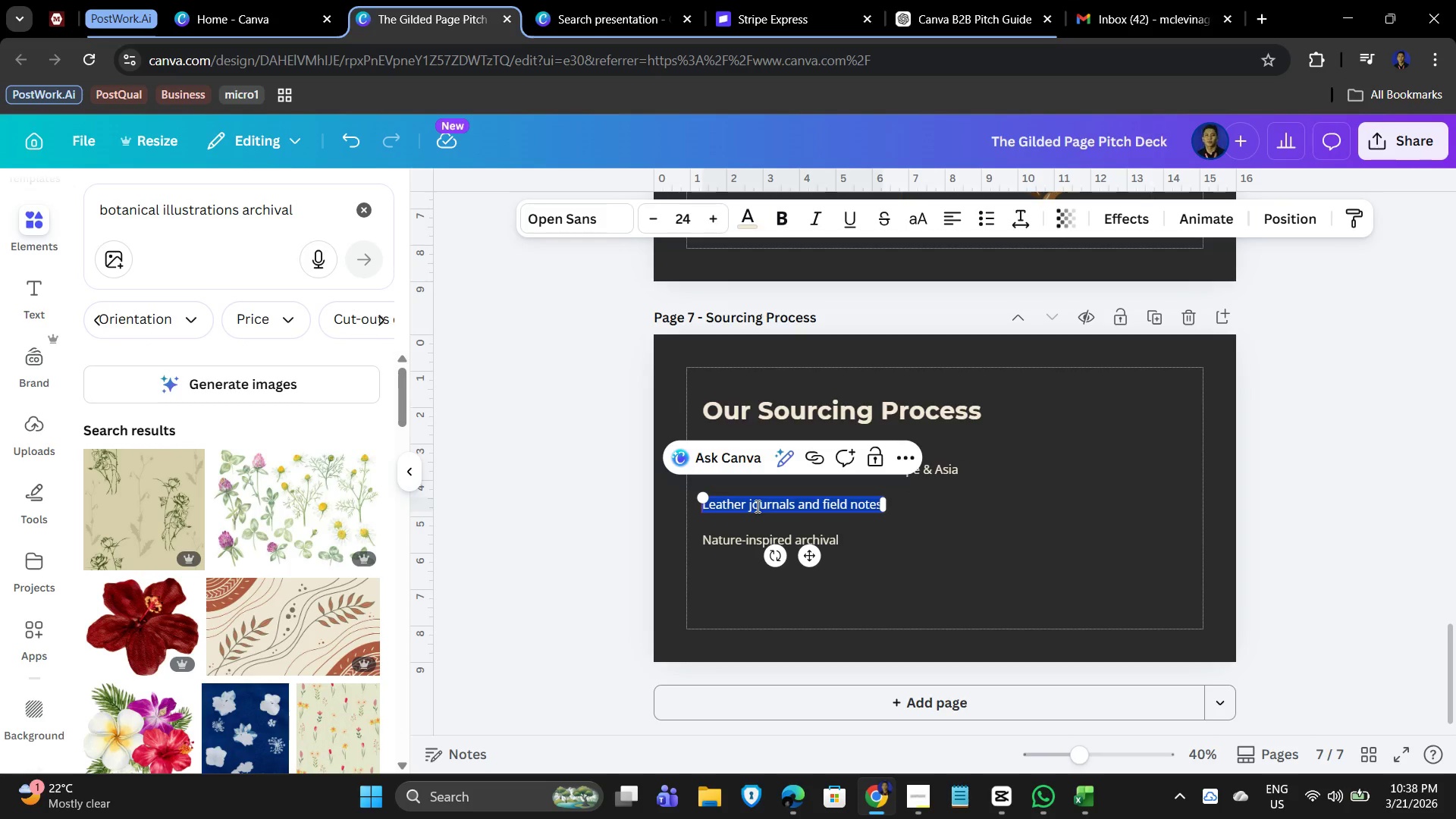 
wait(5.69)
 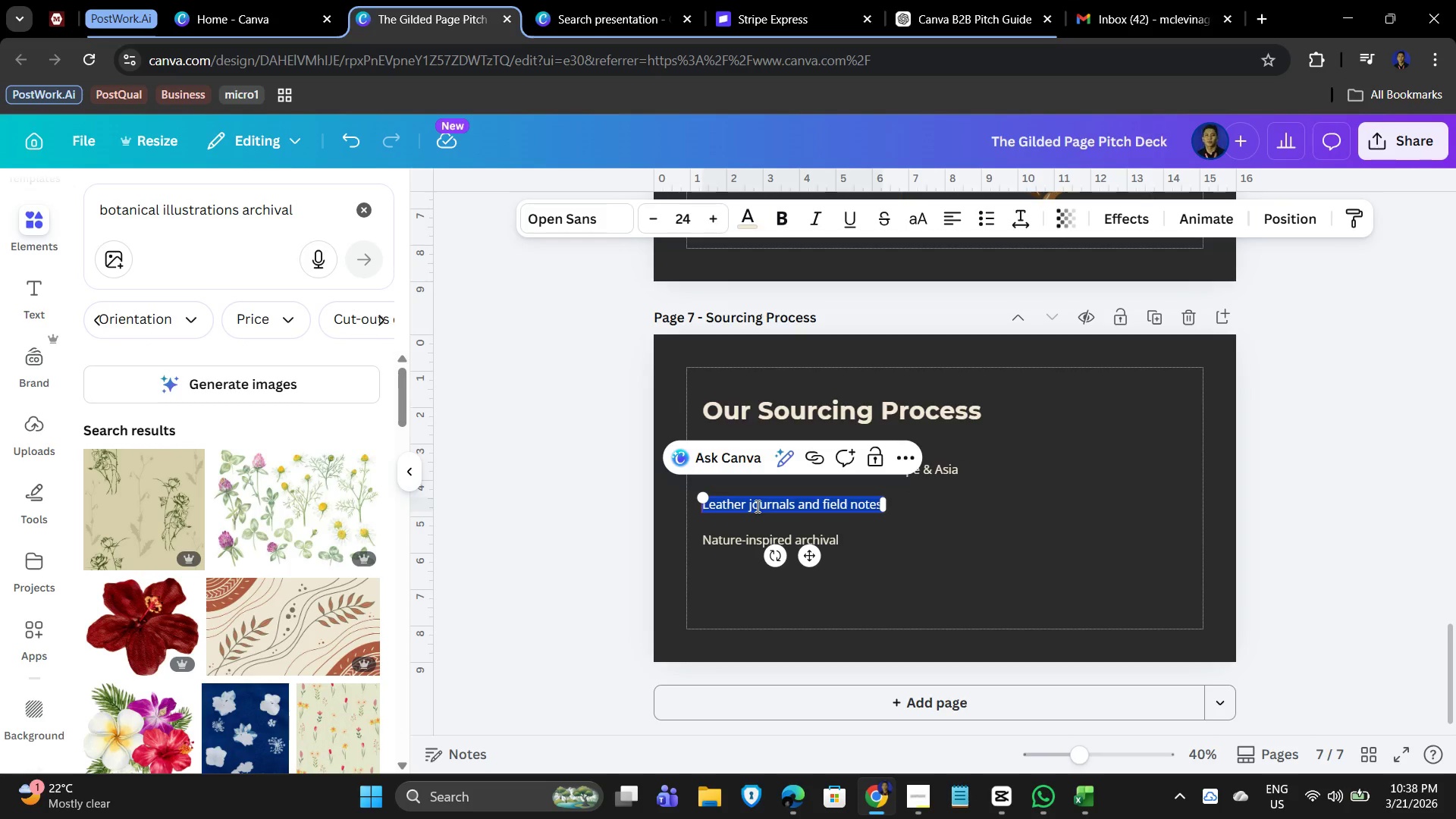 
type(Authentication)
 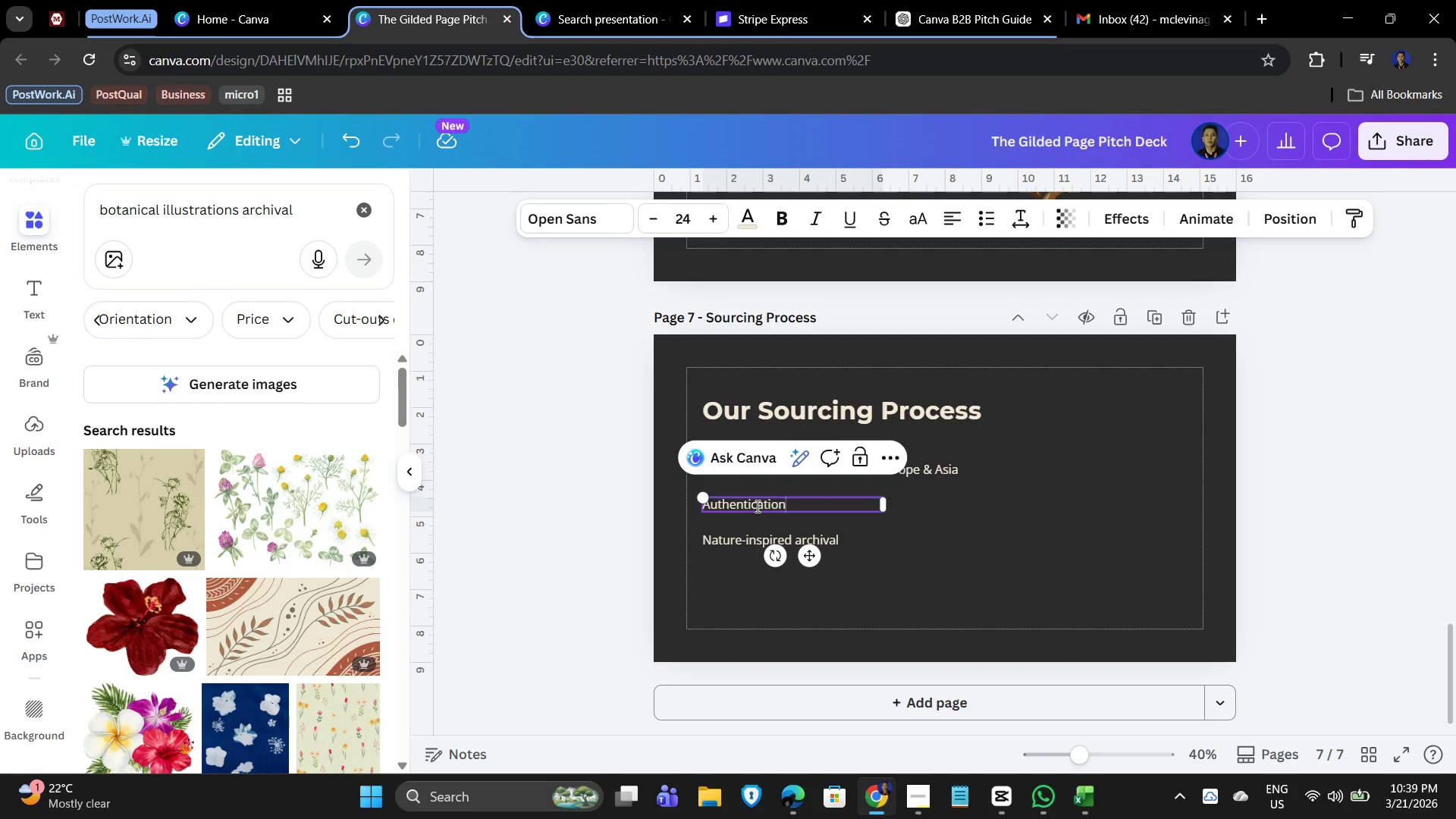 
type( and condition verification)
 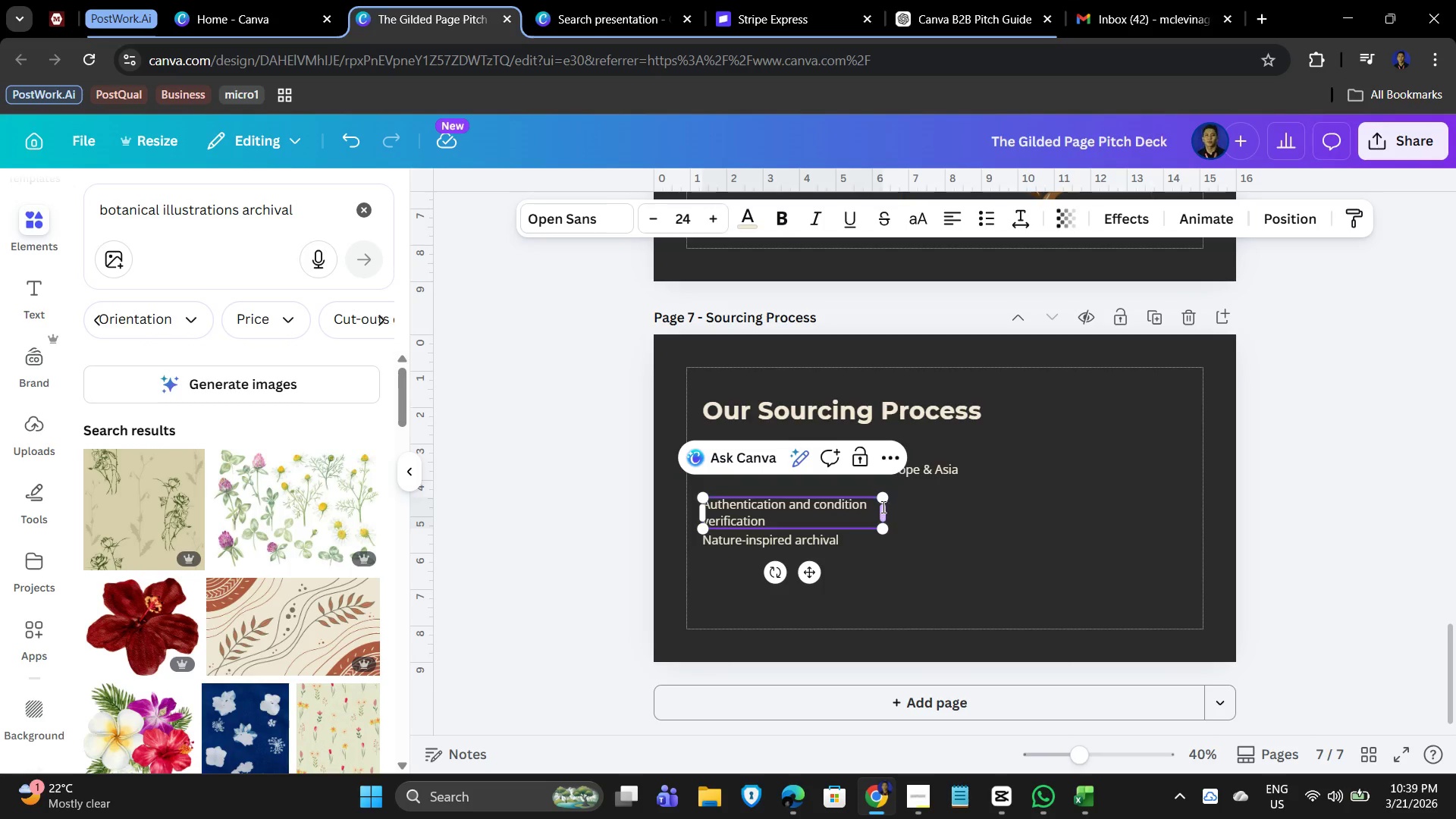 
left_click_drag(start_coordinate=[890, 510], to_coordinate=[959, 516])
 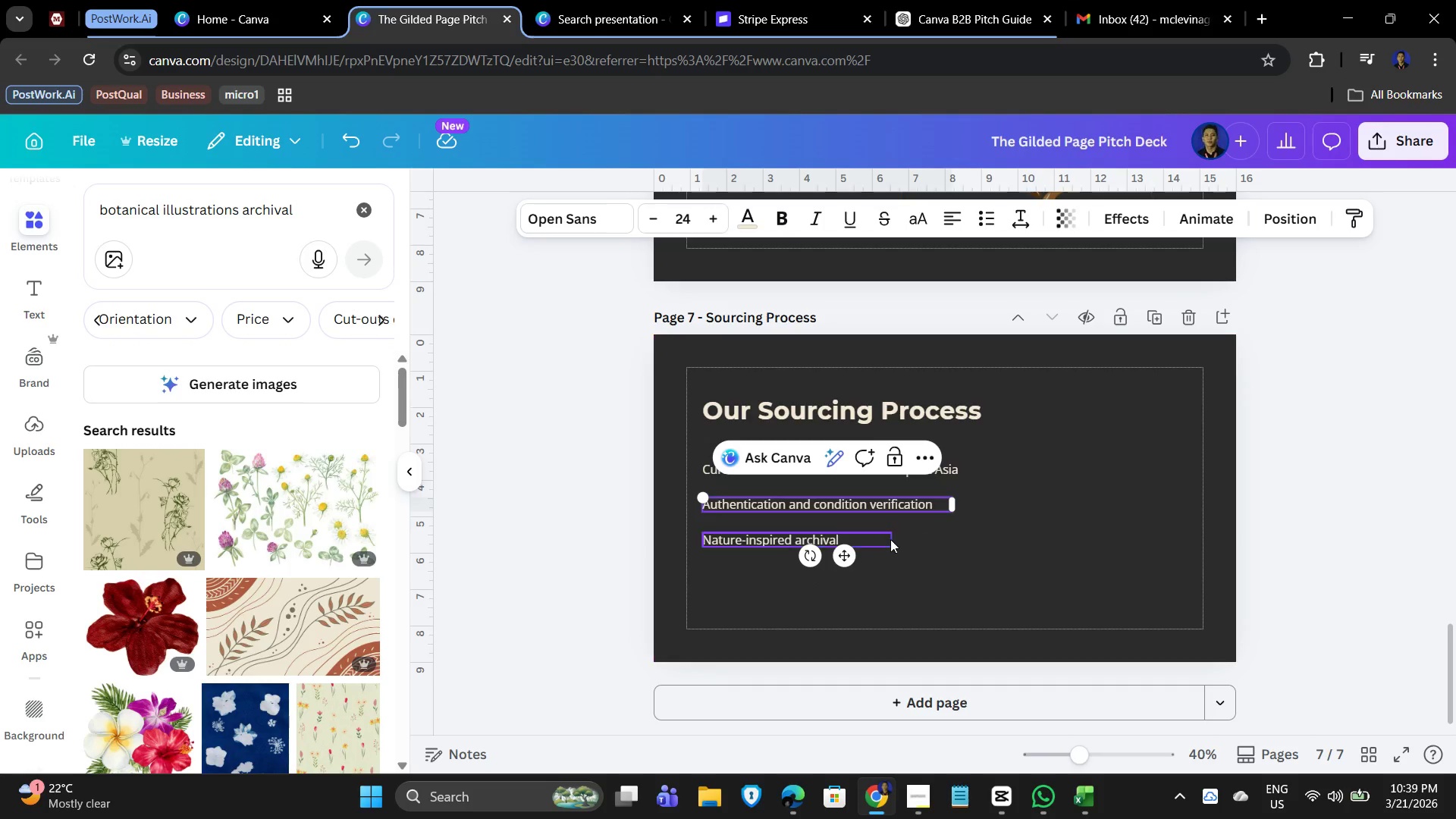 
left_click([890, 539])
 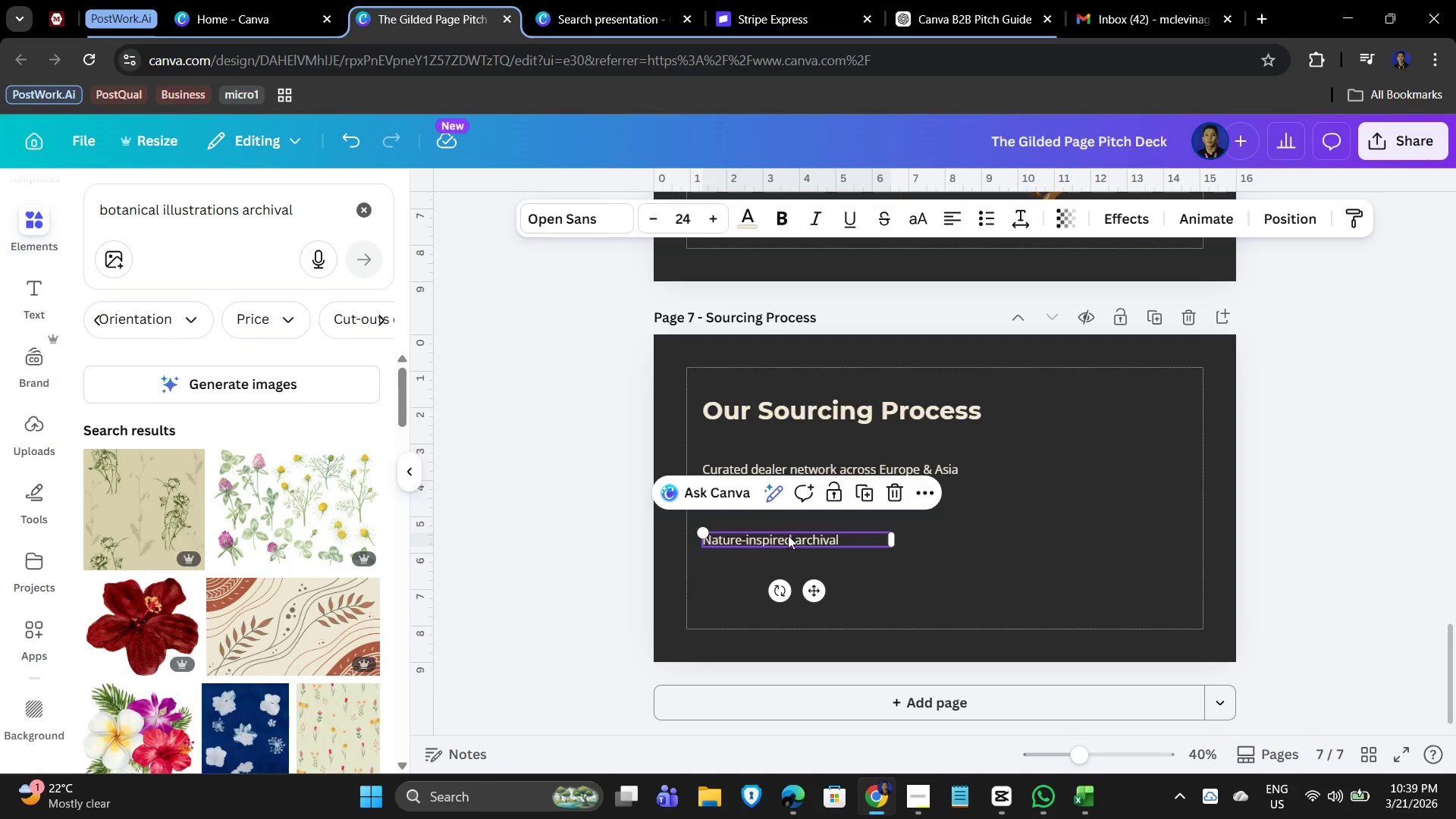 
left_click([789, 536])
 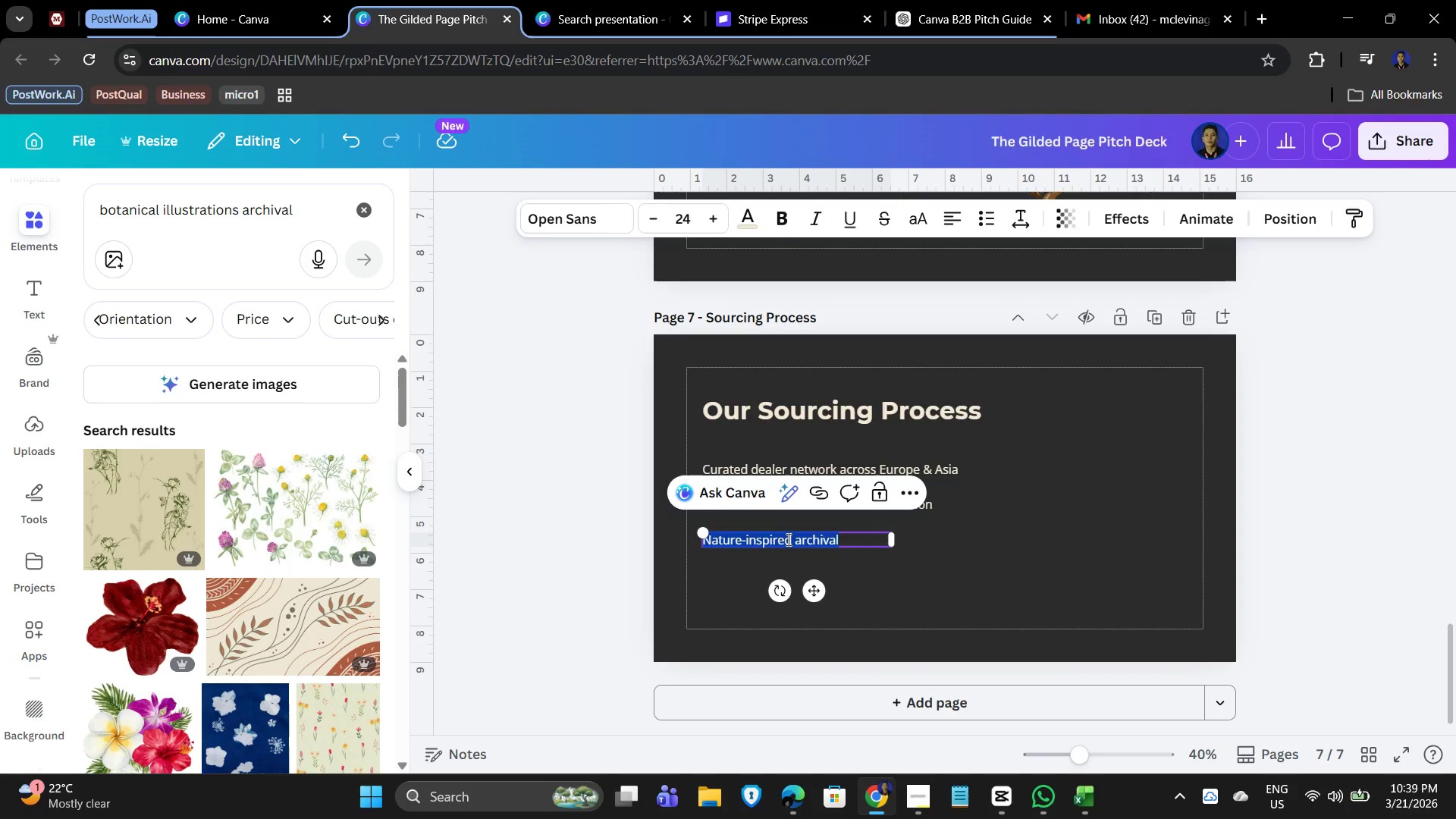 
type(Ethical sourcing and preservation standardas)
key(Backspace)
key(Backspace)
type(s)
 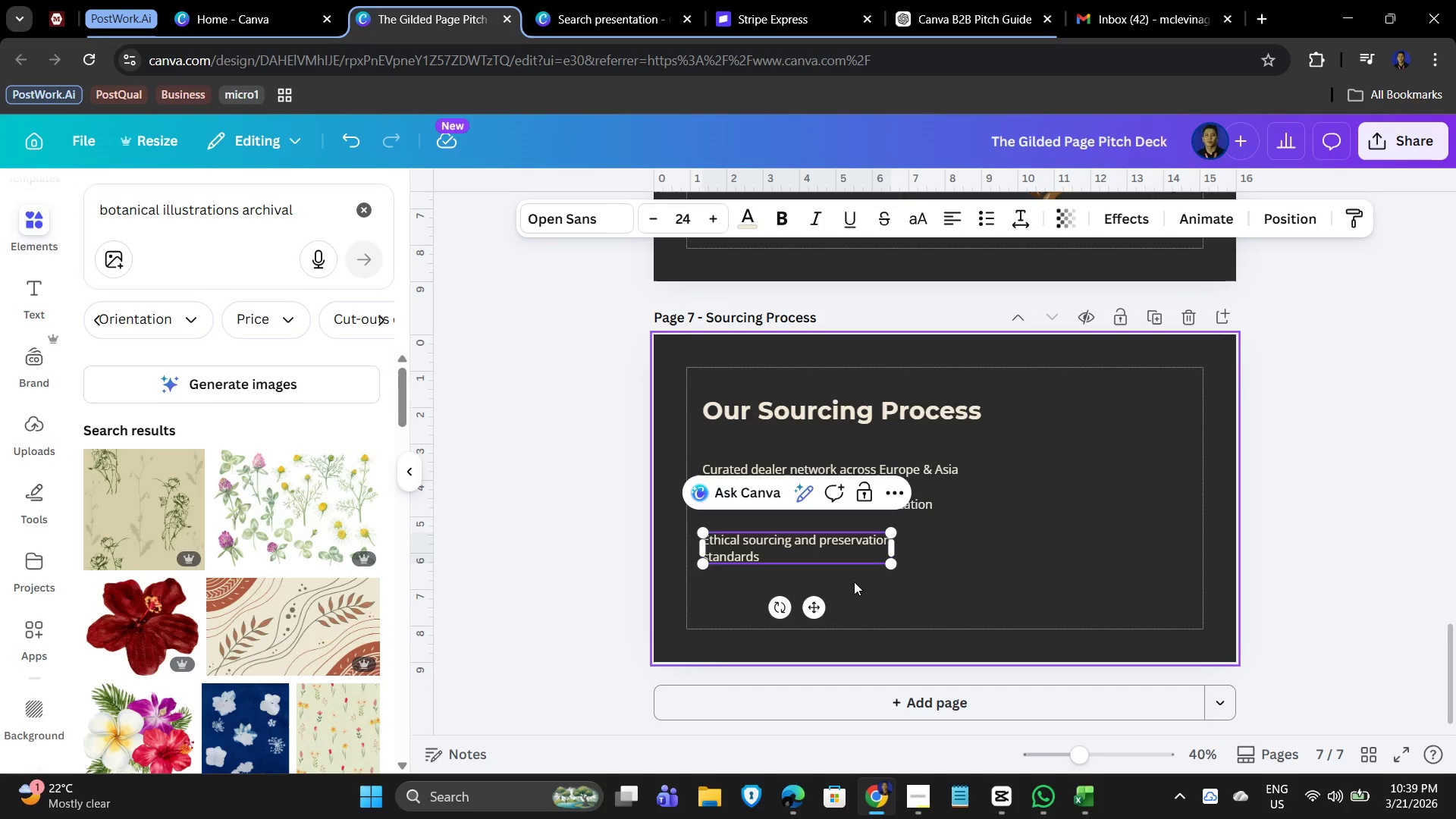 
left_click([944, 545])
 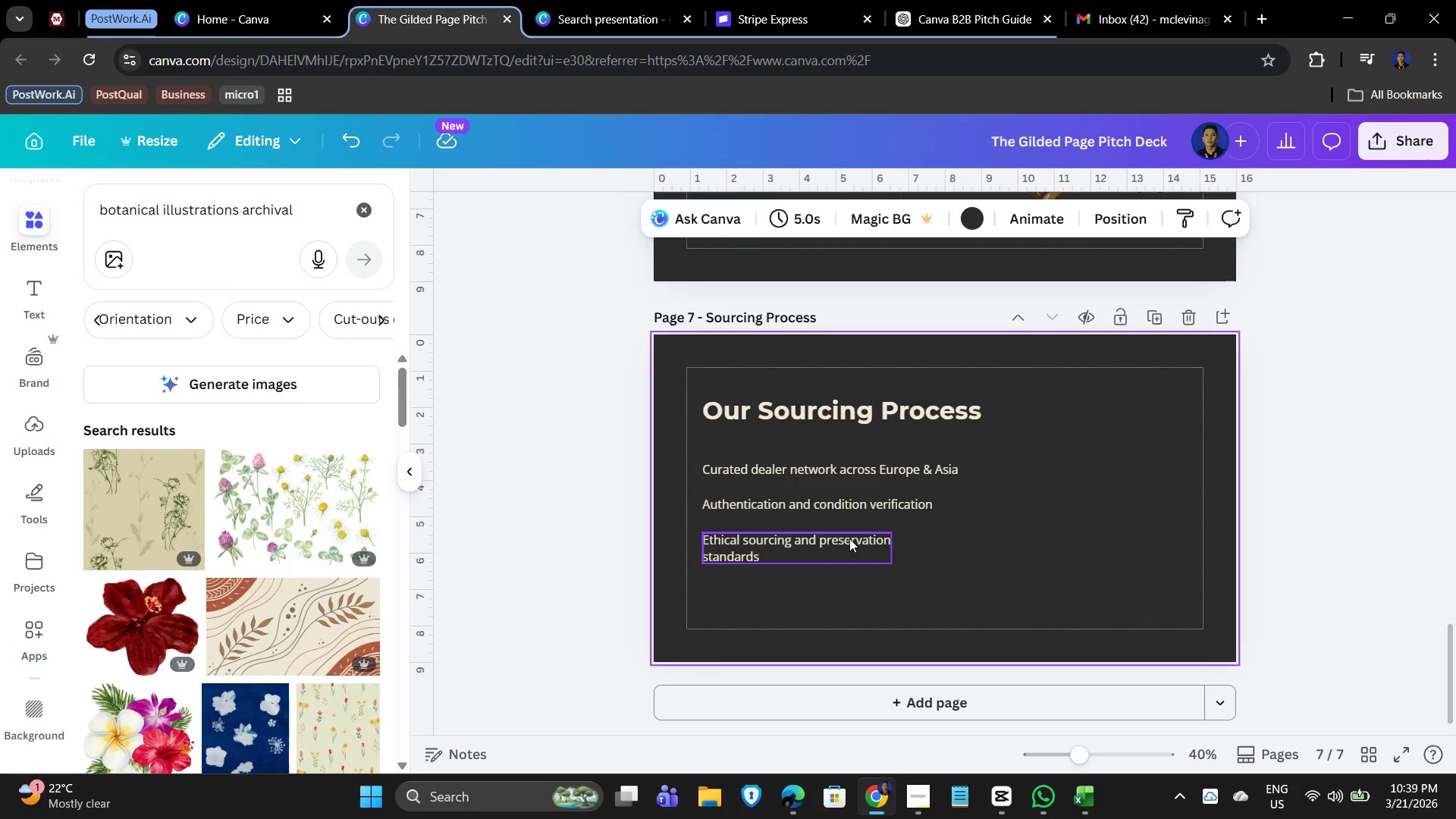 
left_click([841, 535])
 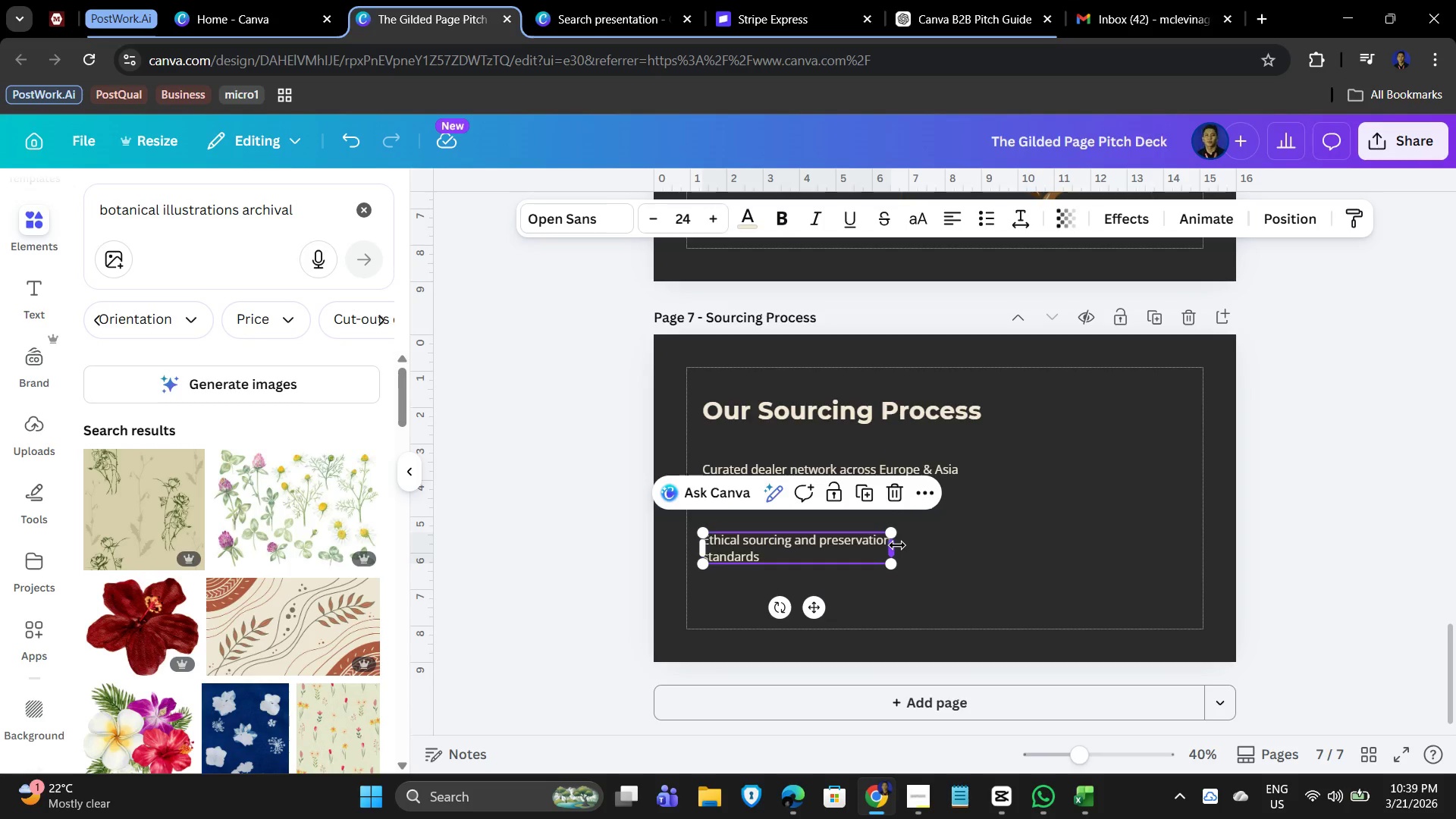 
left_click_drag(start_coordinate=[897, 545], to_coordinate=[963, 550])
 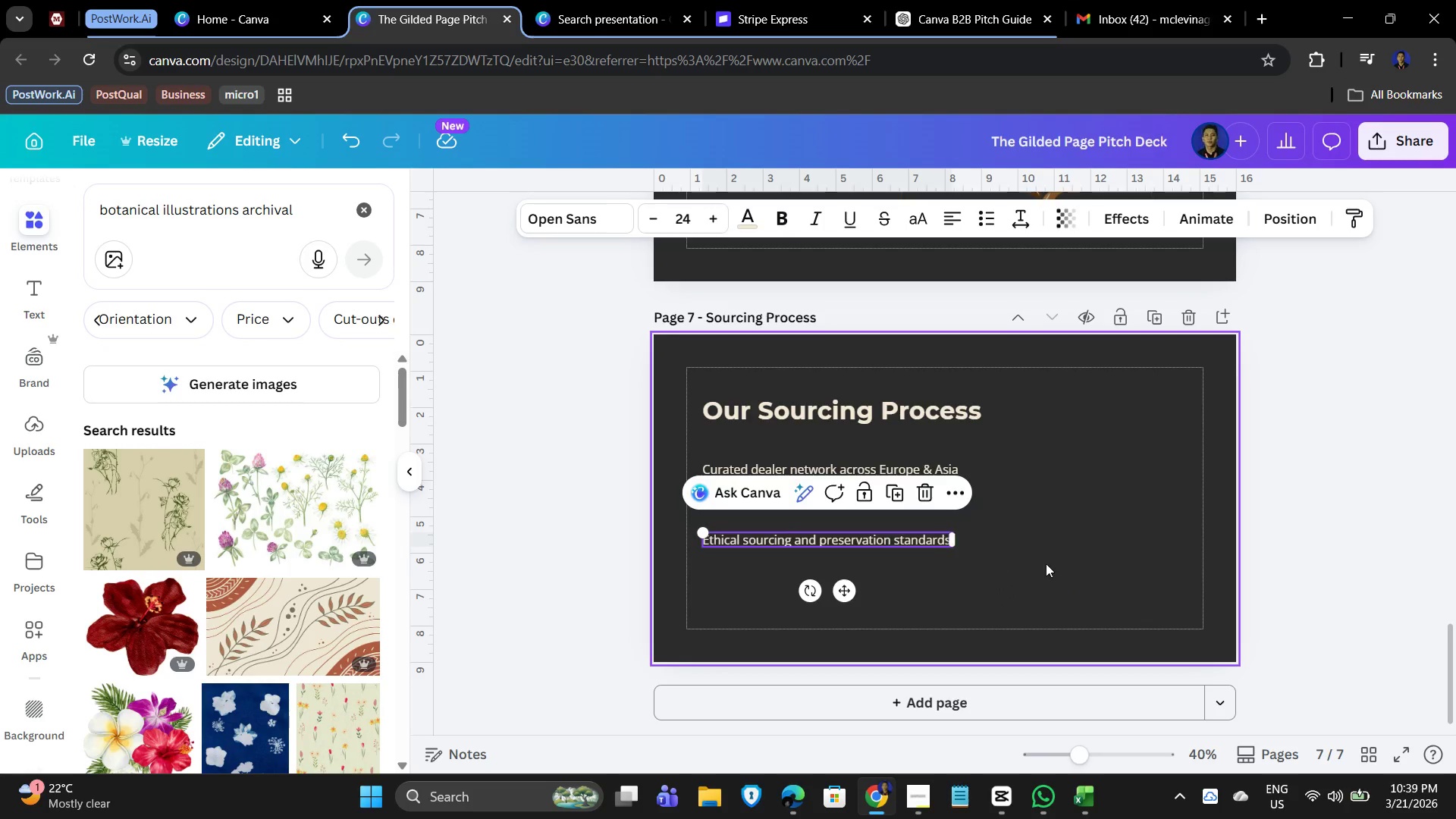 
left_click([1050, 563])
 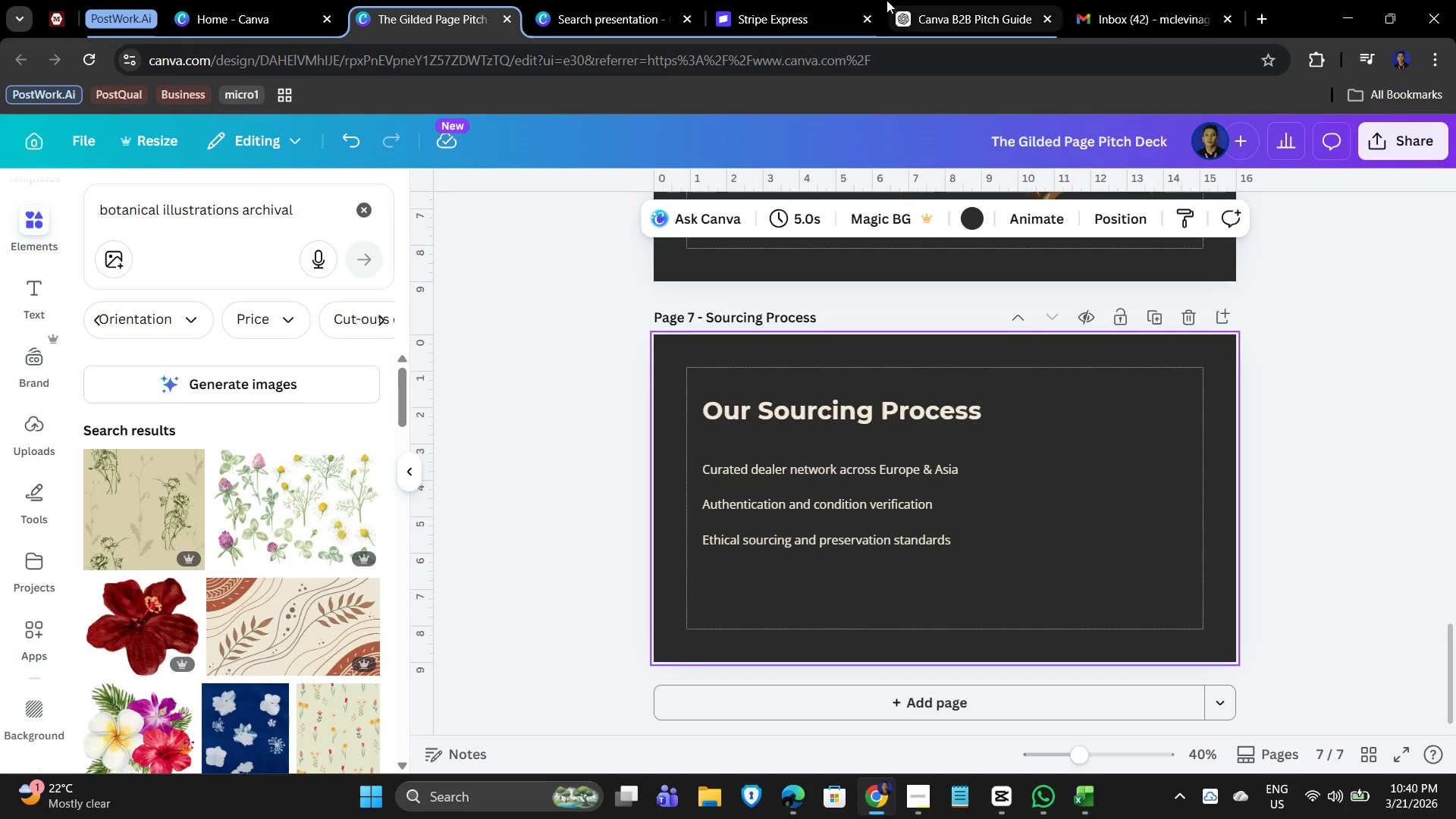 
wait(8.72)
 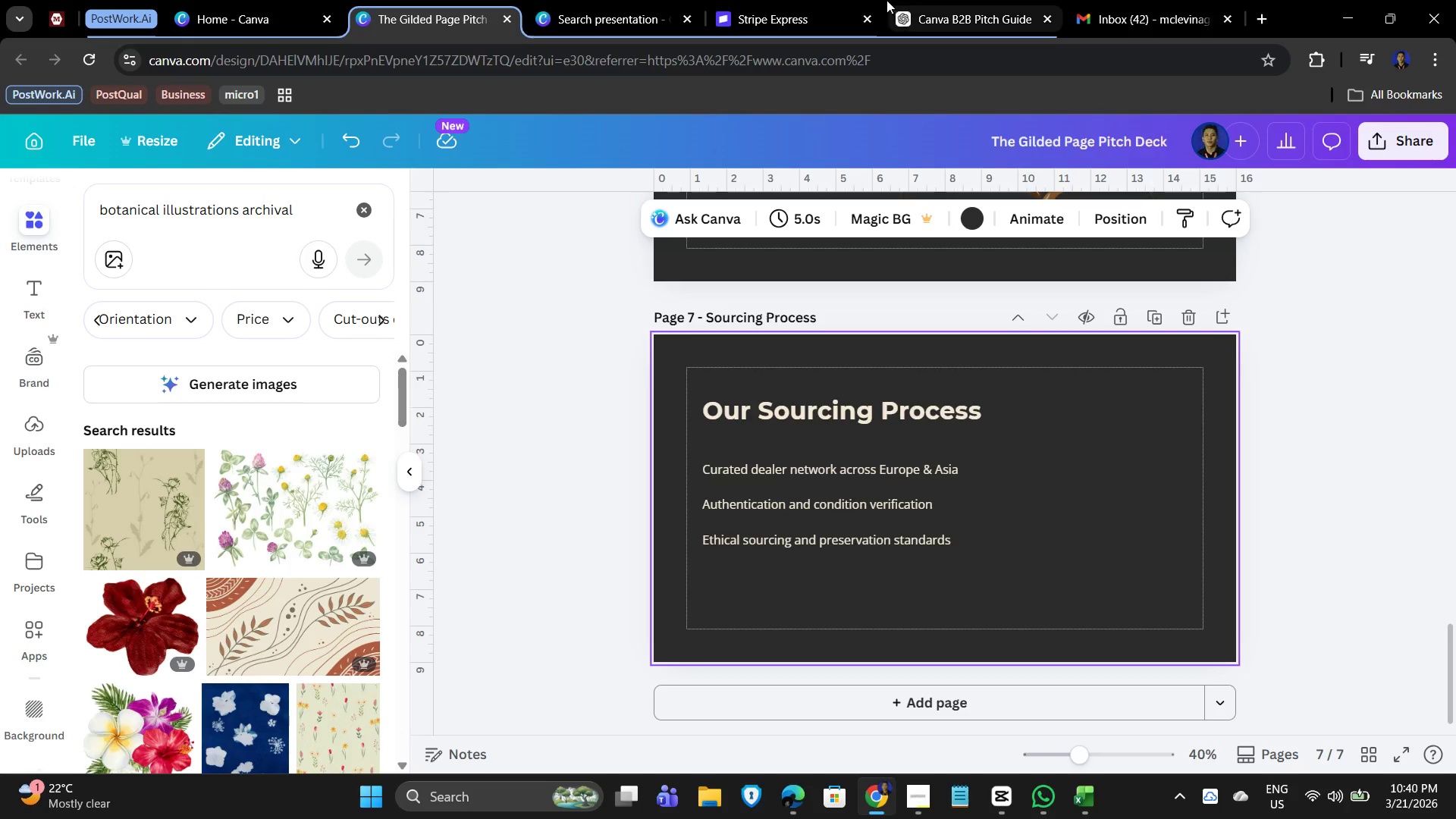 
scroll: coordinate [952, 521], scroll_direction: up, amount: 1.0
 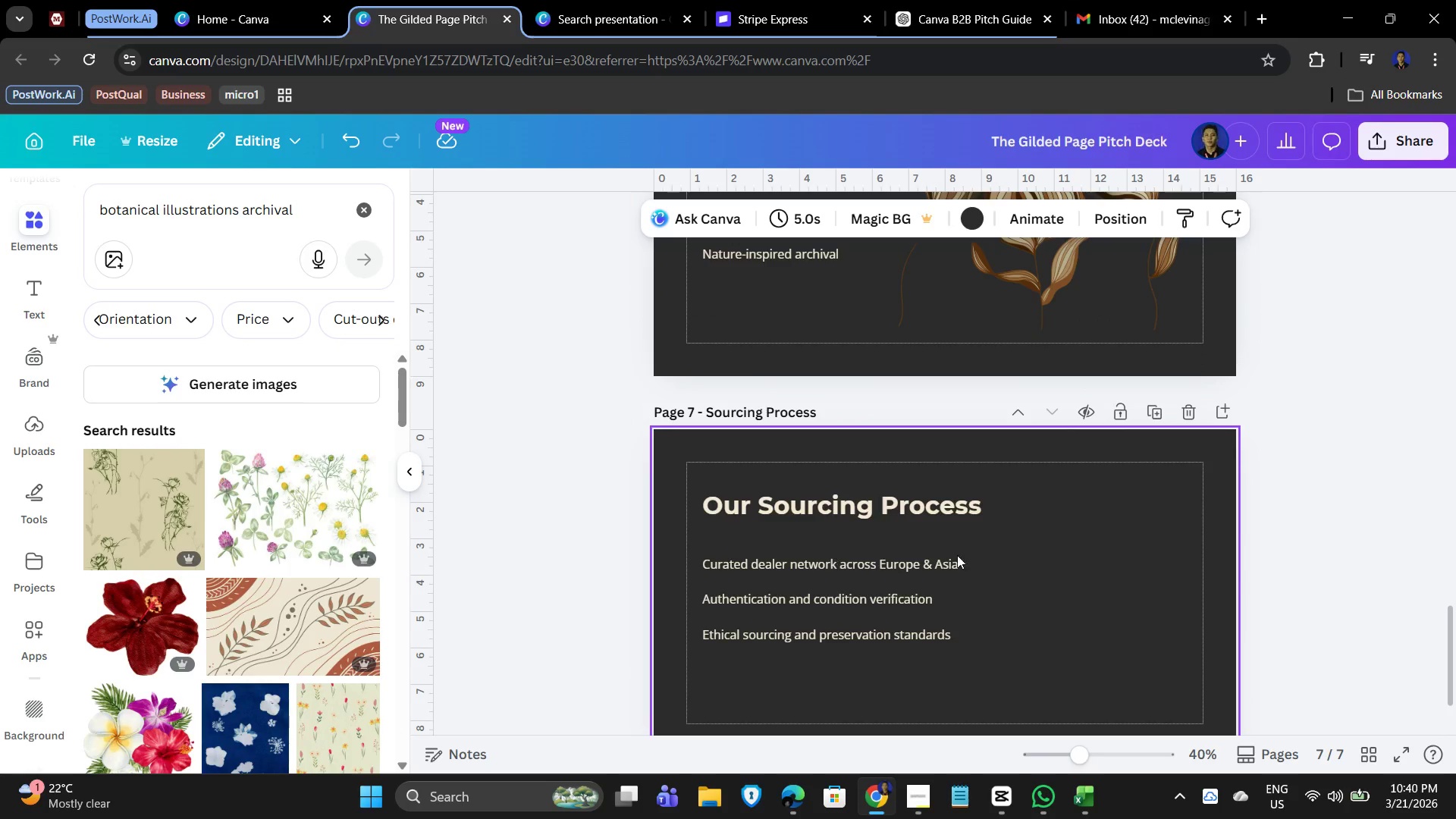 
left_click([1037, 555])
 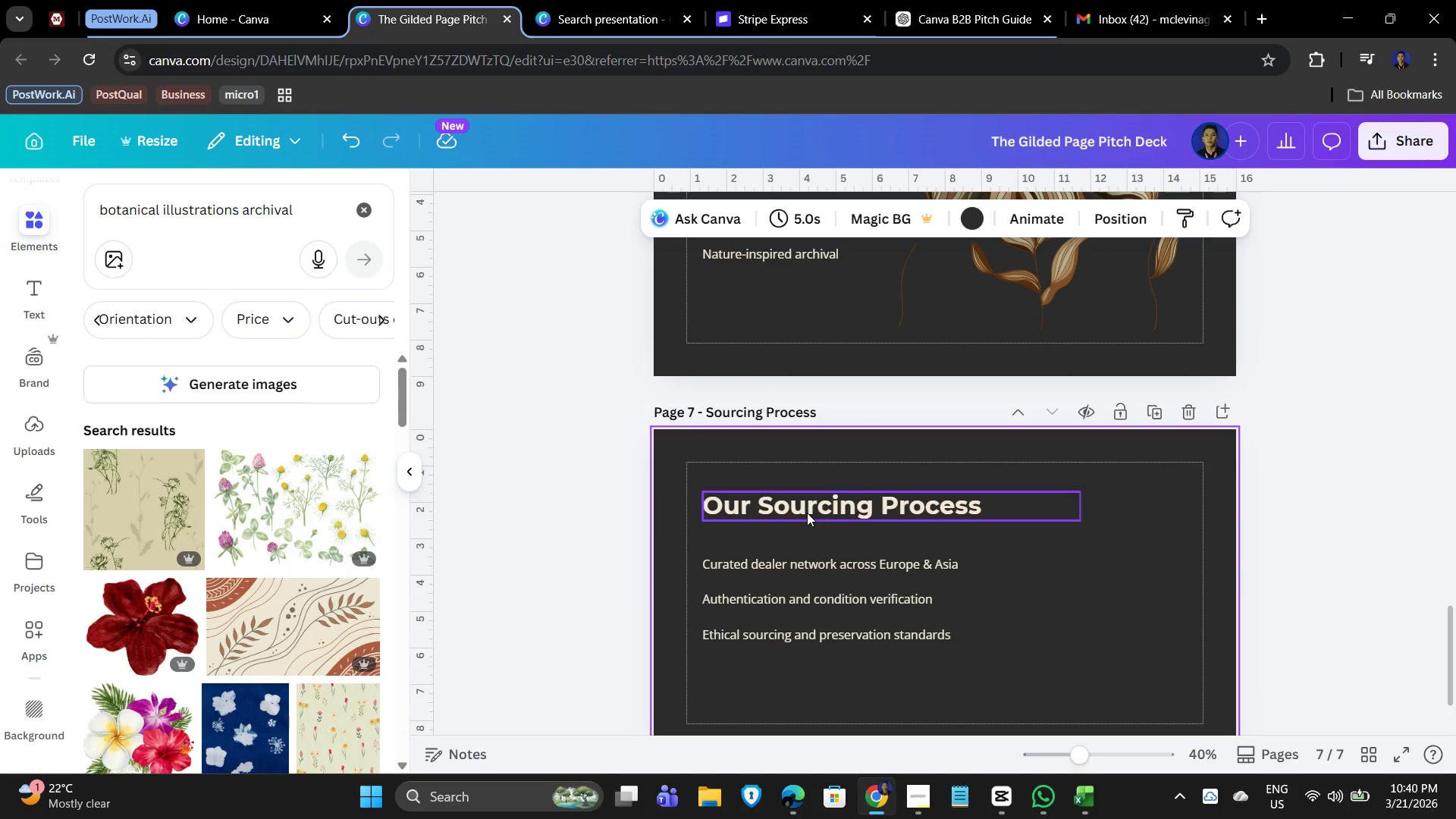 
left_click([807, 513])
 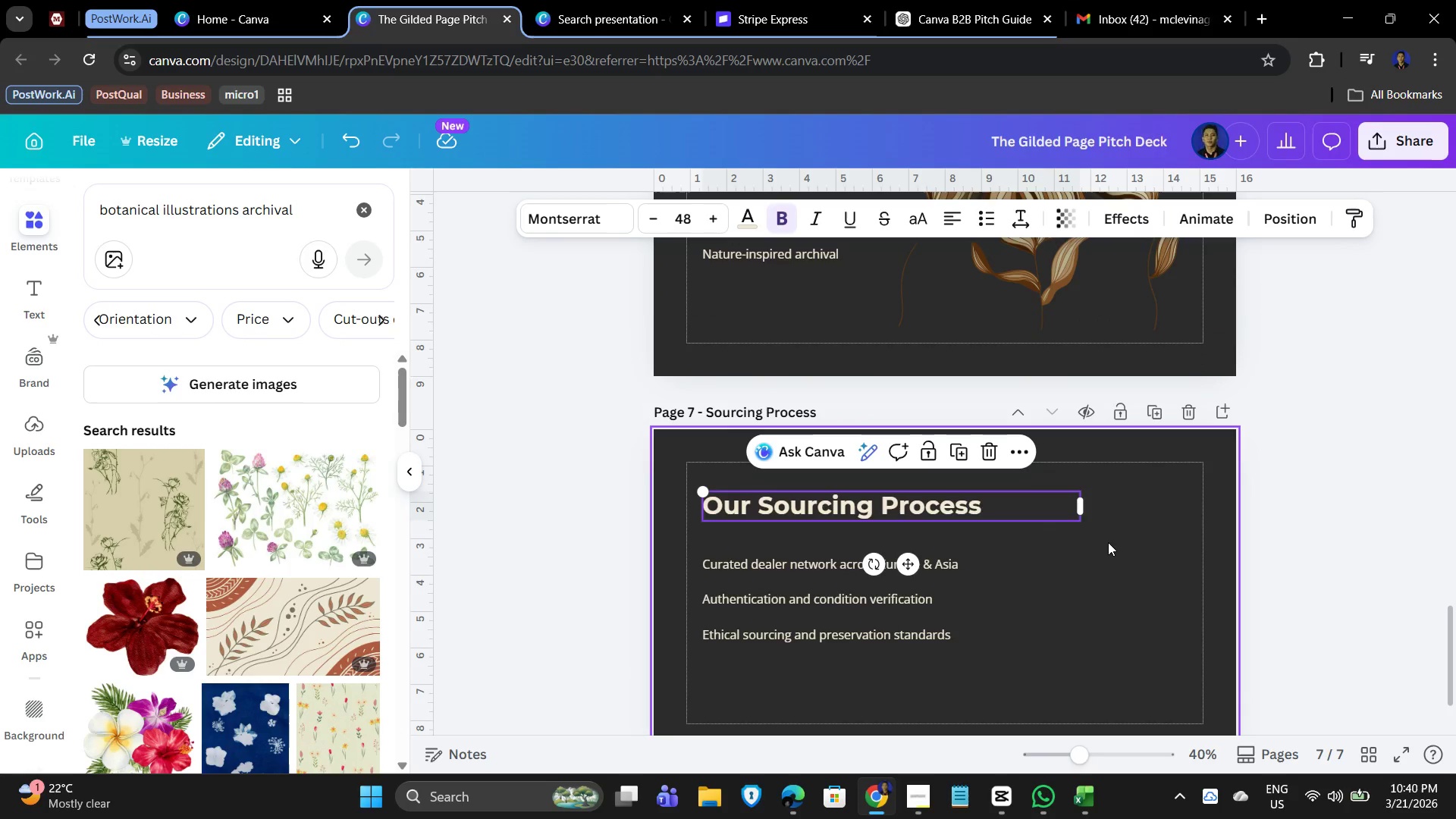 
left_click([1108, 542])
 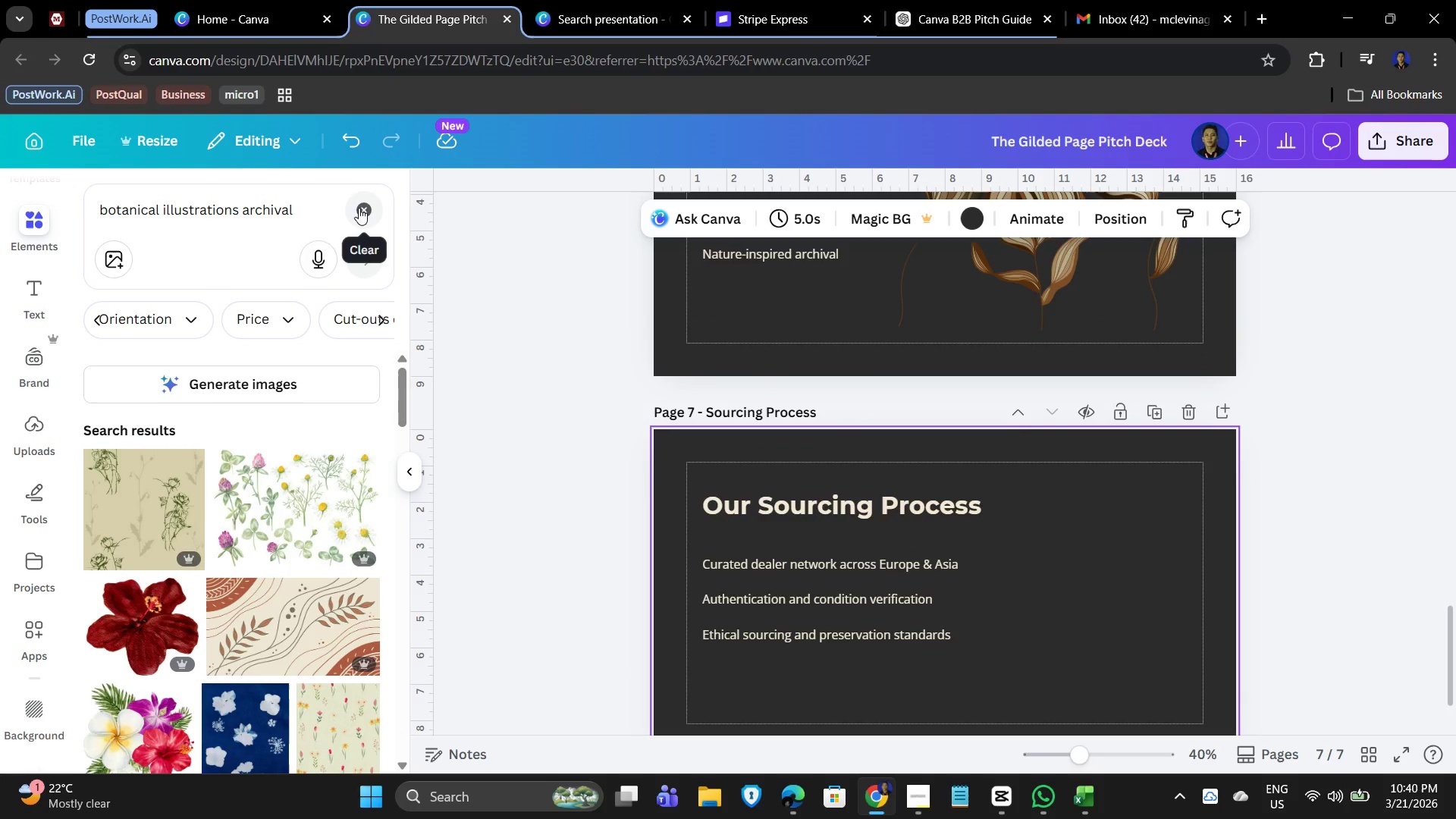 
left_click([359, 208])
 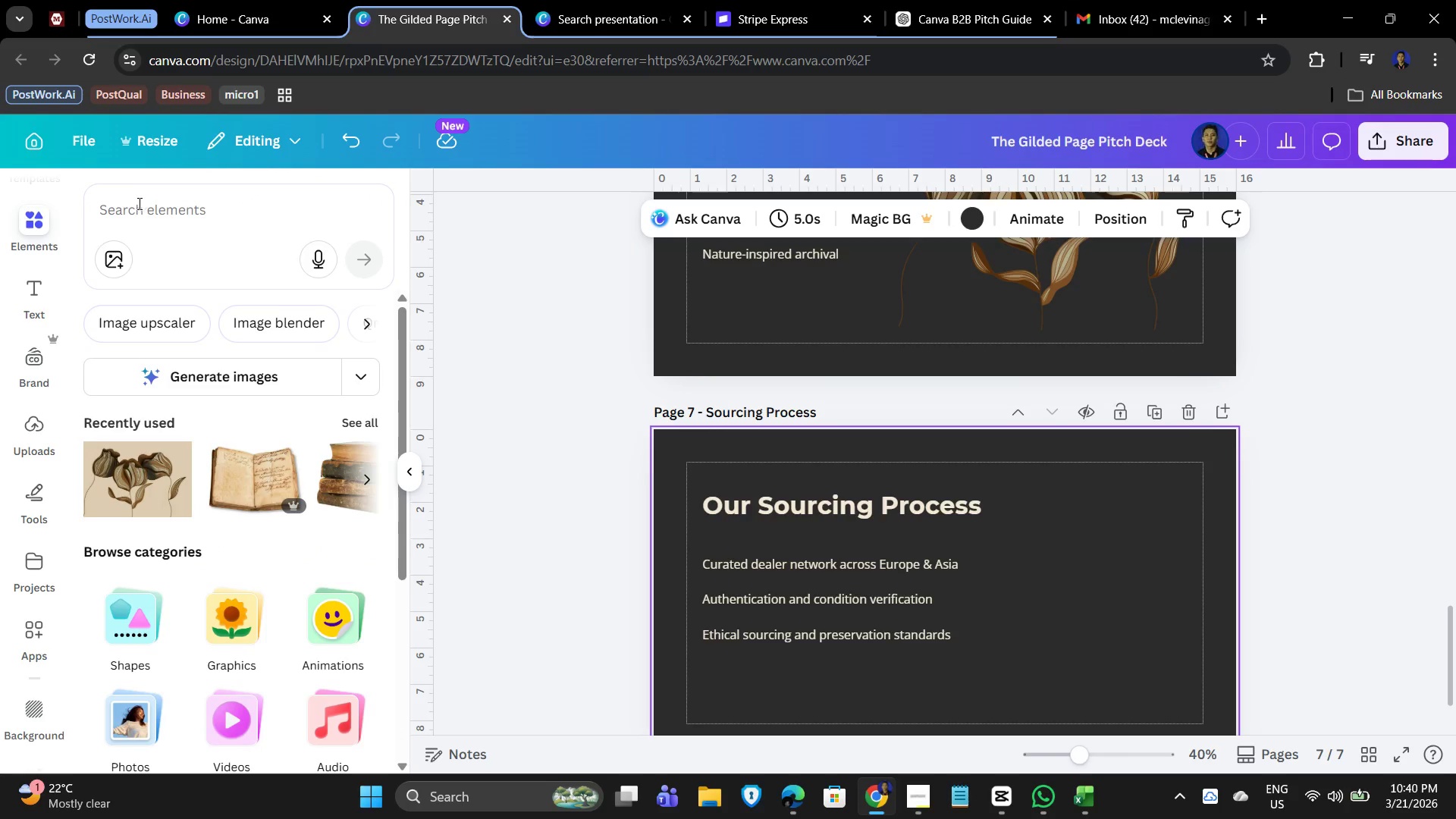 
left_click([134, 203])
 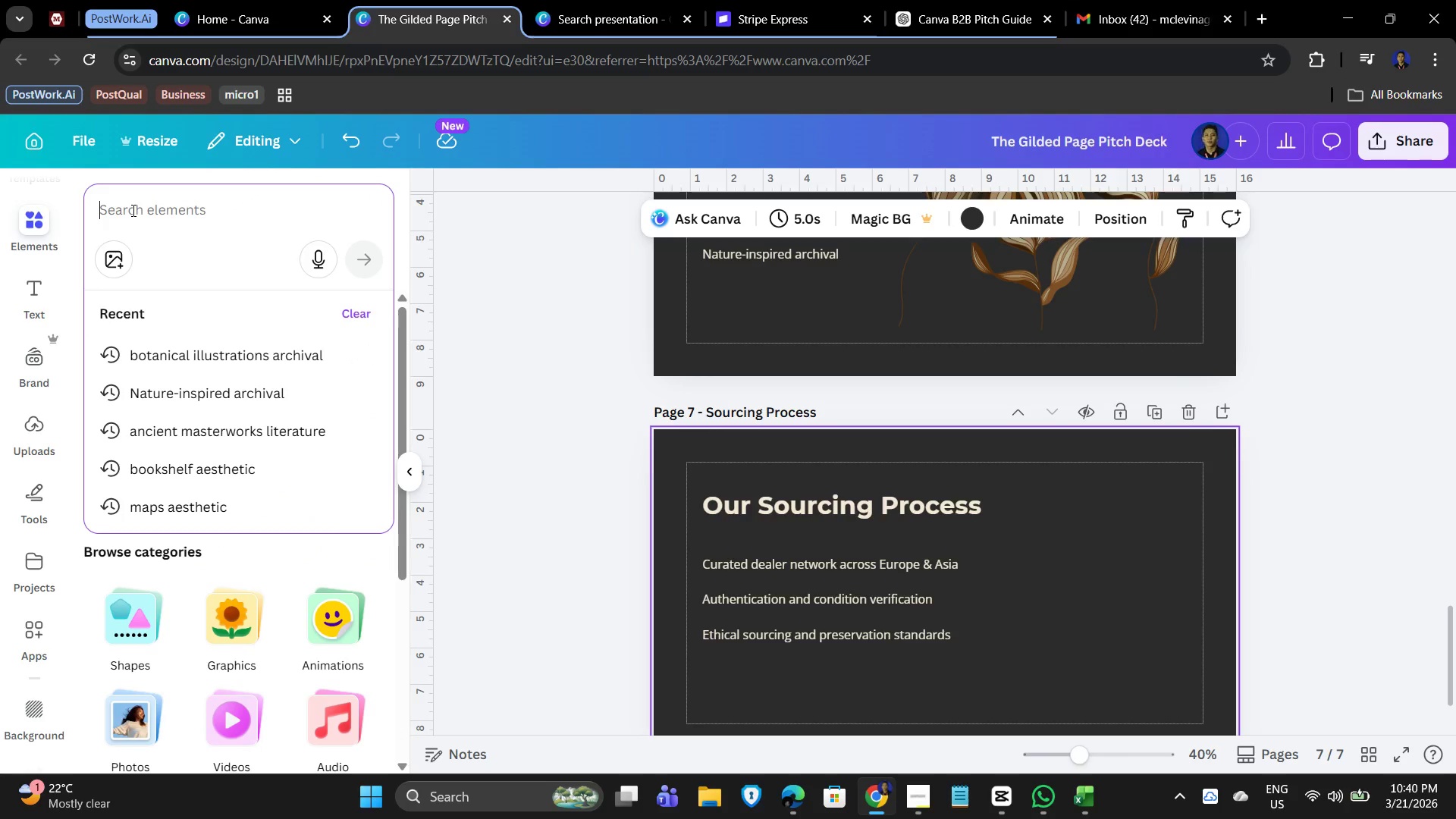 
type(sorcing )
key(Backspace)
key(Backspace)
key(Backspace)
key(Backspace)
key(Backspace)
key(Backspace)
type(urcing process)
 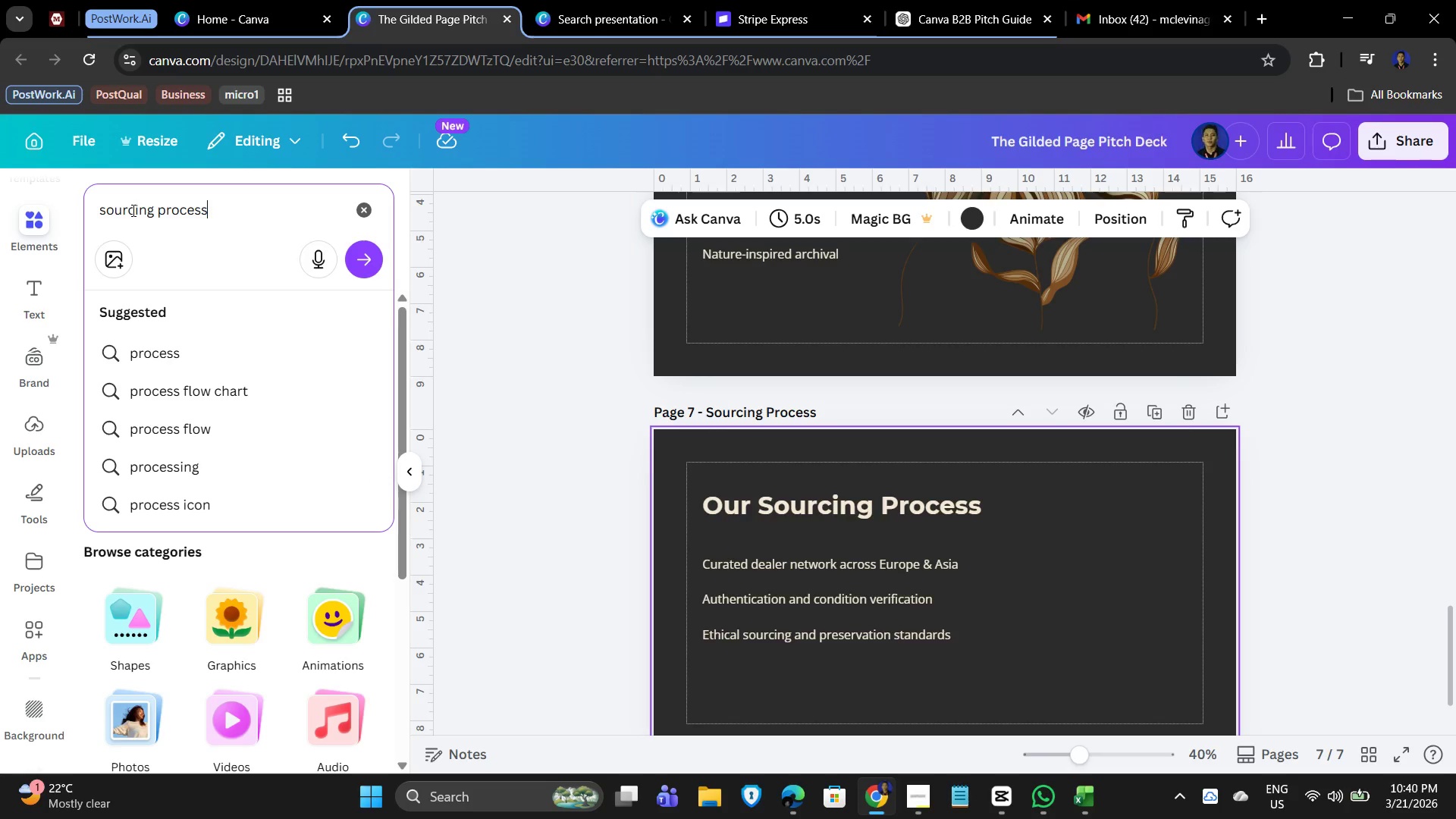 
key(Enter)
 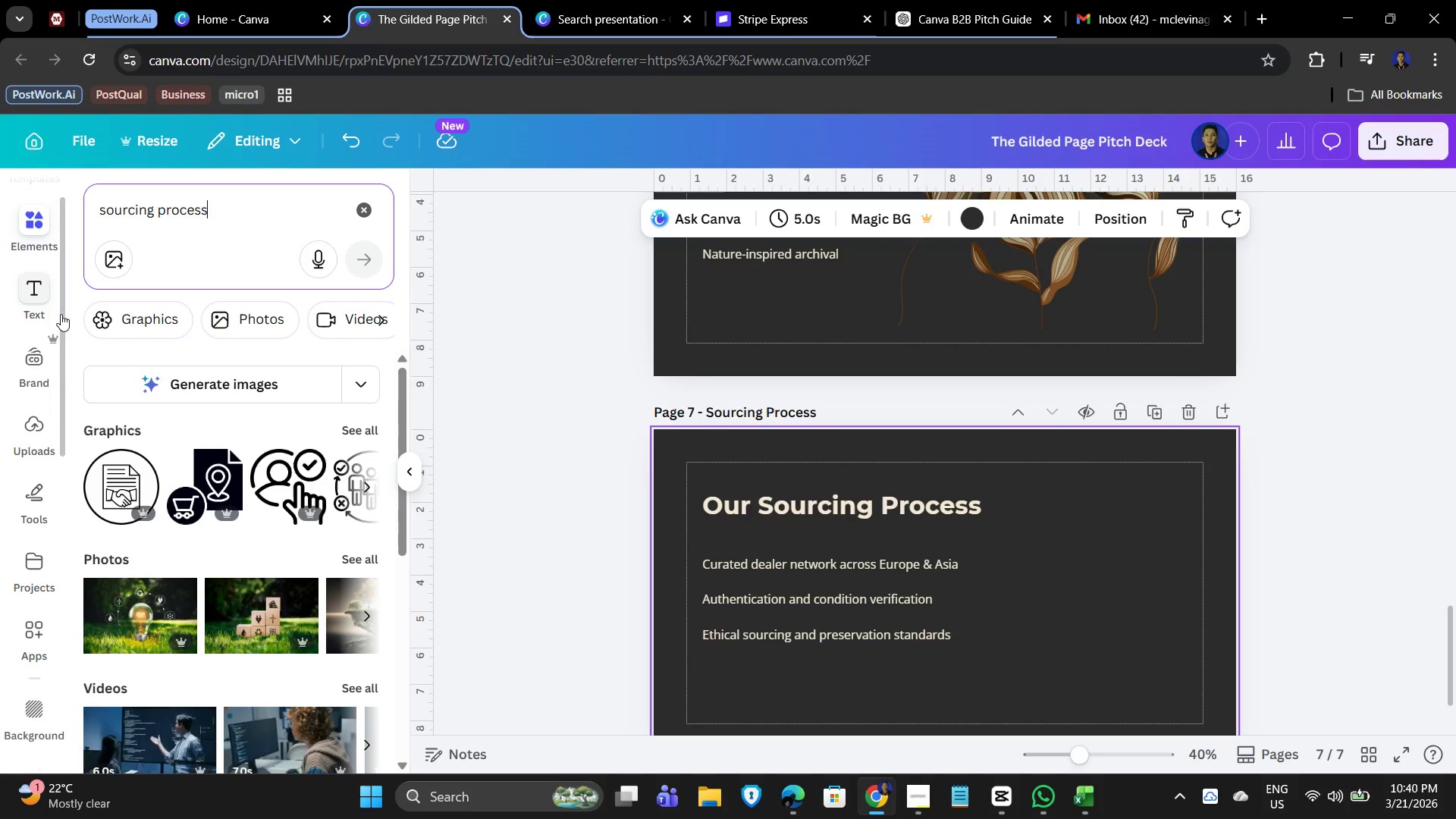 
key(Space)
 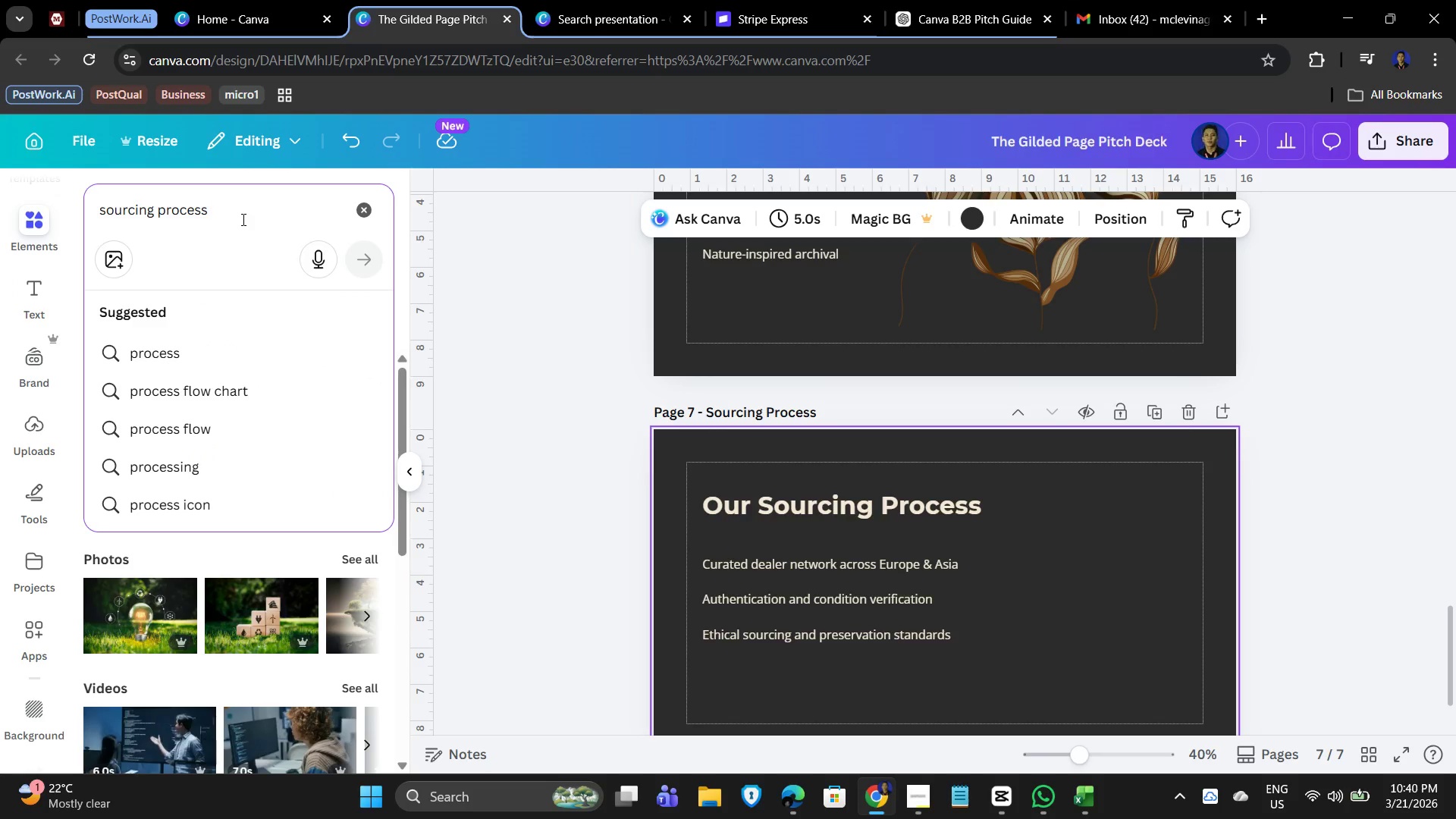 
key(B)
 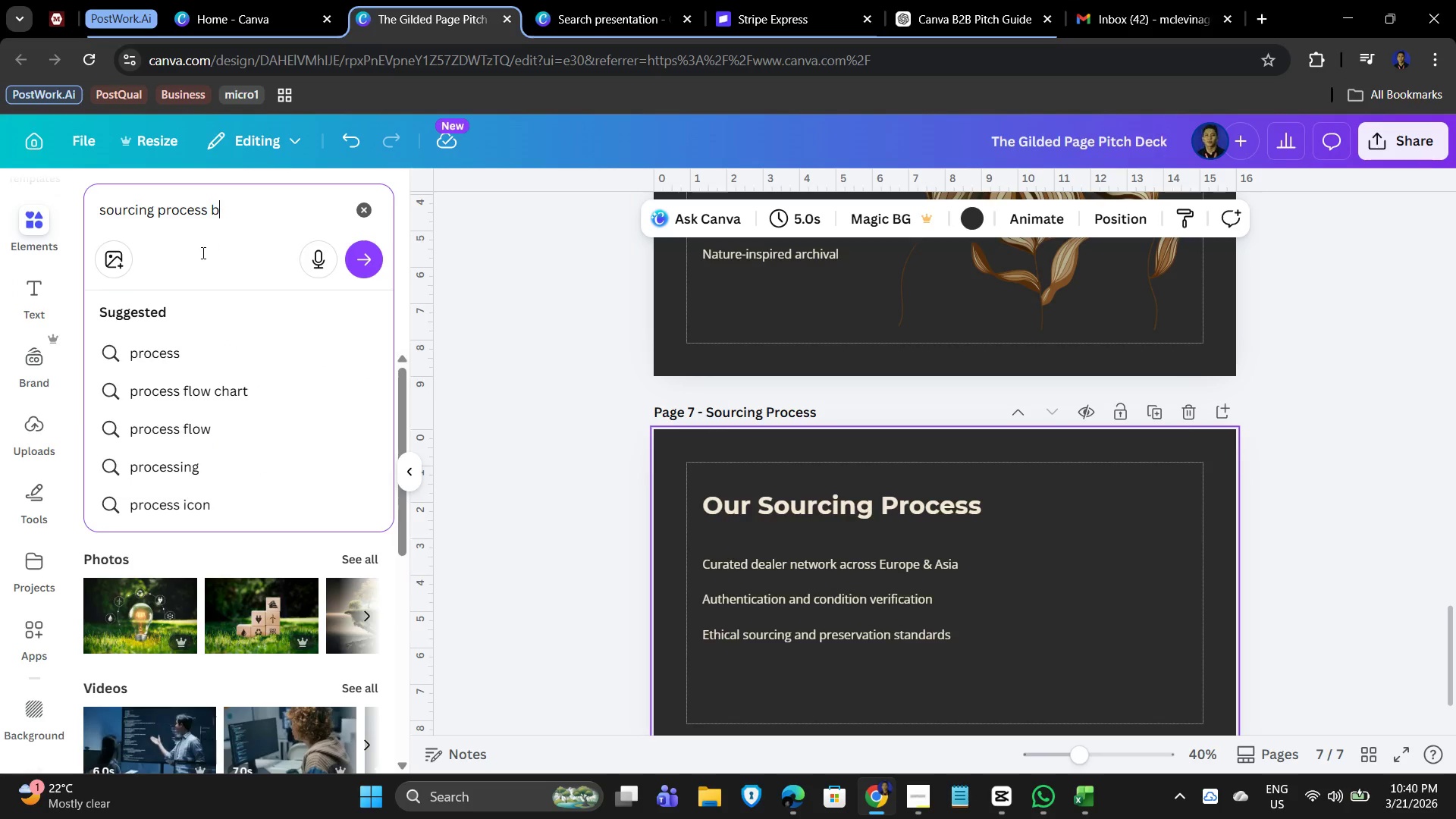 
type(ooks)
 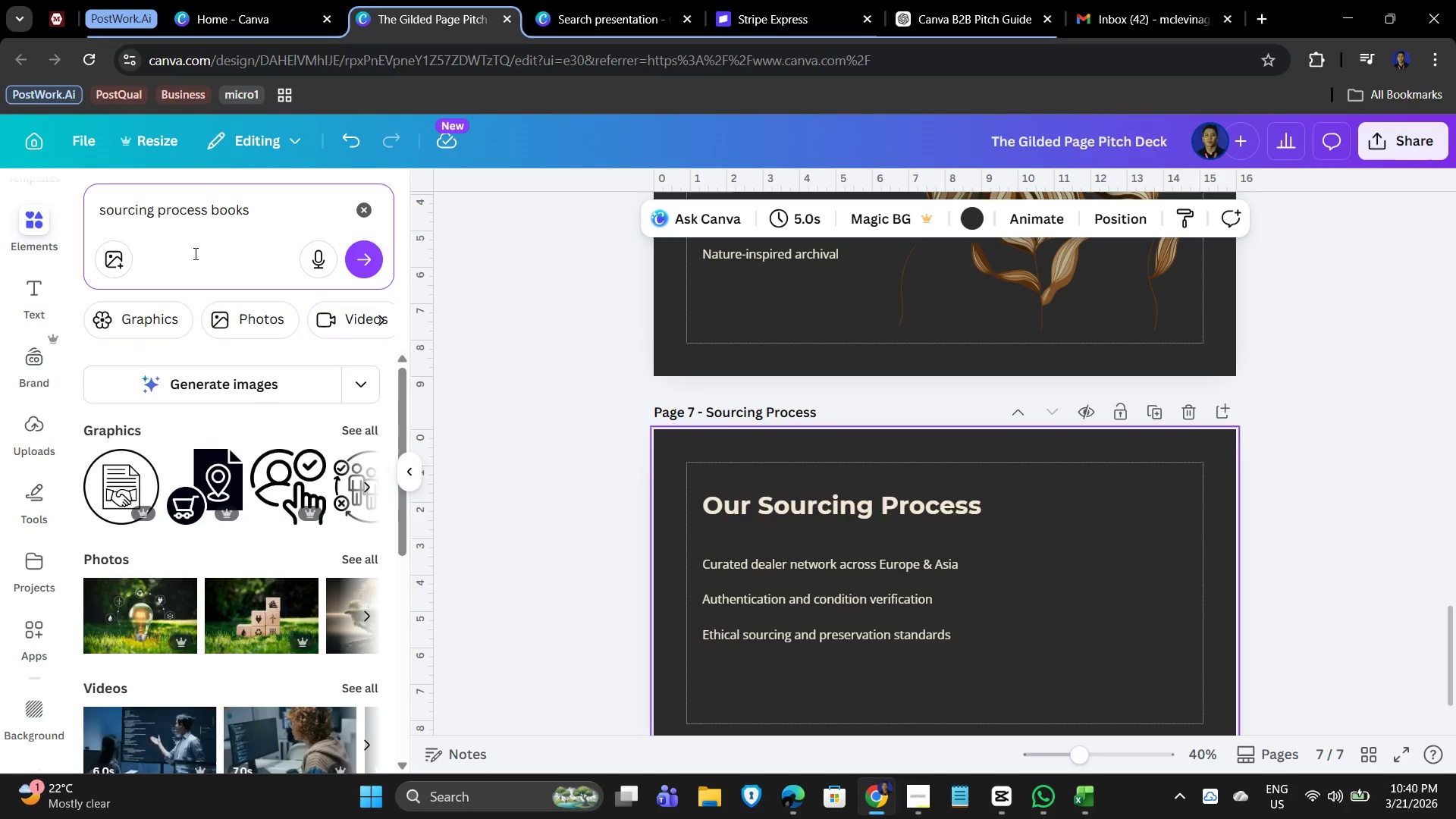 
key(Enter)
 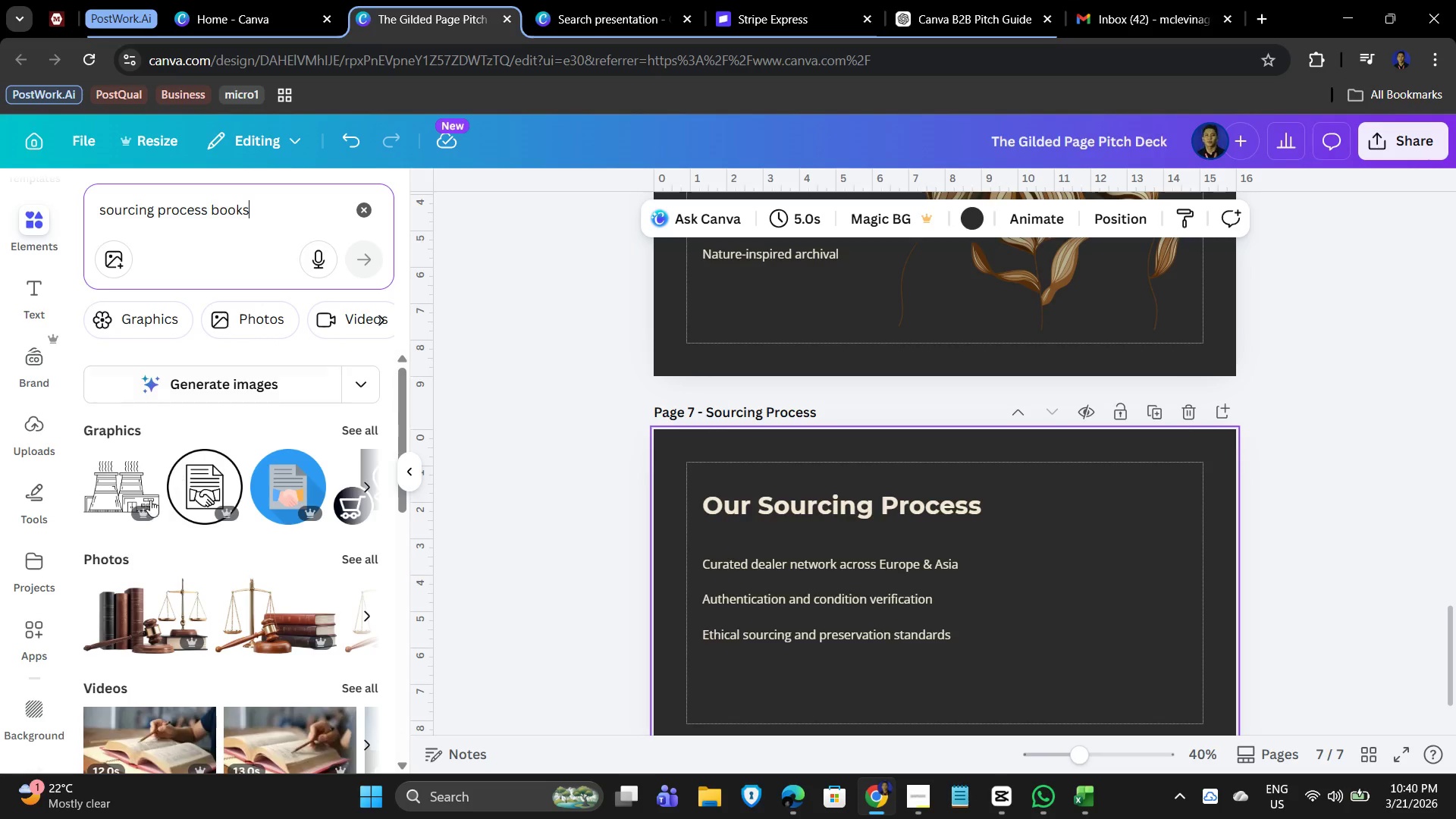 
scroll: coordinate [208, 526], scroll_direction: down, amount: 3.0
 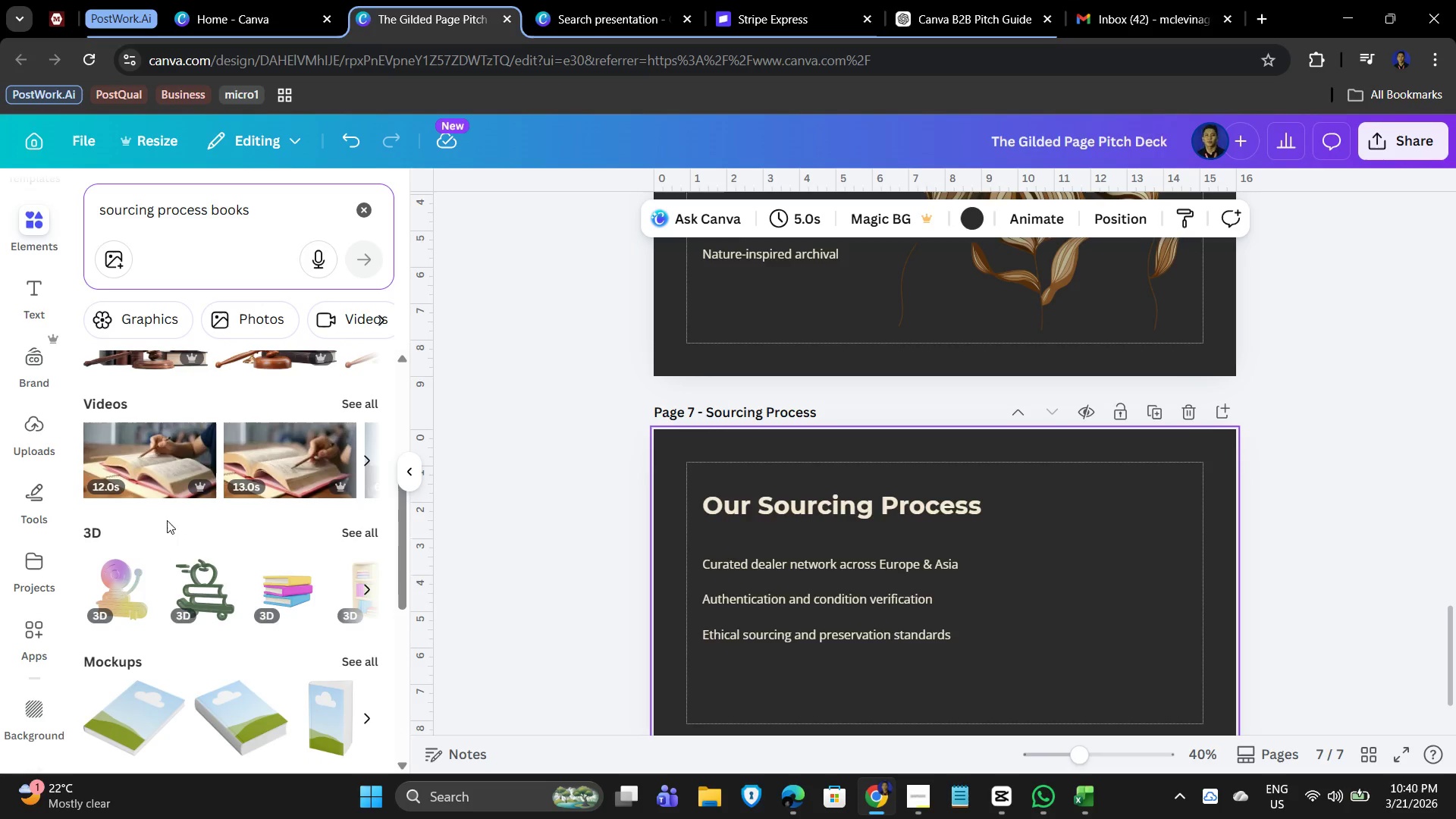 
scroll: coordinate [325, 450], scroll_direction: up, amount: 2.0
 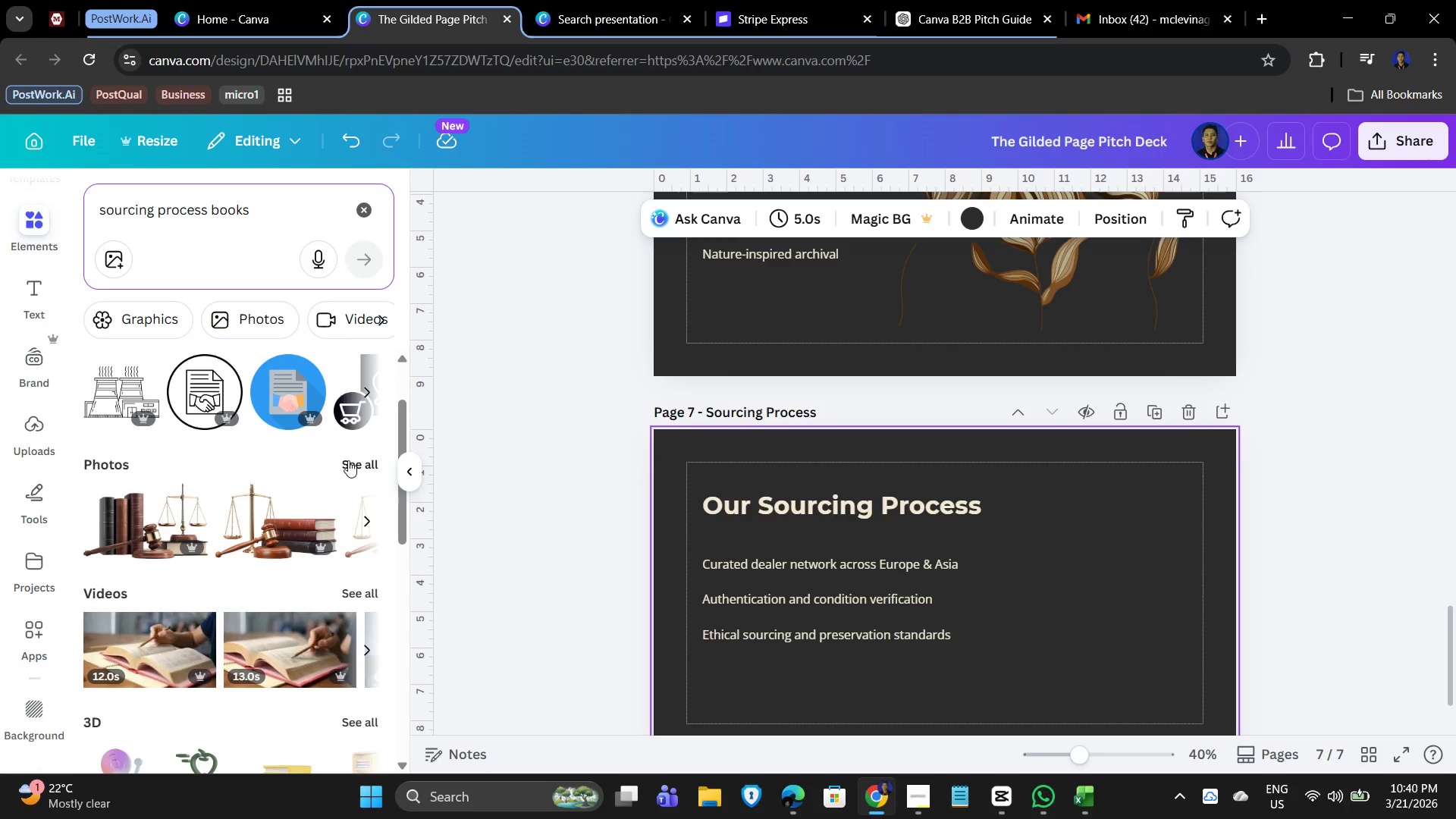 
left_click([348, 460])
 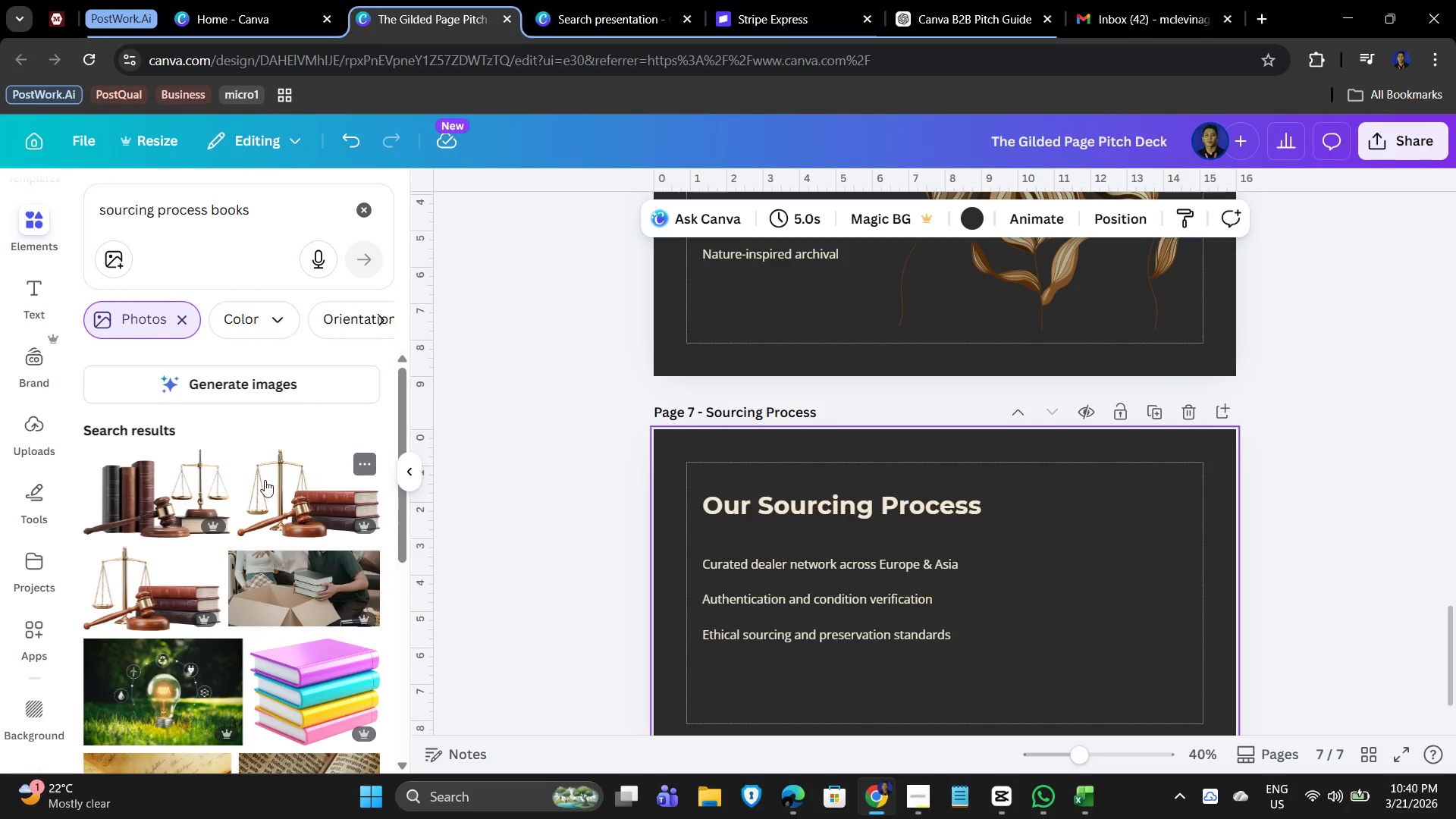 
scroll: coordinate [158, 576], scroll_direction: down, amount: 10.0
 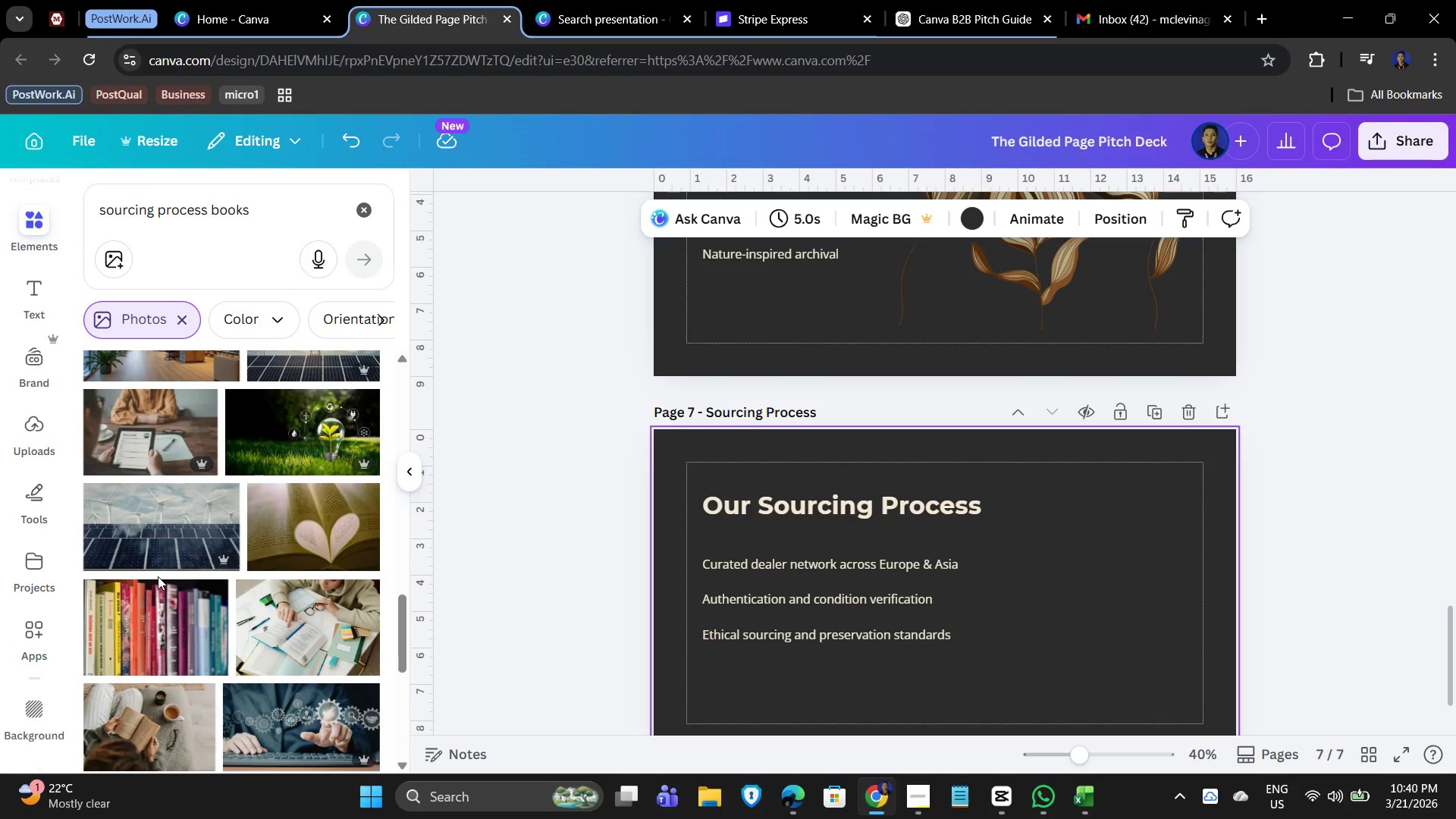 
scroll: coordinate [153, 578], scroll_direction: down, amount: 11.0
 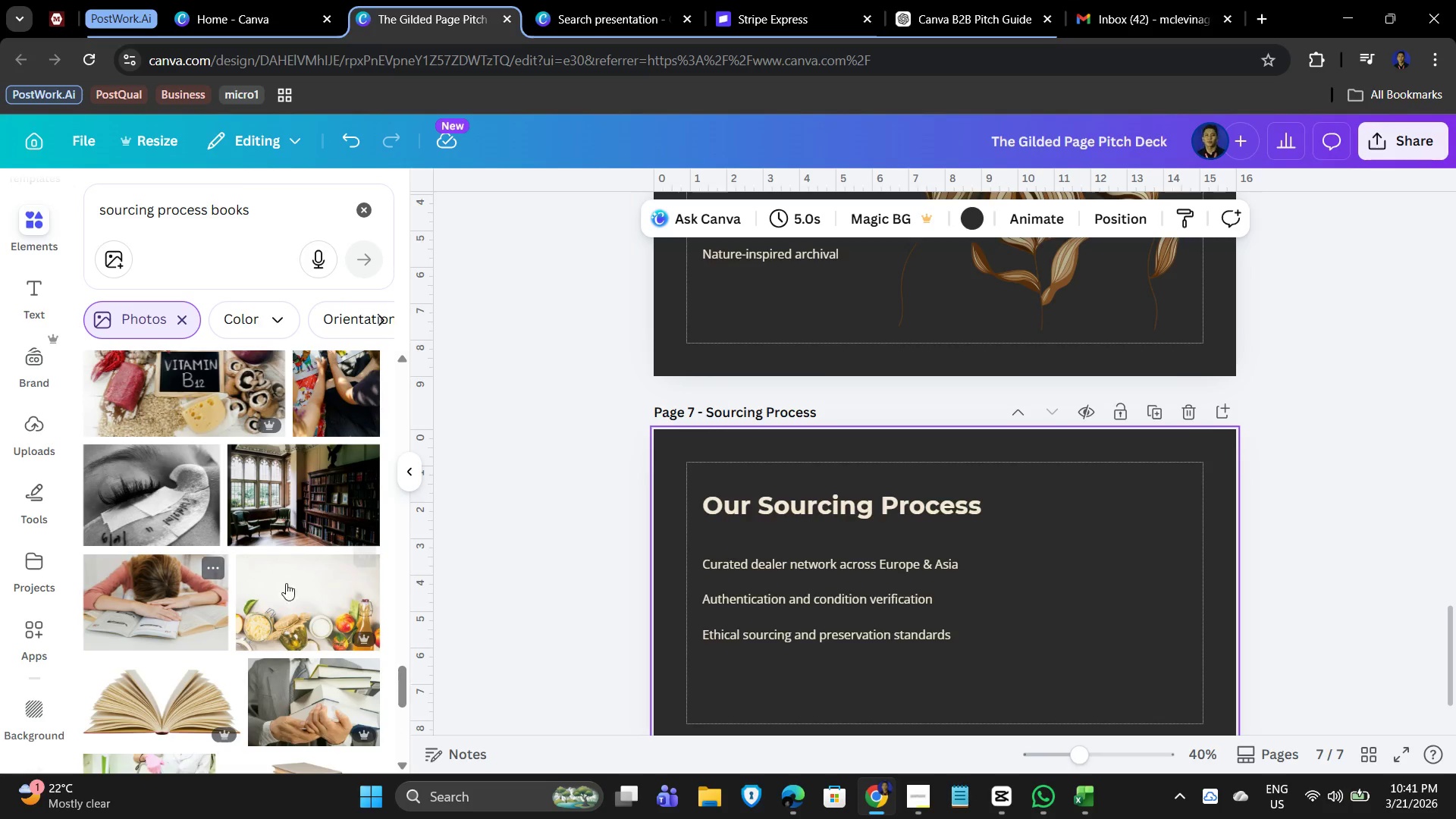 
scroll: coordinate [172, 532], scroll_direction: up, amount: 21.0
 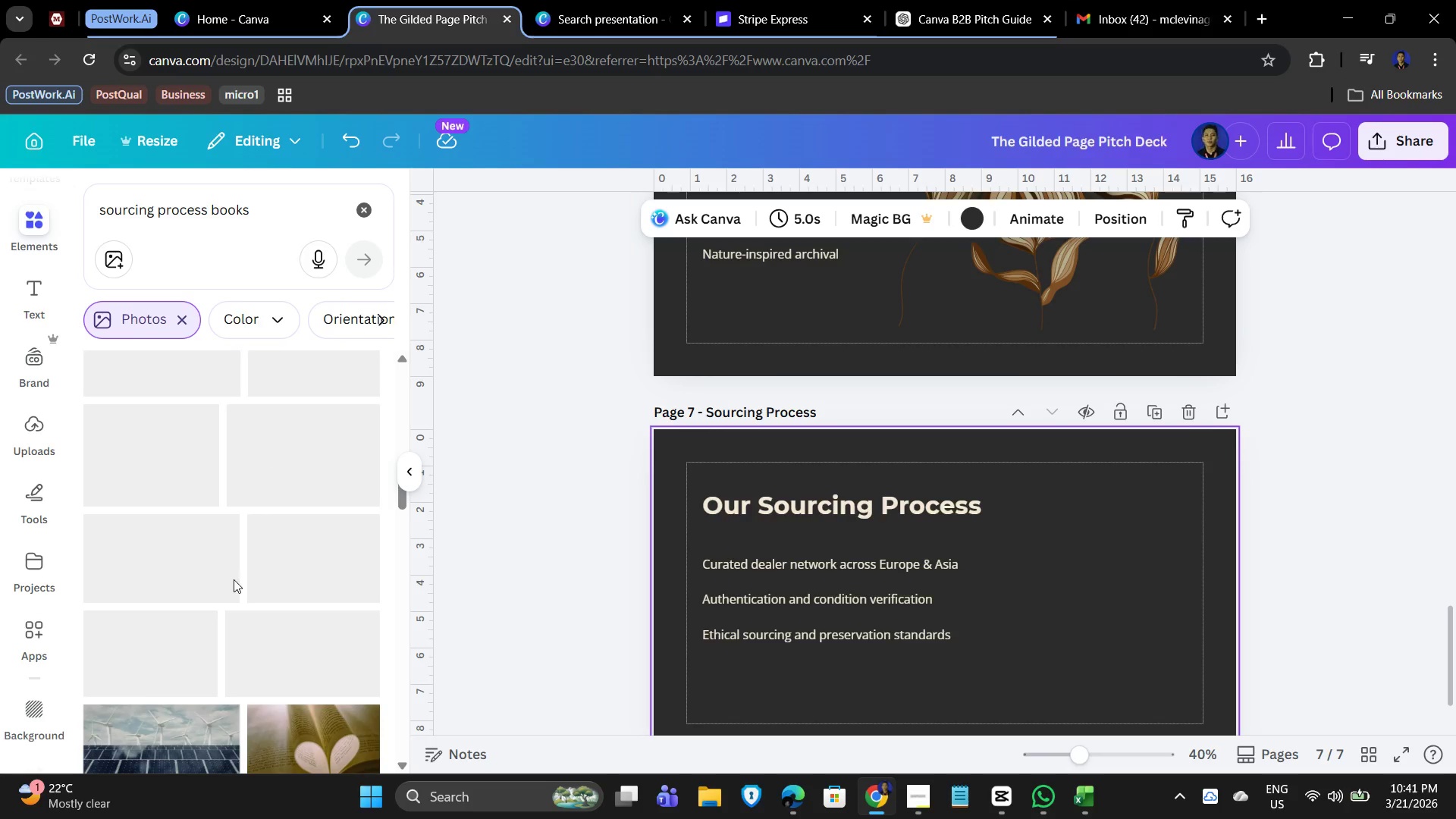 
scroll: coordinate [232, 579], scroll_direction: down, amount: 2.0
 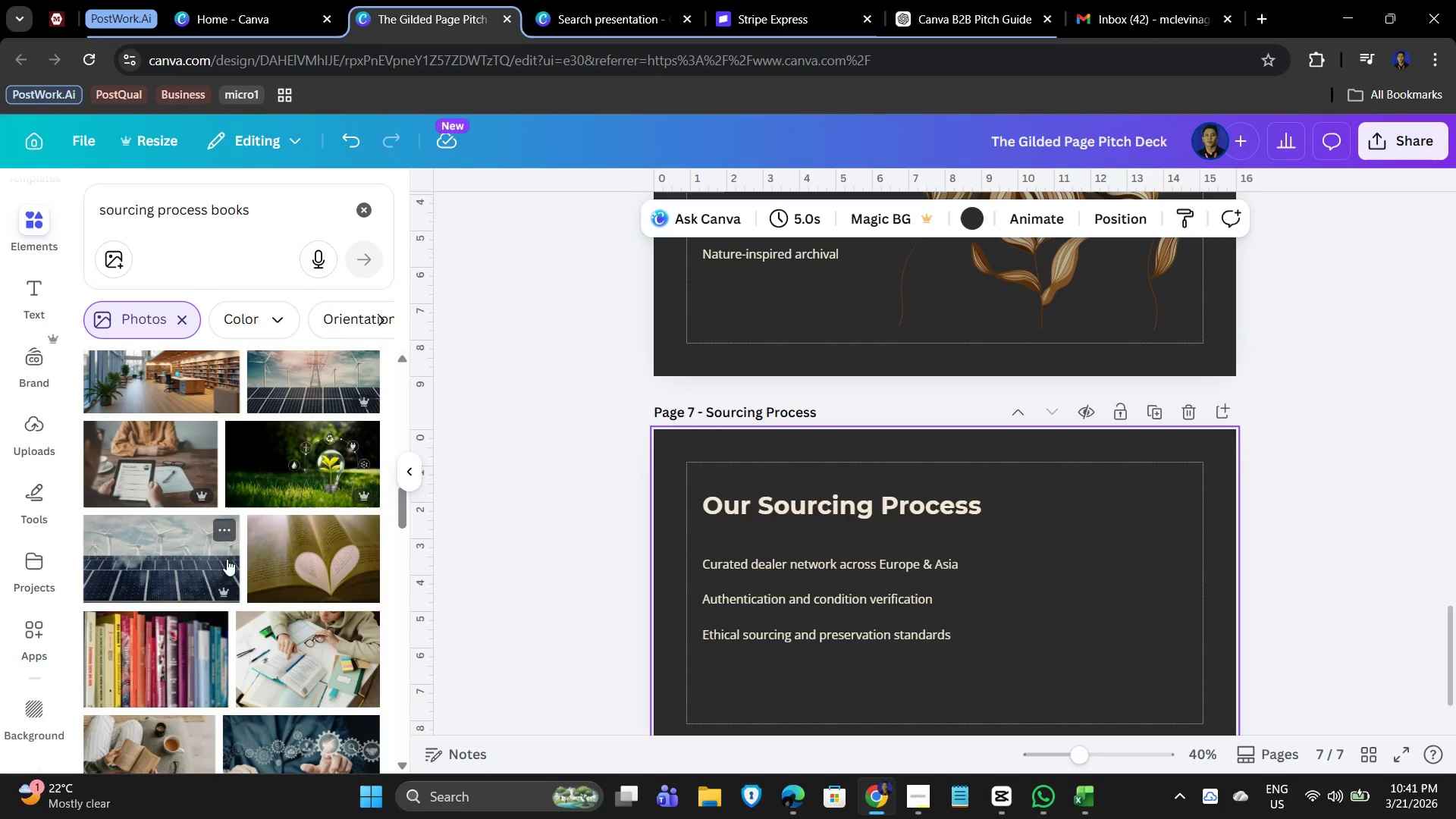 
scroll: coordinate [268, 500], scroll_direction: up, amount: 23.0
 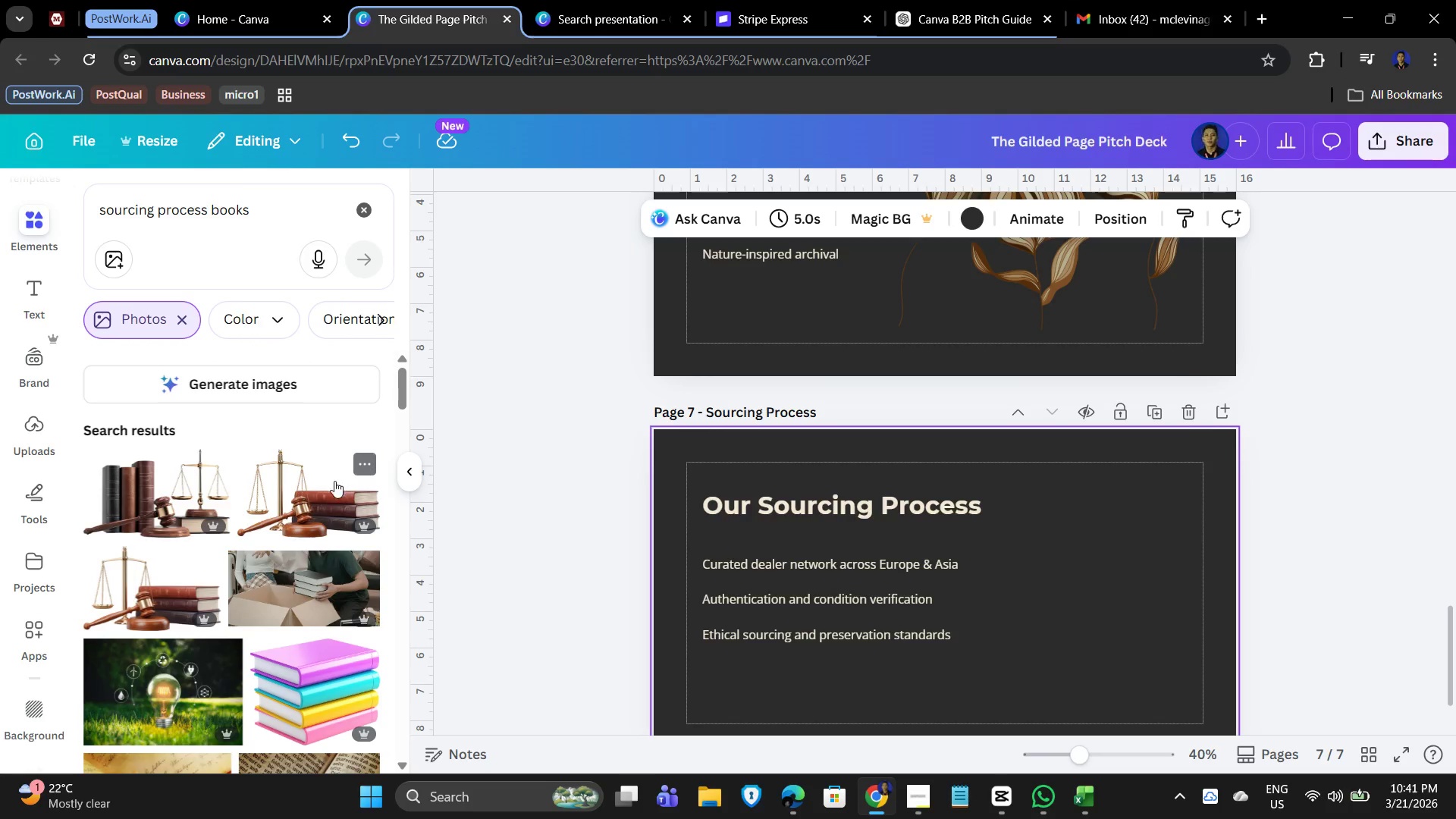 
scroll: coordinate [208, 601], scroll_direction: down, amount: 3.0
 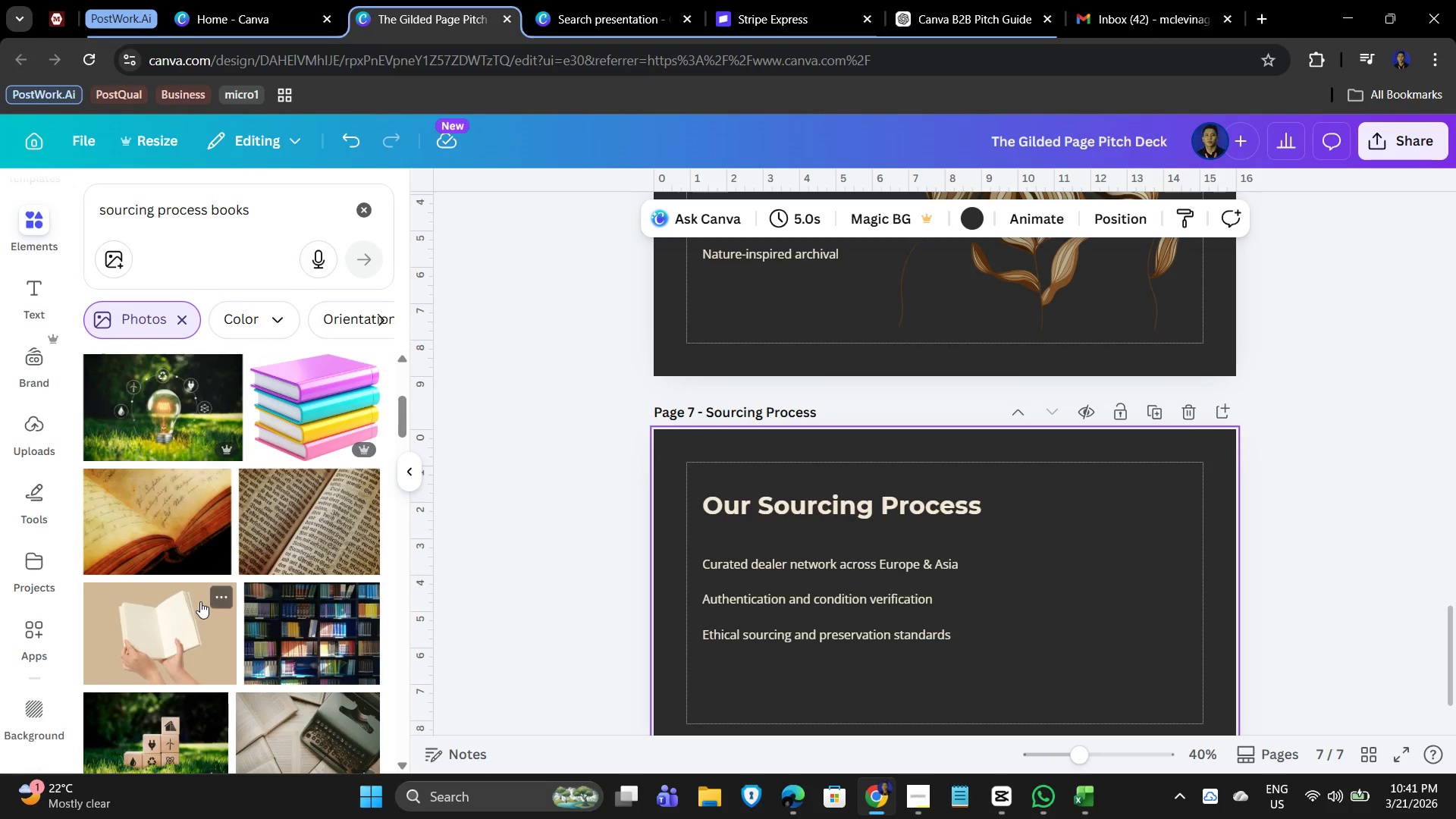 
mouse_move([155, 606])
 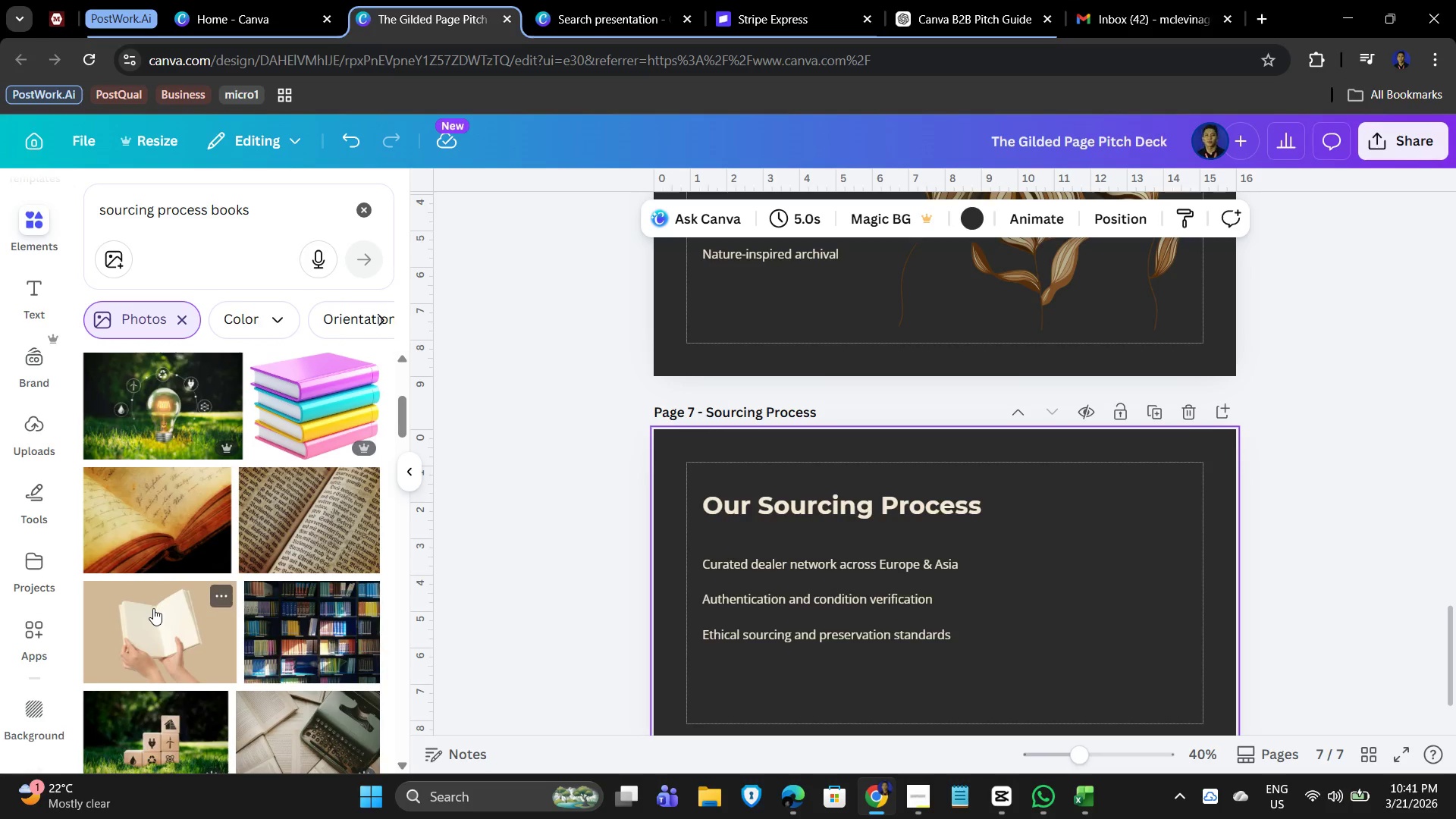 
scroll: coordinate [278, 609], scroll_direction: down, amount: 3.0
 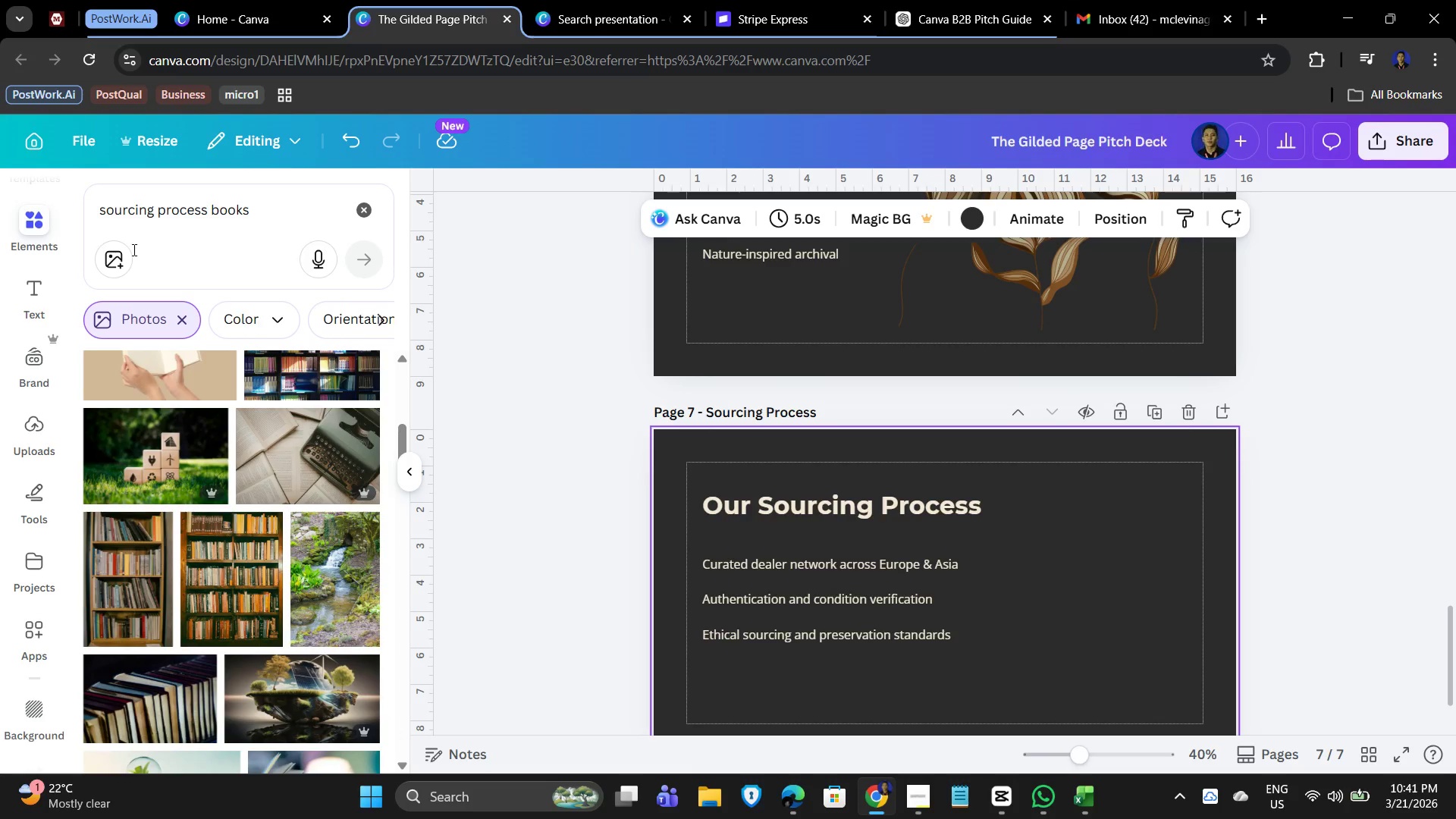 
left_click([259, 214])
 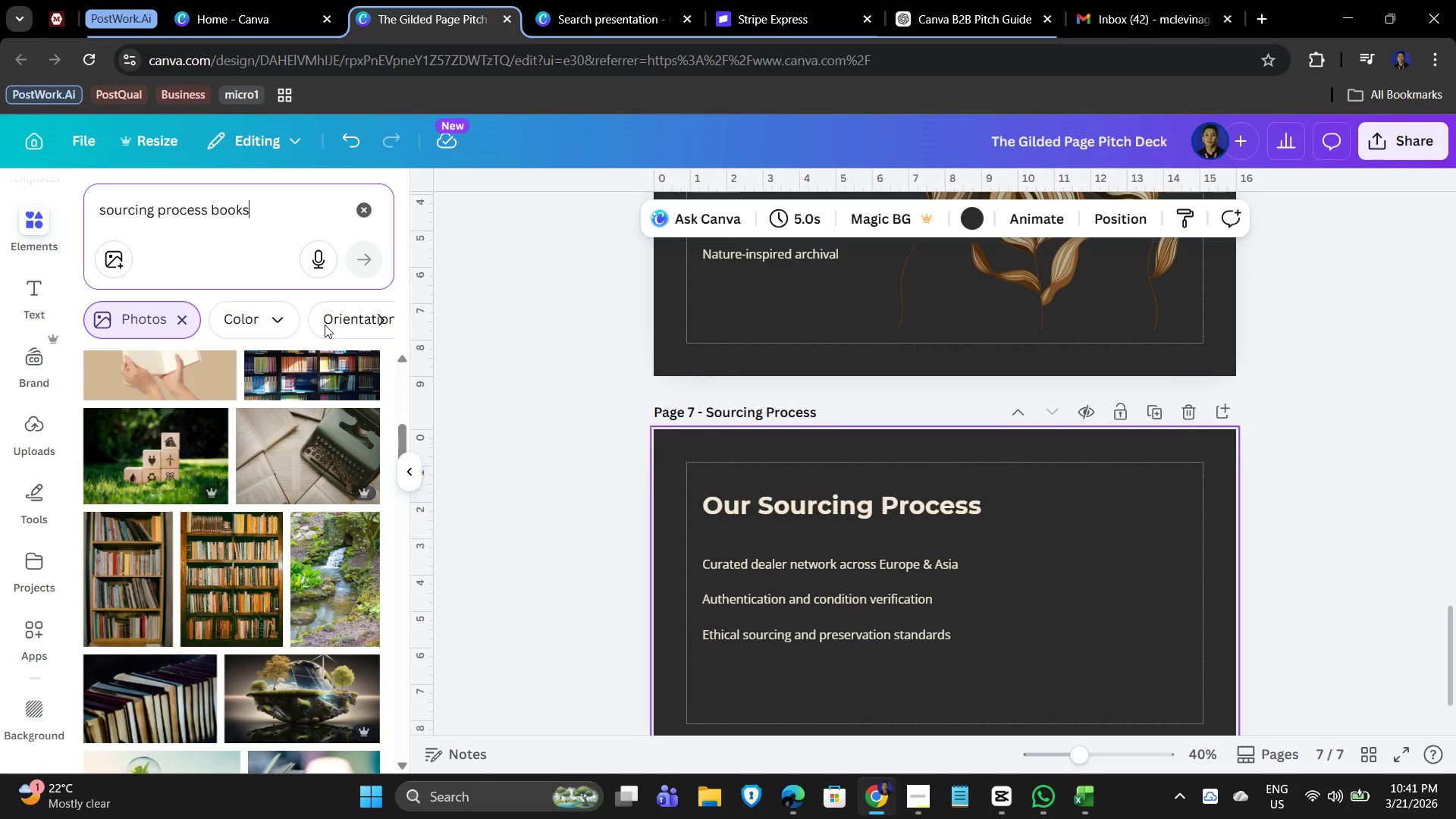 
key(Enter)
 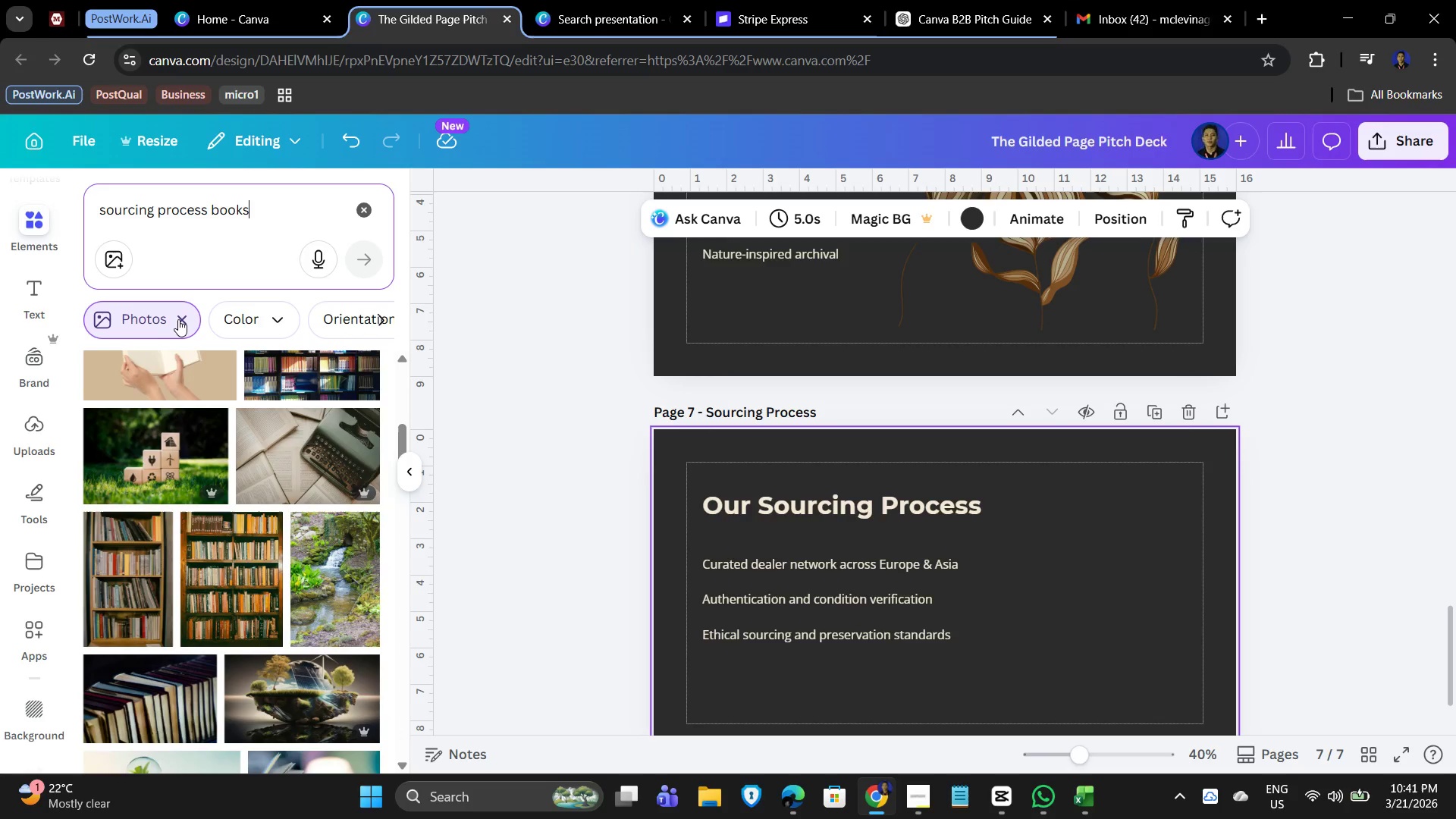 
left_click([179, 319])
 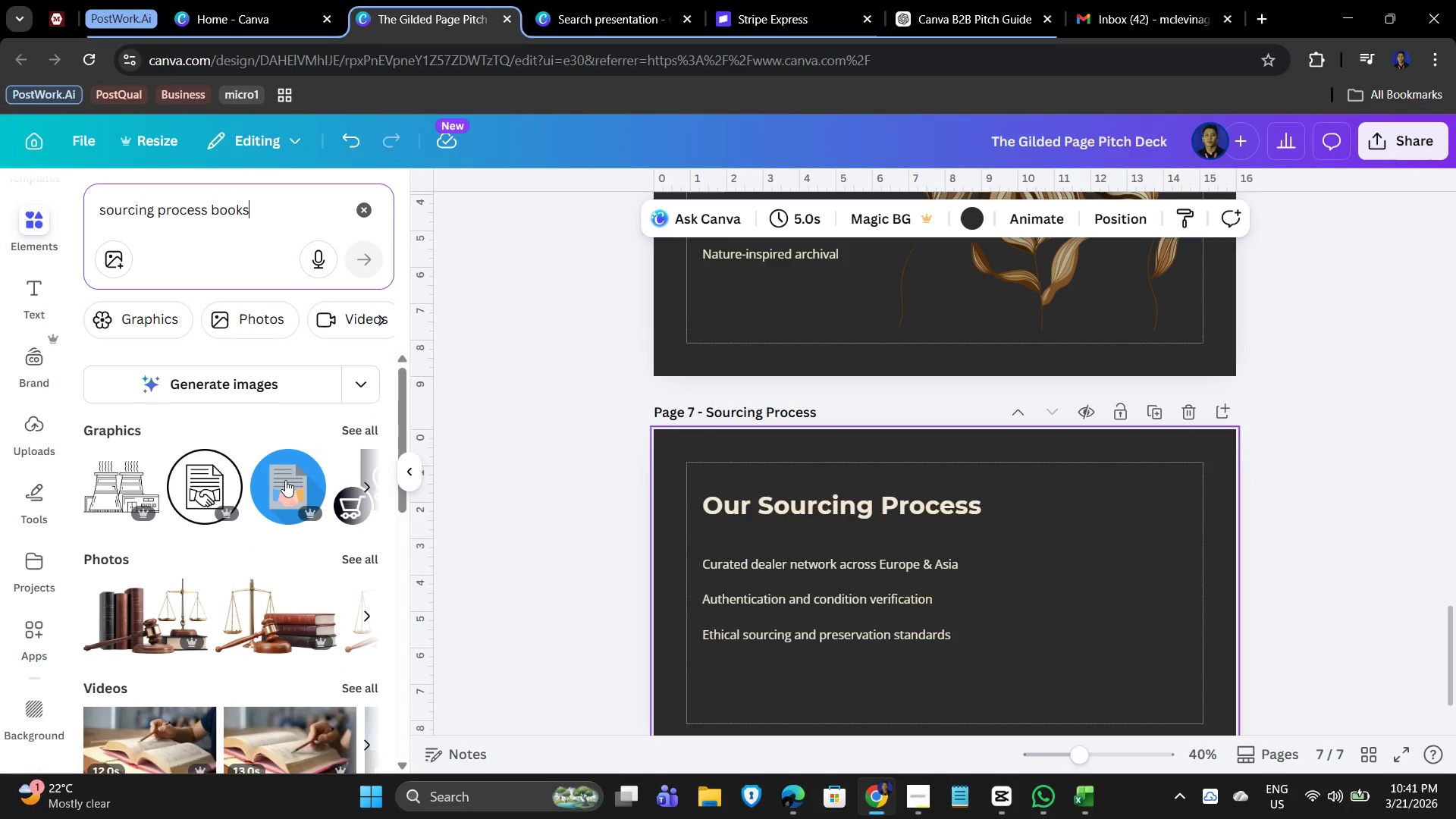 
left_click([345, 429])
 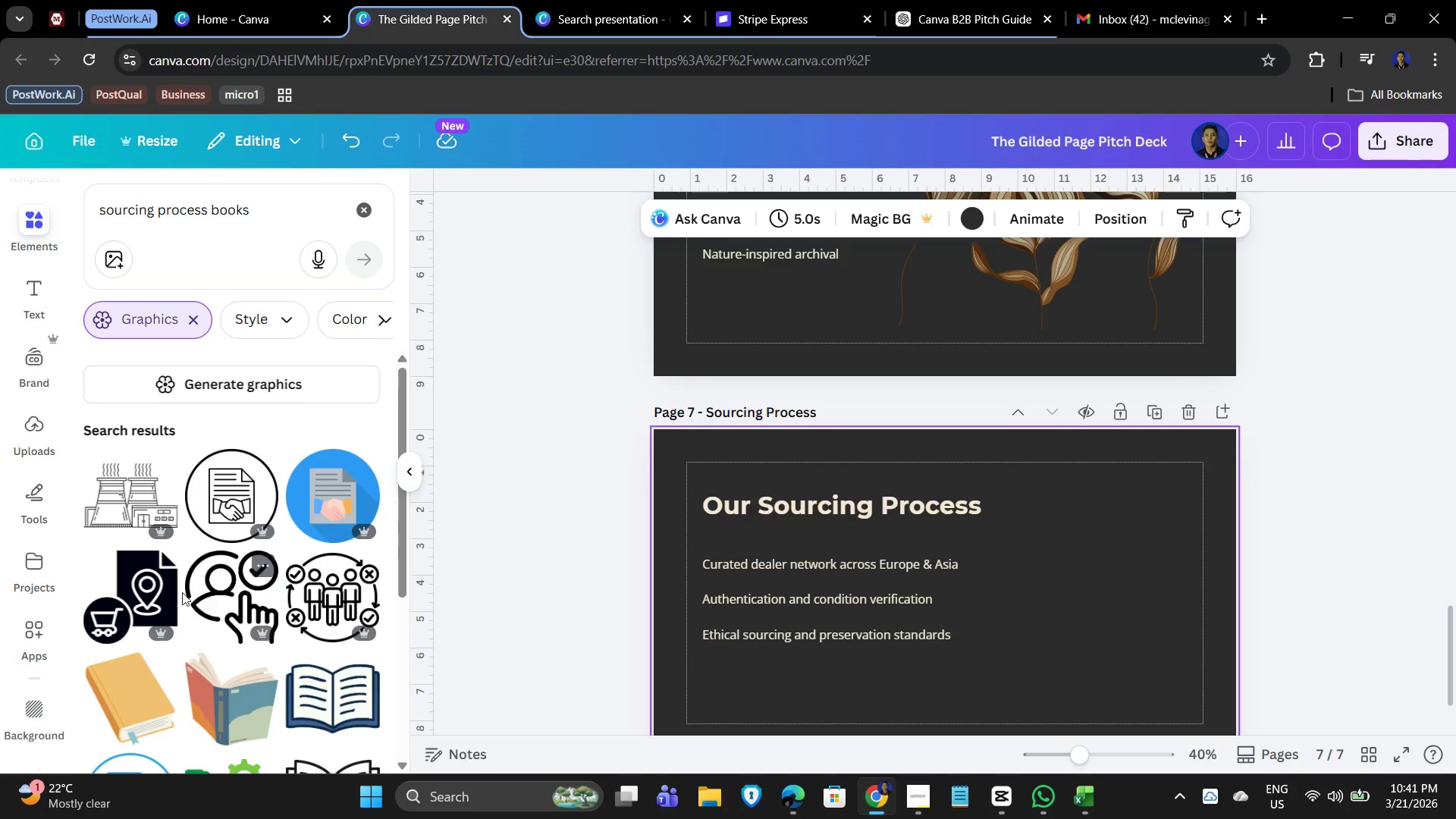 
scroll: coordinate [179, 573], scroll_direction: down, amount: 10.0
 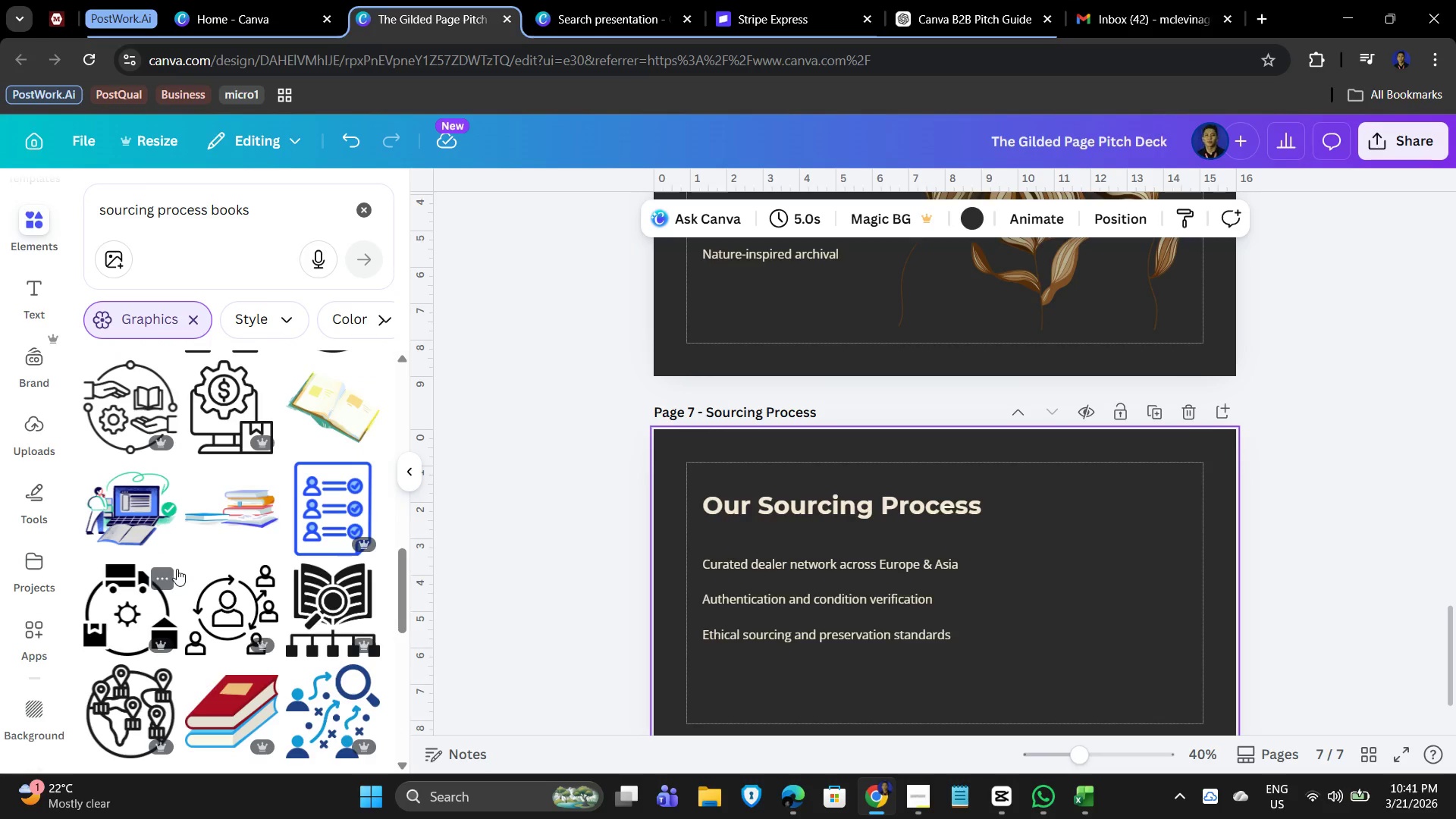 
scroll: coordinate [184, 567], scroll_direction: down, amount: 5.0
 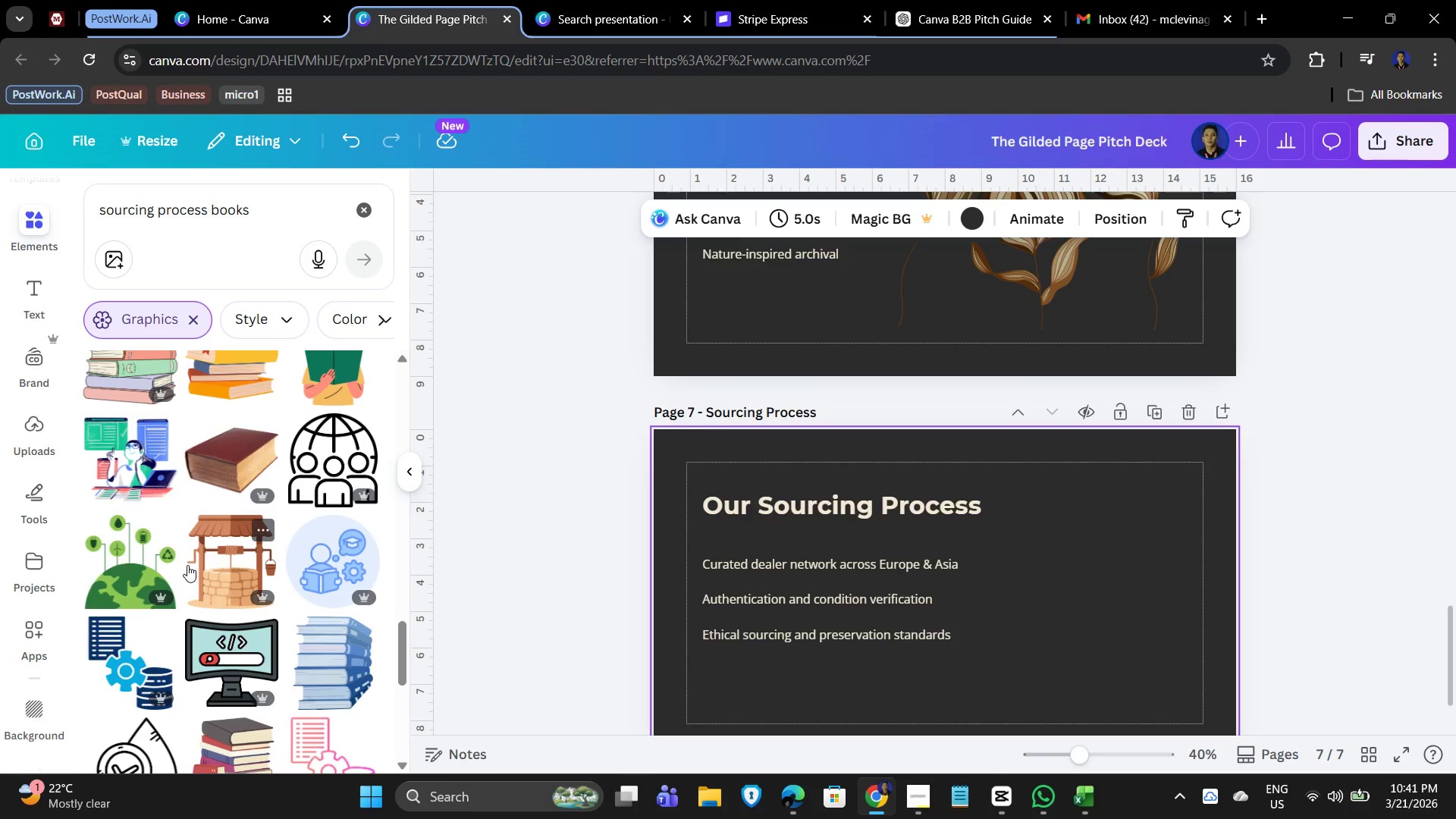 
wait(5.31)
 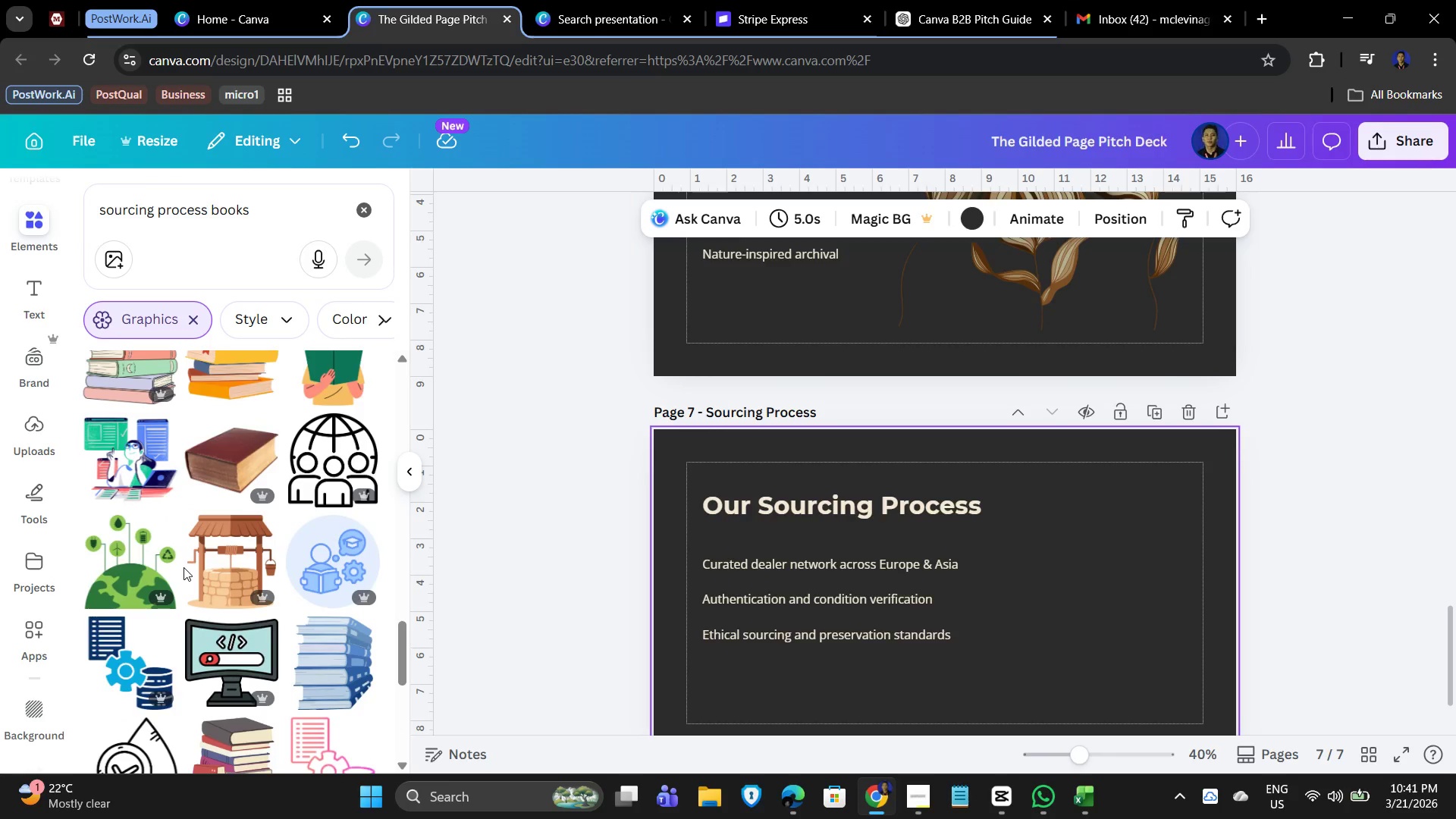 
scroll: coordinate [133, 510], scroll_direction: down, amount: 8.0
 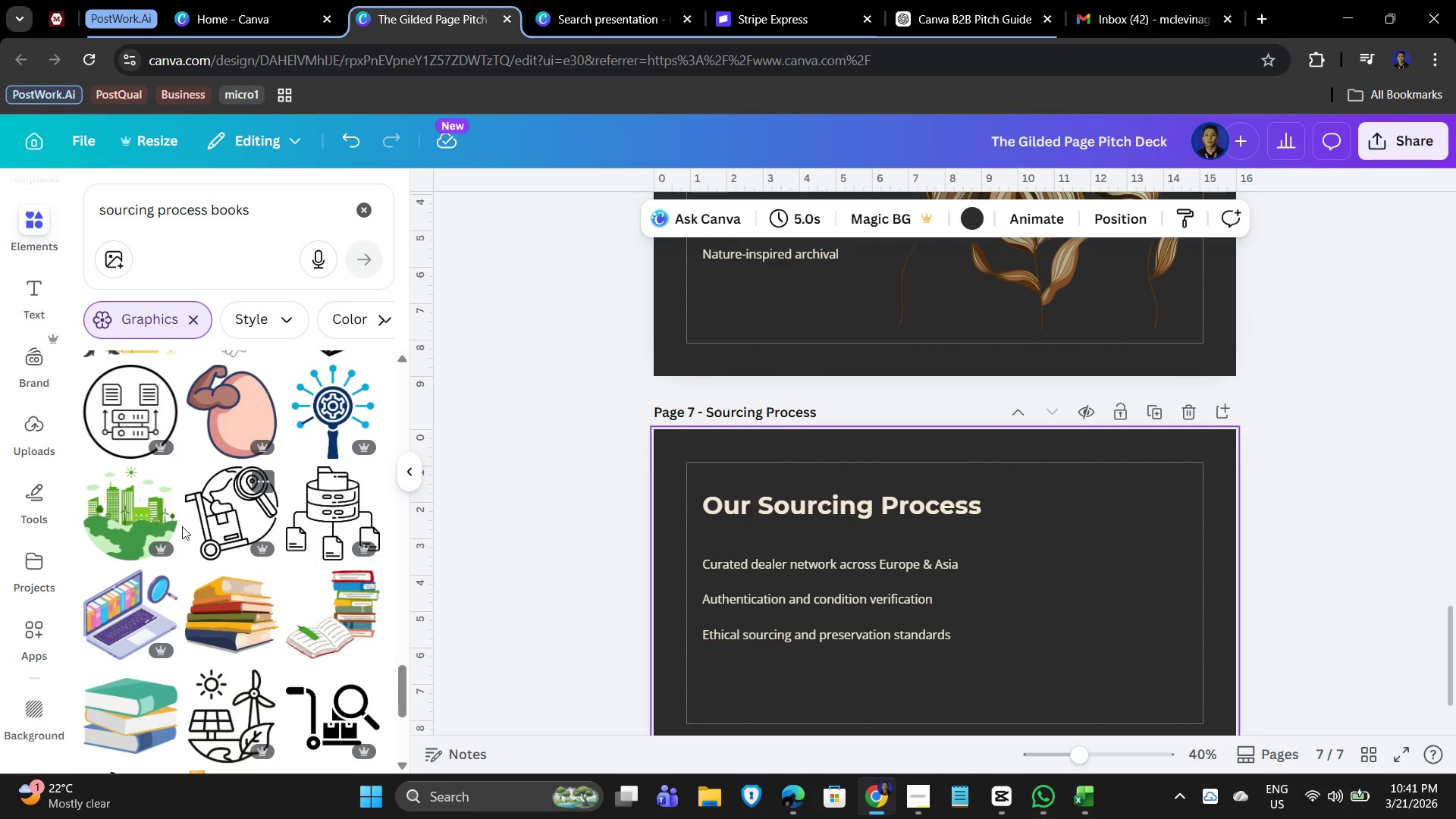 
scroll: coordinate [180, 544], scroll_direction: down, amount: 1.0
 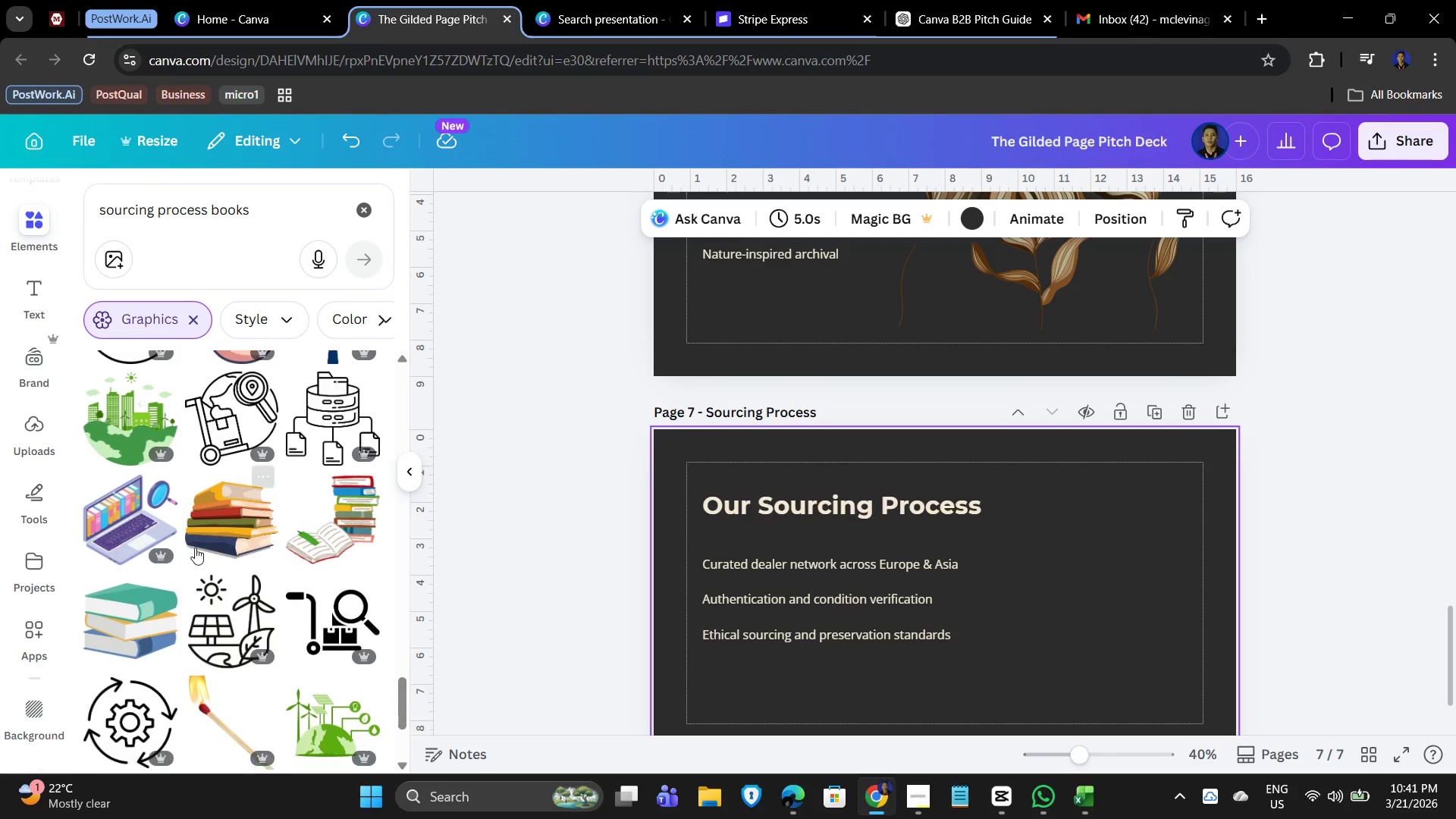 
mouse_move([219, 549])
 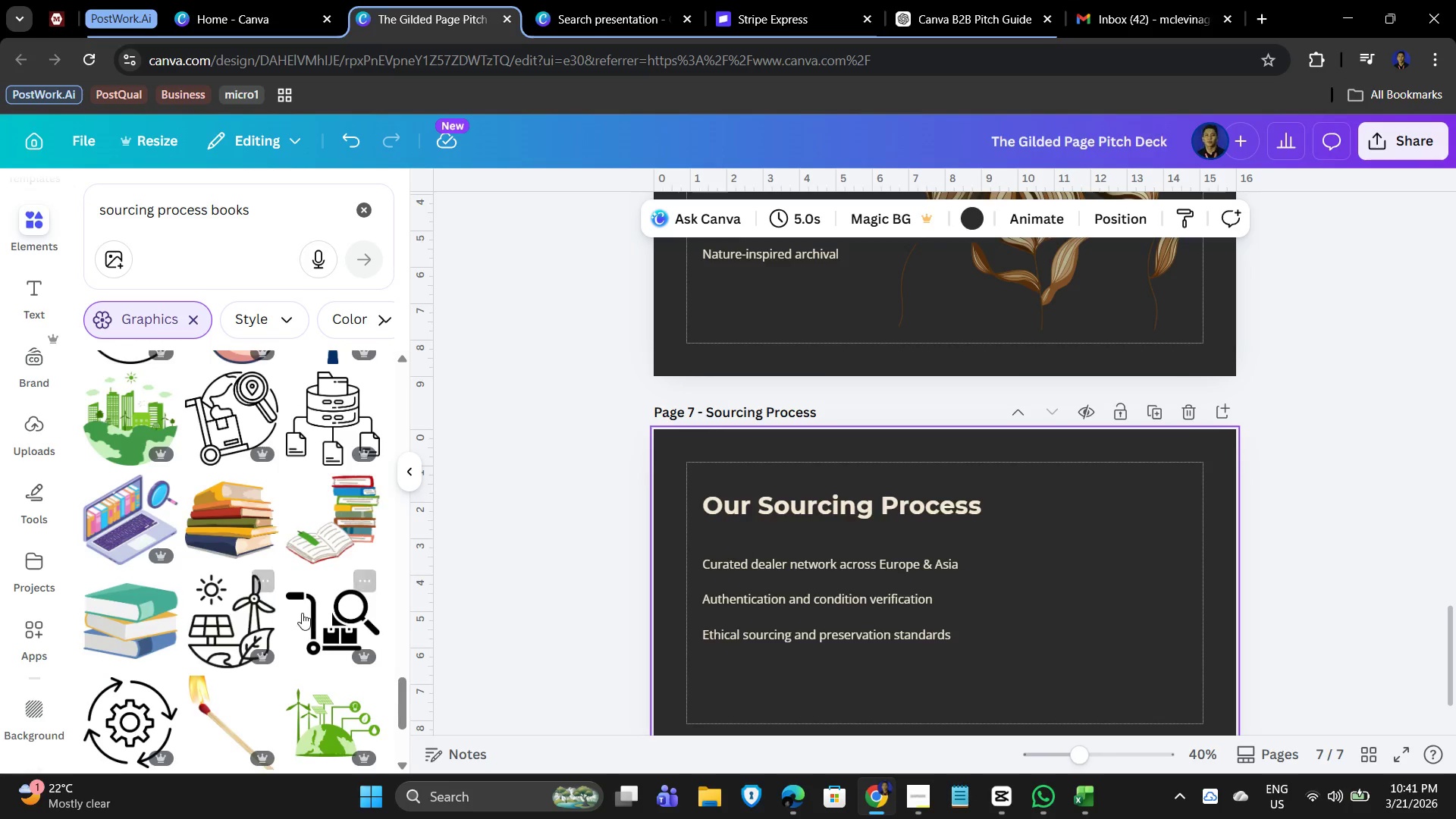 
scroll: coordinate [289, 564], scroll_direction: up, amount: 20.0
 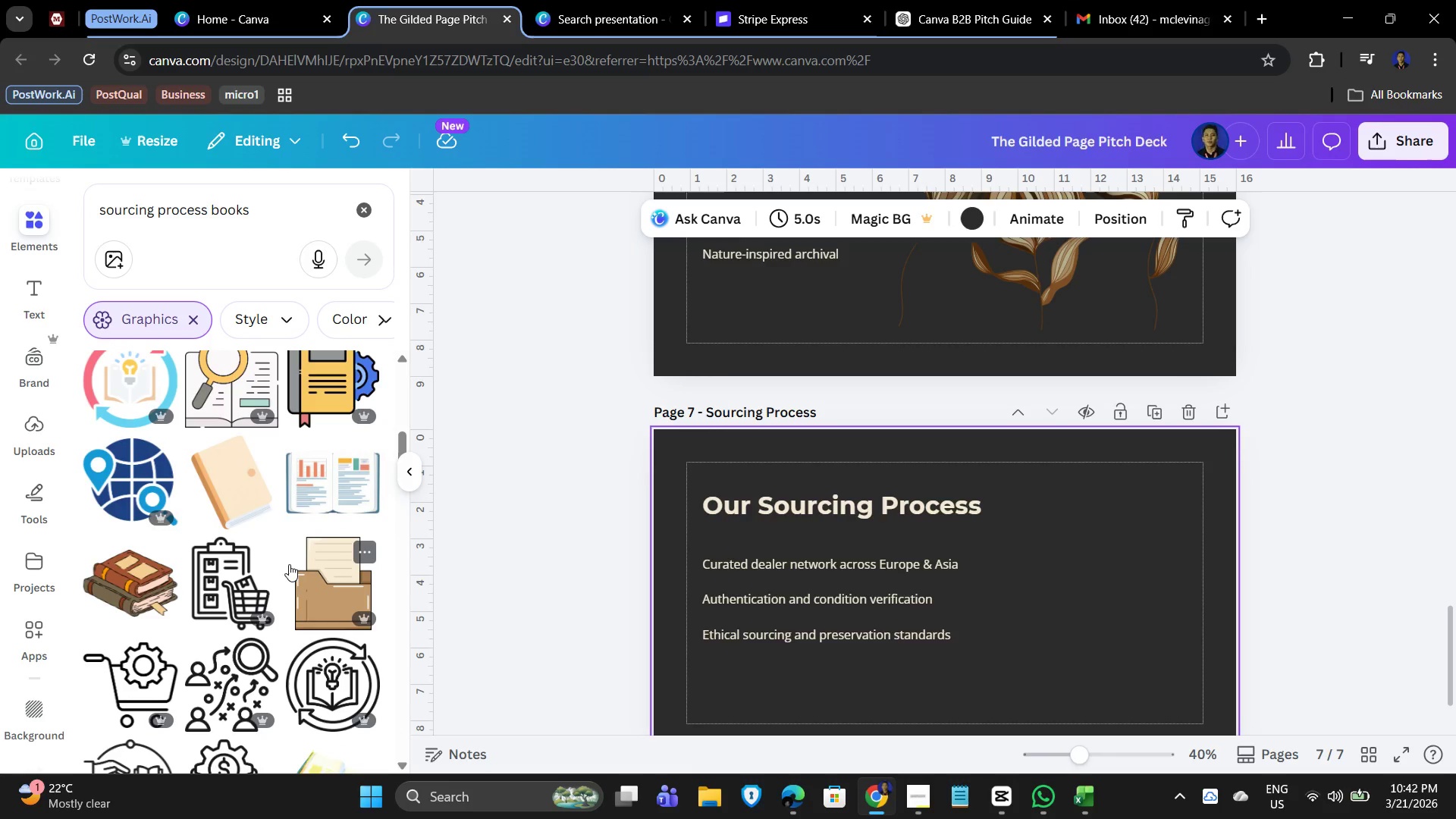 
scroll: coordinate [196, 604], scroll_direction: up, amount: 6.0
 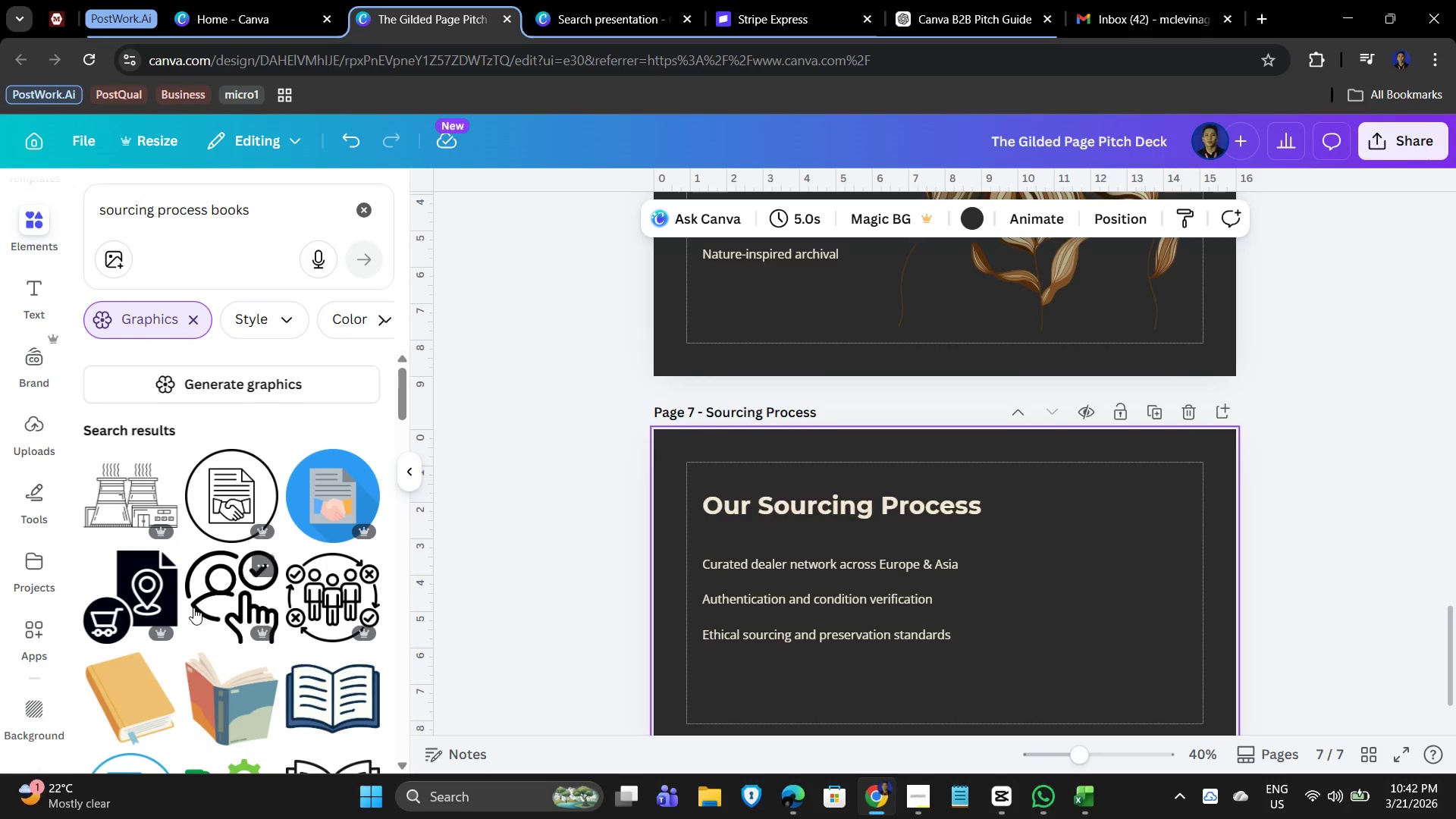 
scroll: coordinate [181, 619], scroll_direction: down, amount: 2.0
 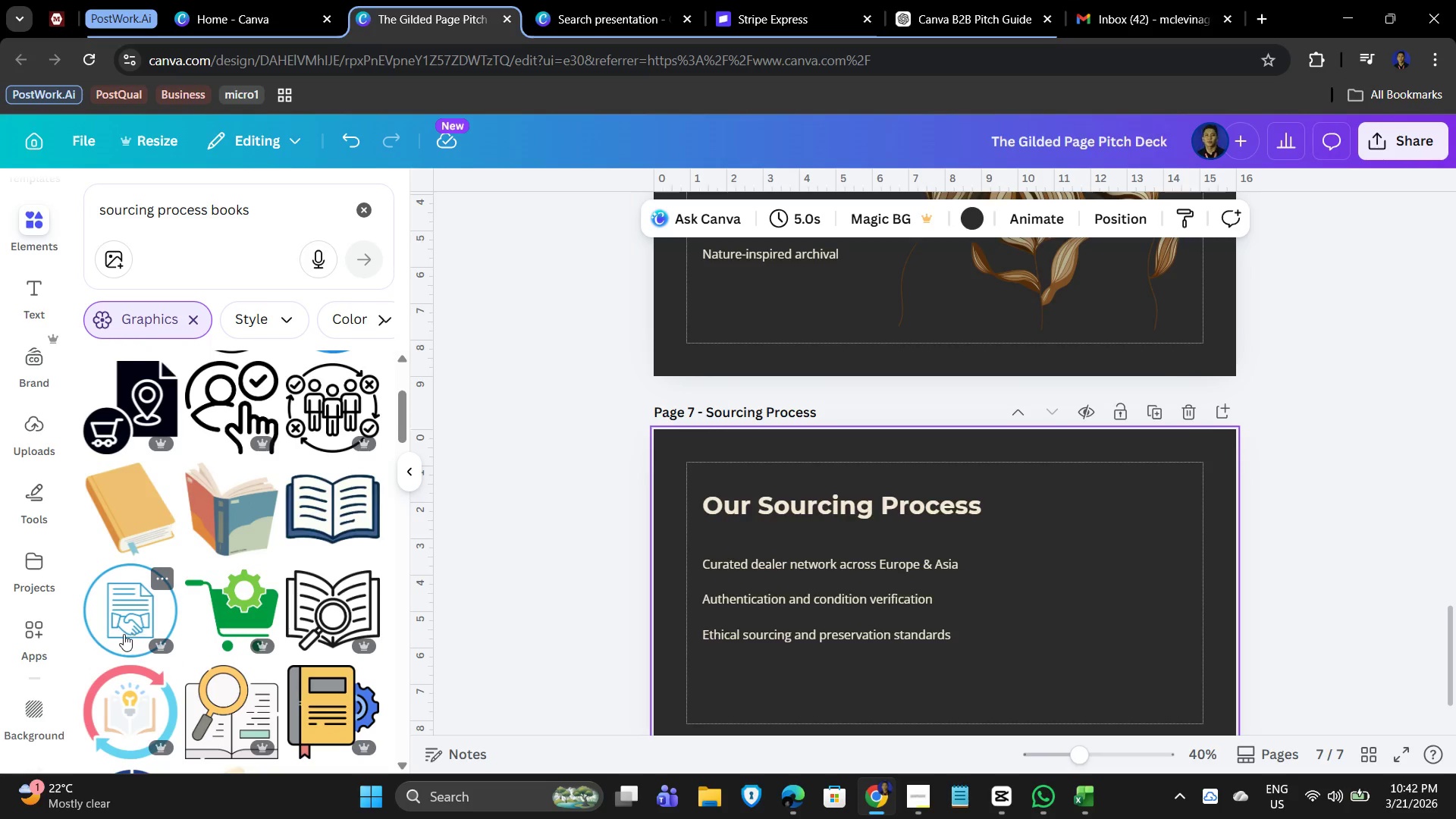 
left_click([118, 630])
 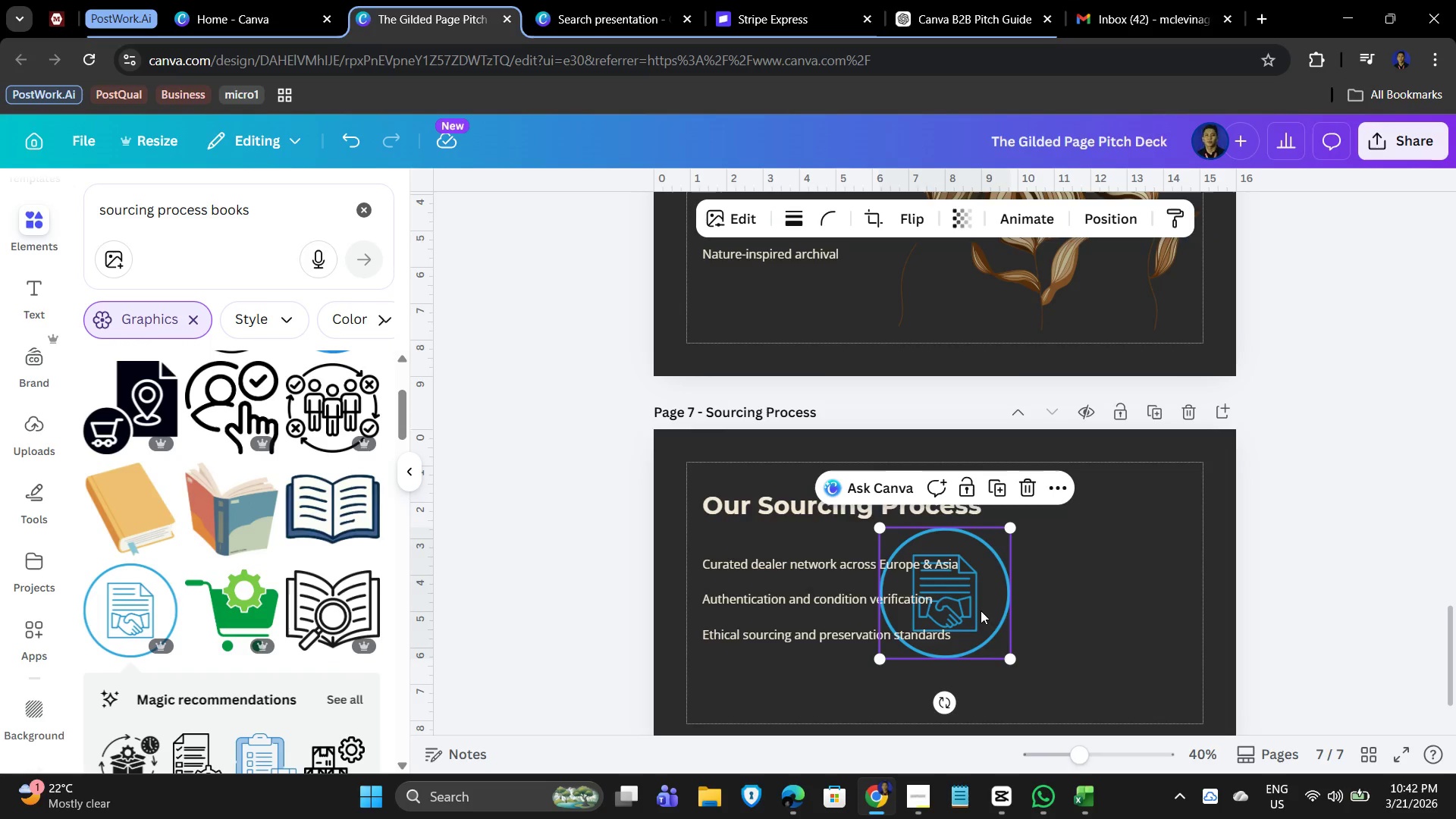 
left_click_drag(start_coordinate=[987, 607], to_coordinate=[1121, 615])
 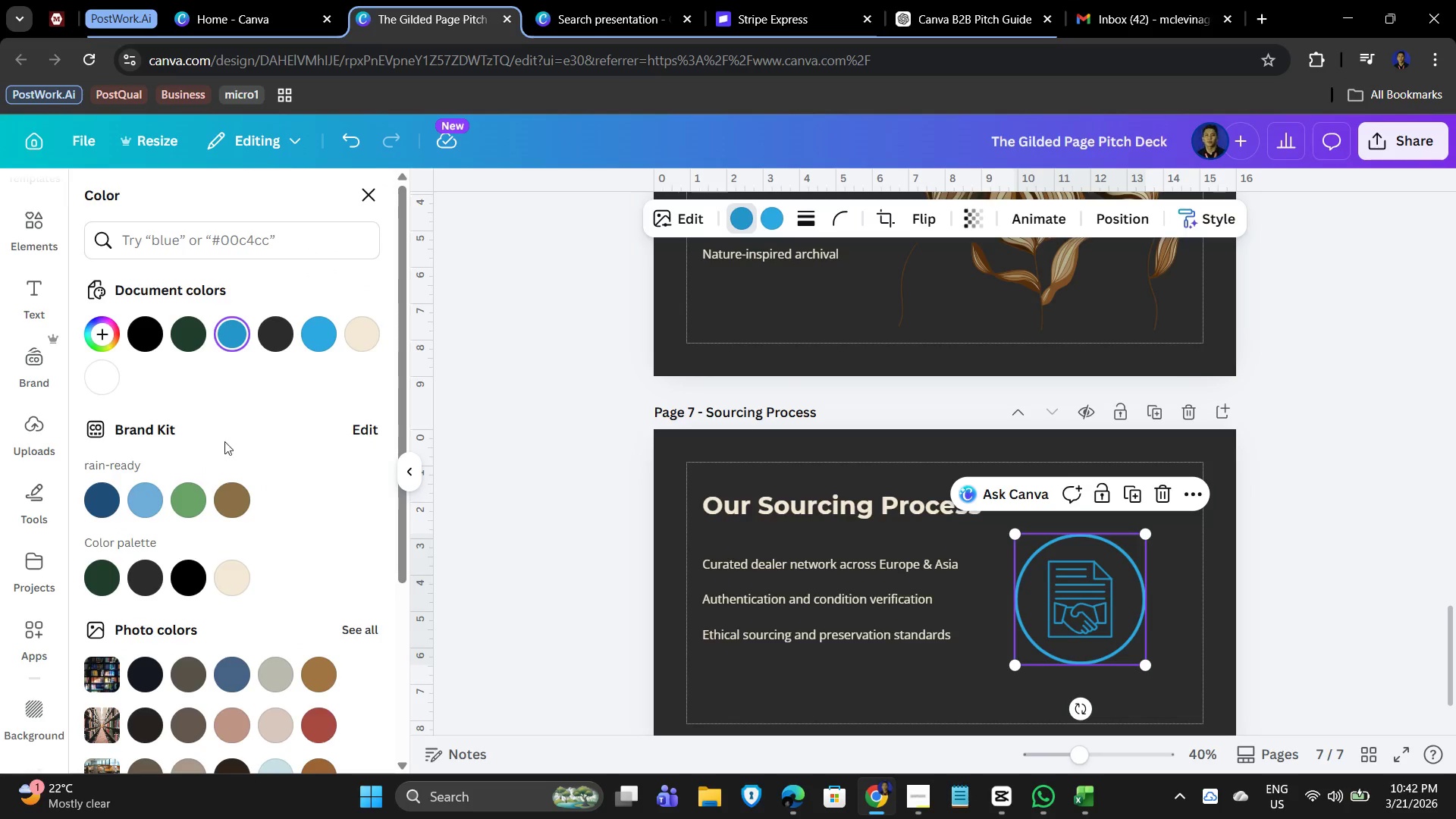 
left_click([239, 579])
 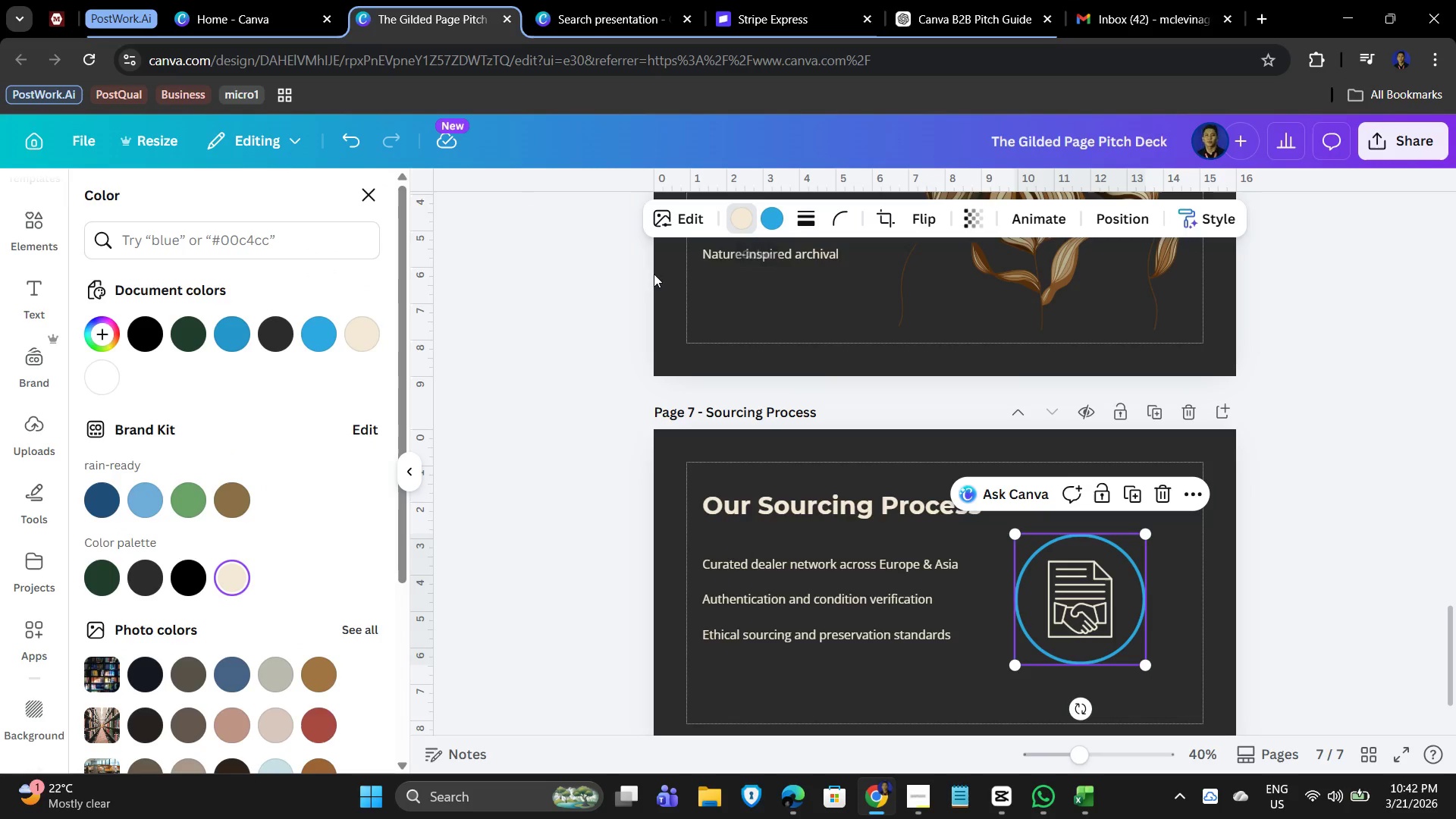 
left_click([779, 218])
 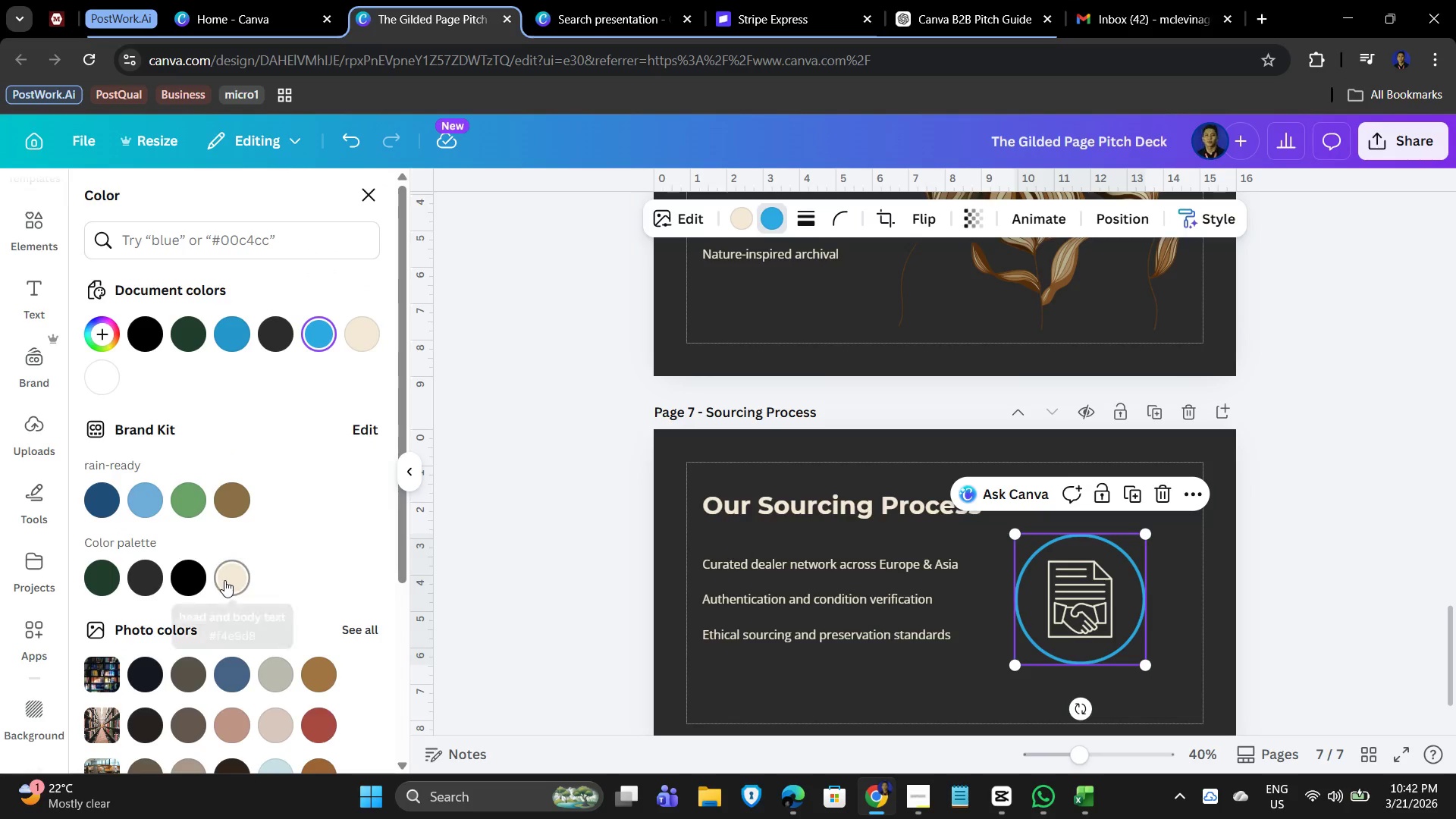 
left_click([230, 580])
 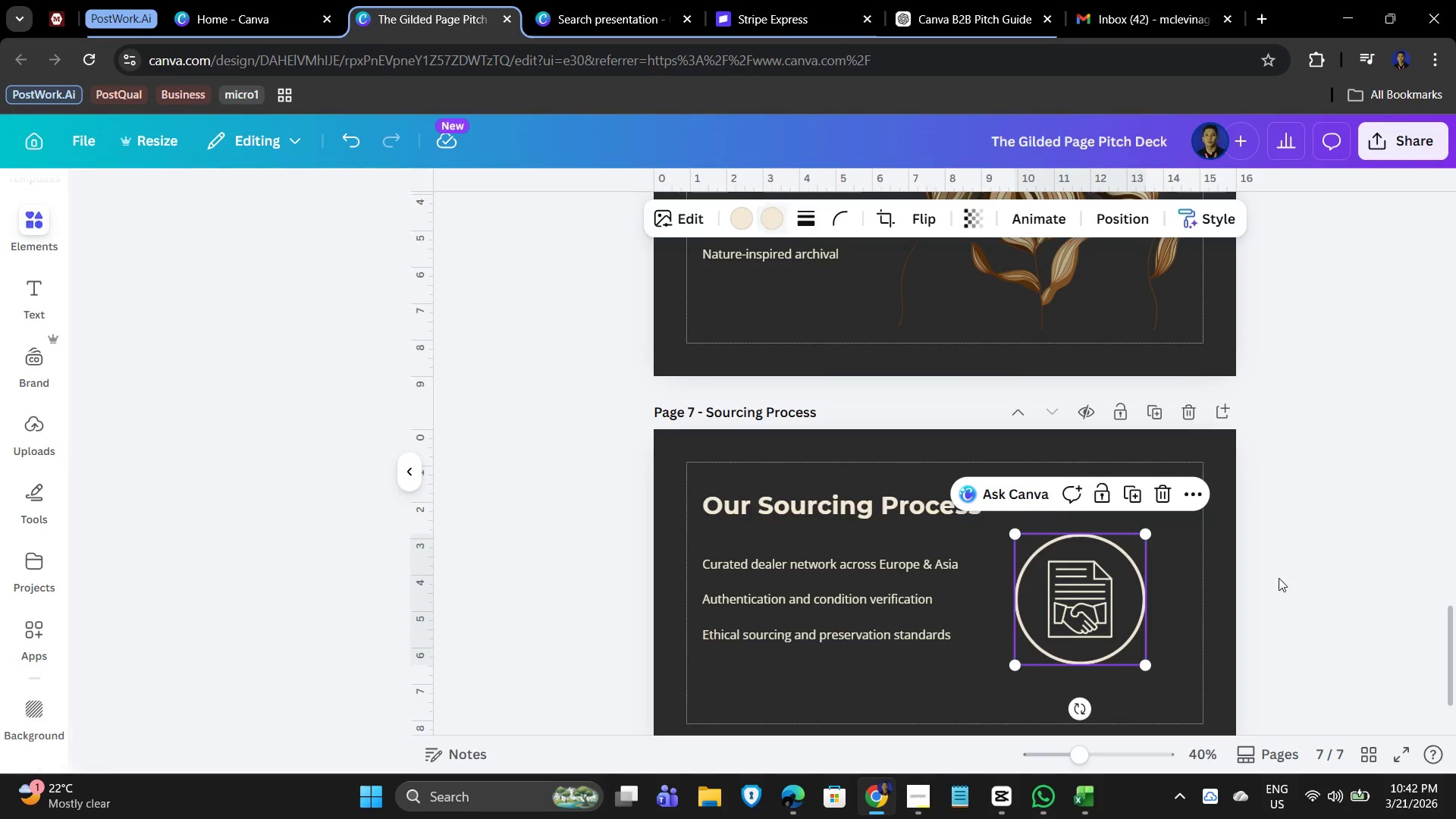 
left_click([1094, 607])
 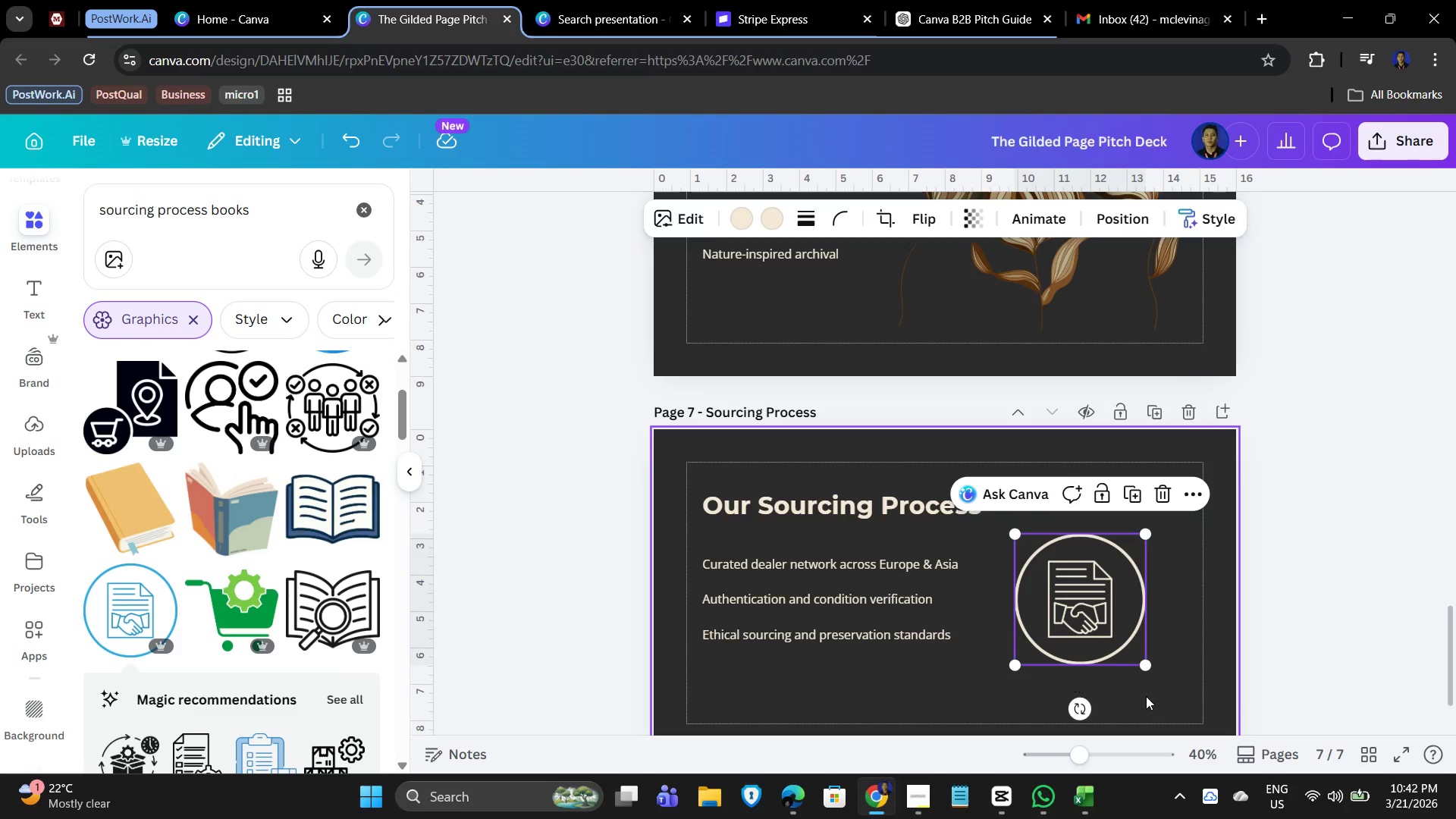 
left_click([1147, 697])
 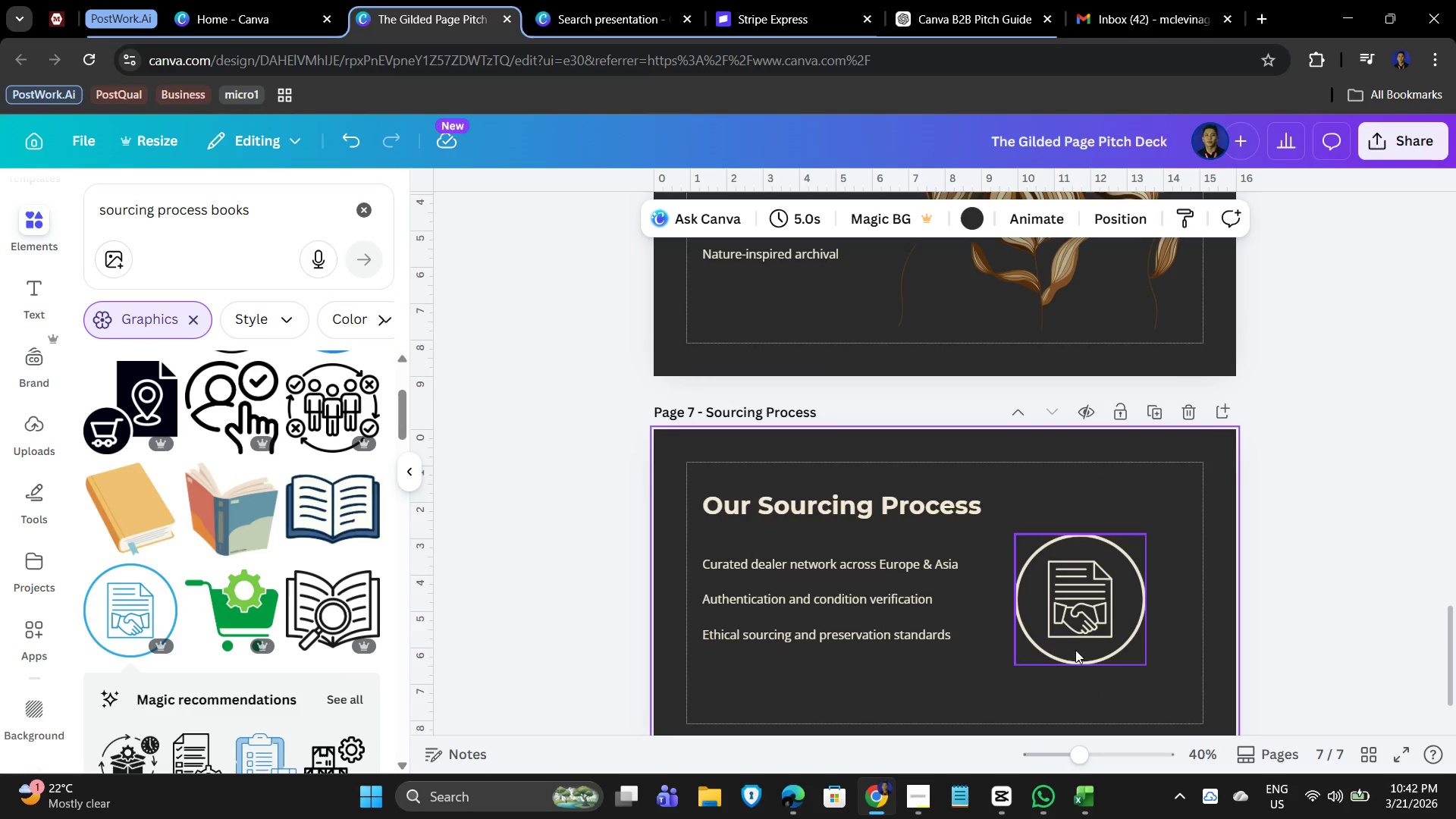 
left_click([1089, 628])
 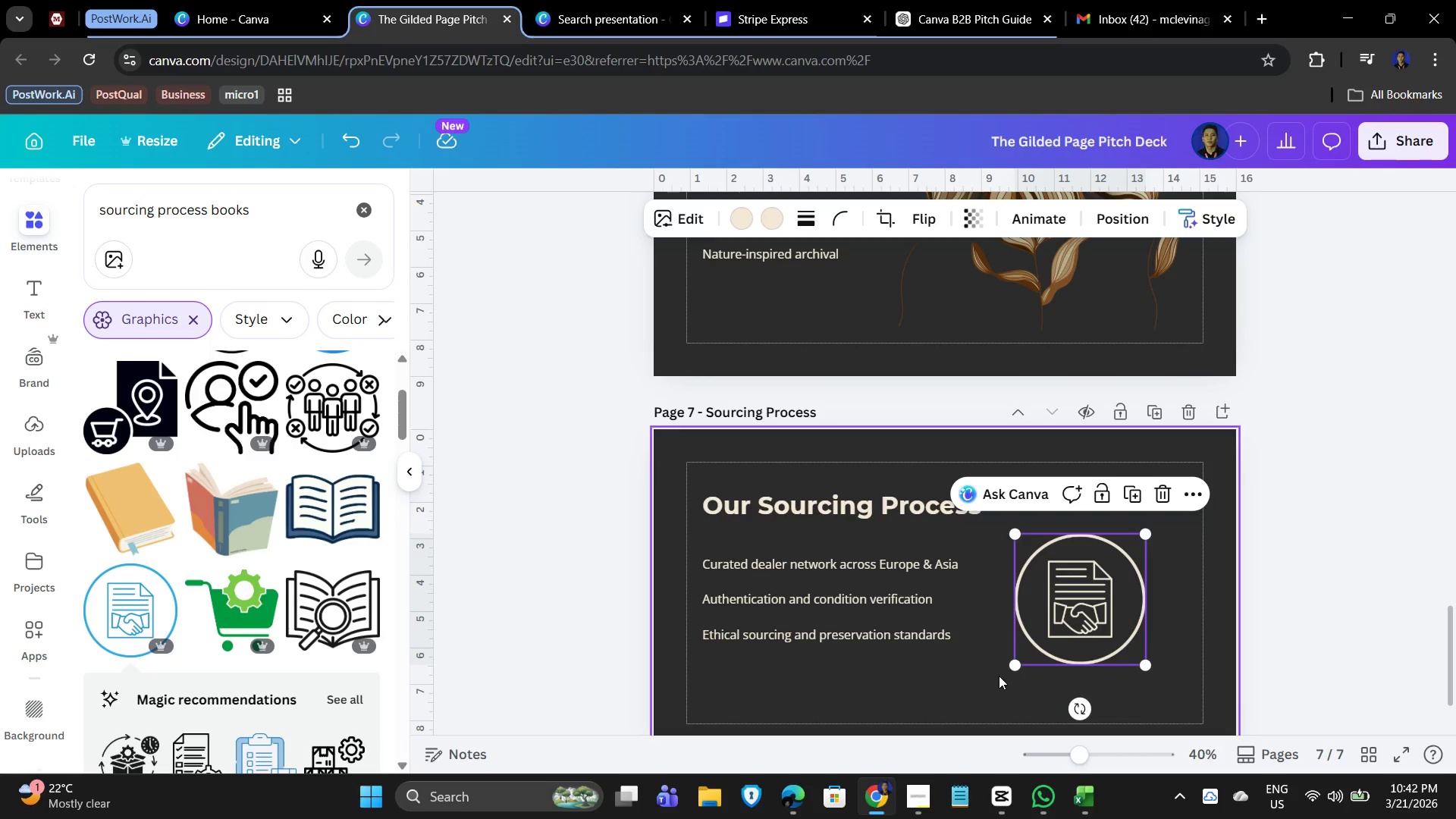 
left_click_drag(start_coordinate=[1018, 667], to_coordinate=[960, 699])
 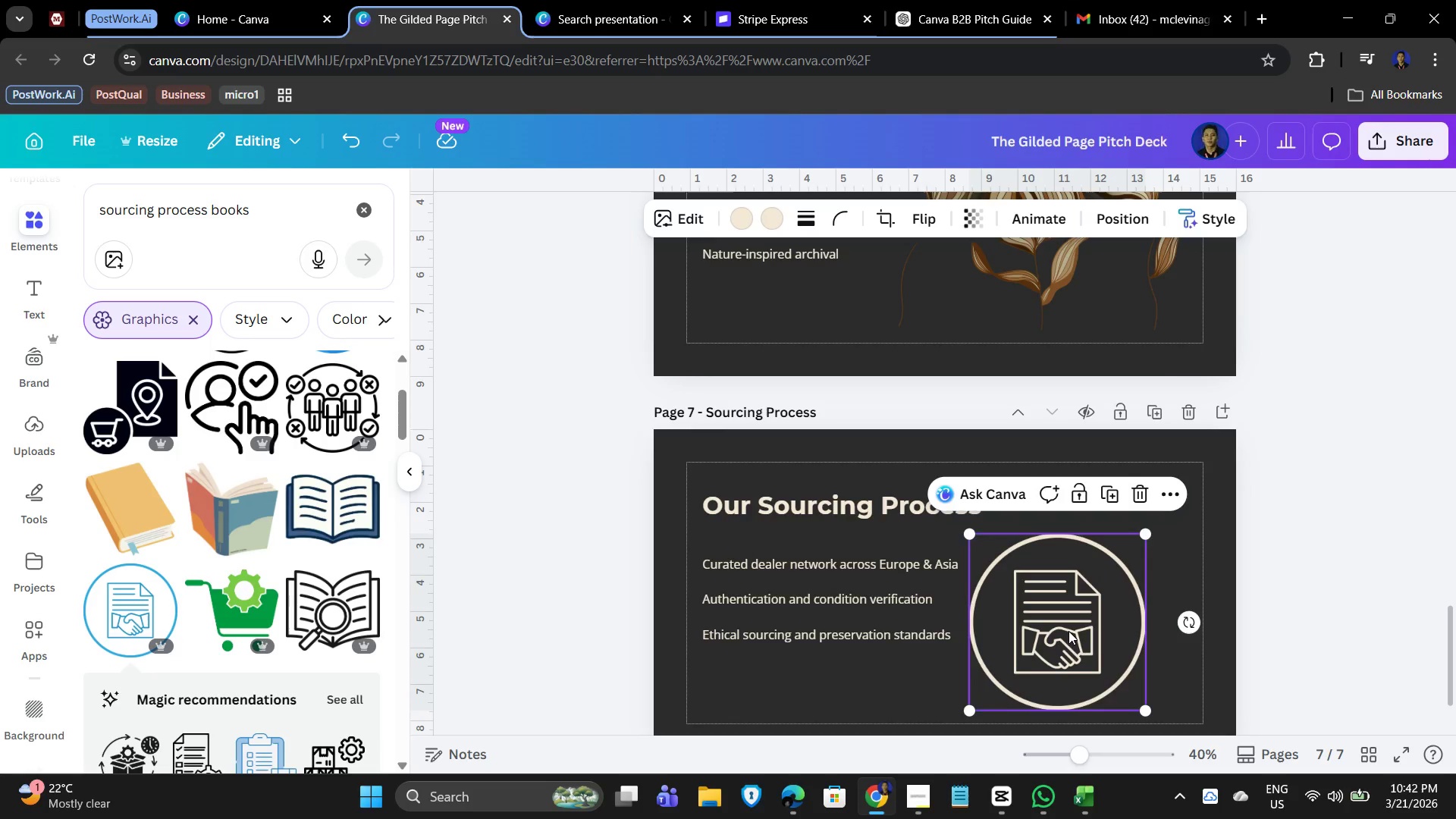 
left_click_drag(start_coordinate=[1068, 631], to_coordinate=[1119, 619])
 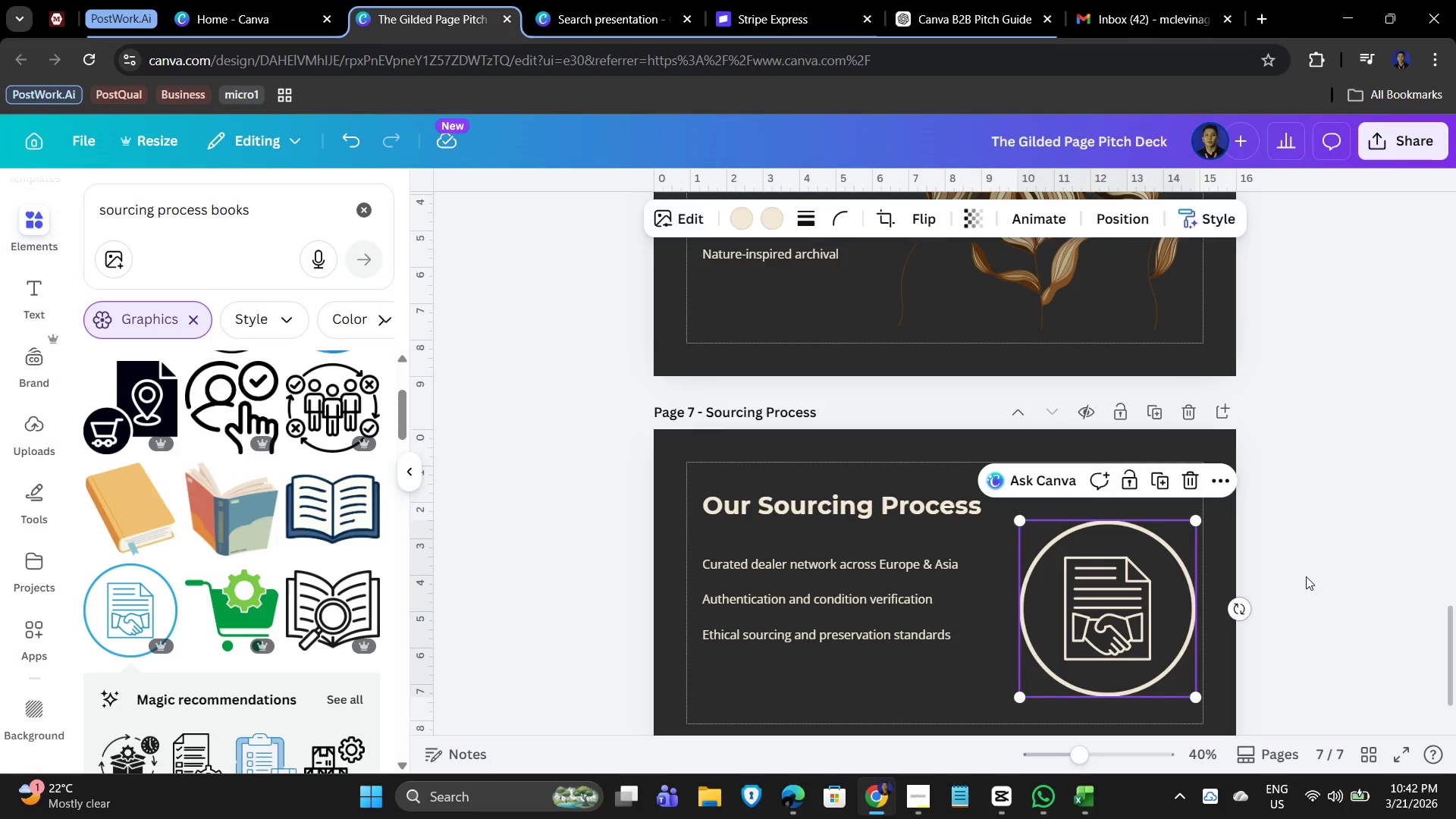 
left_click([1306, 576])
 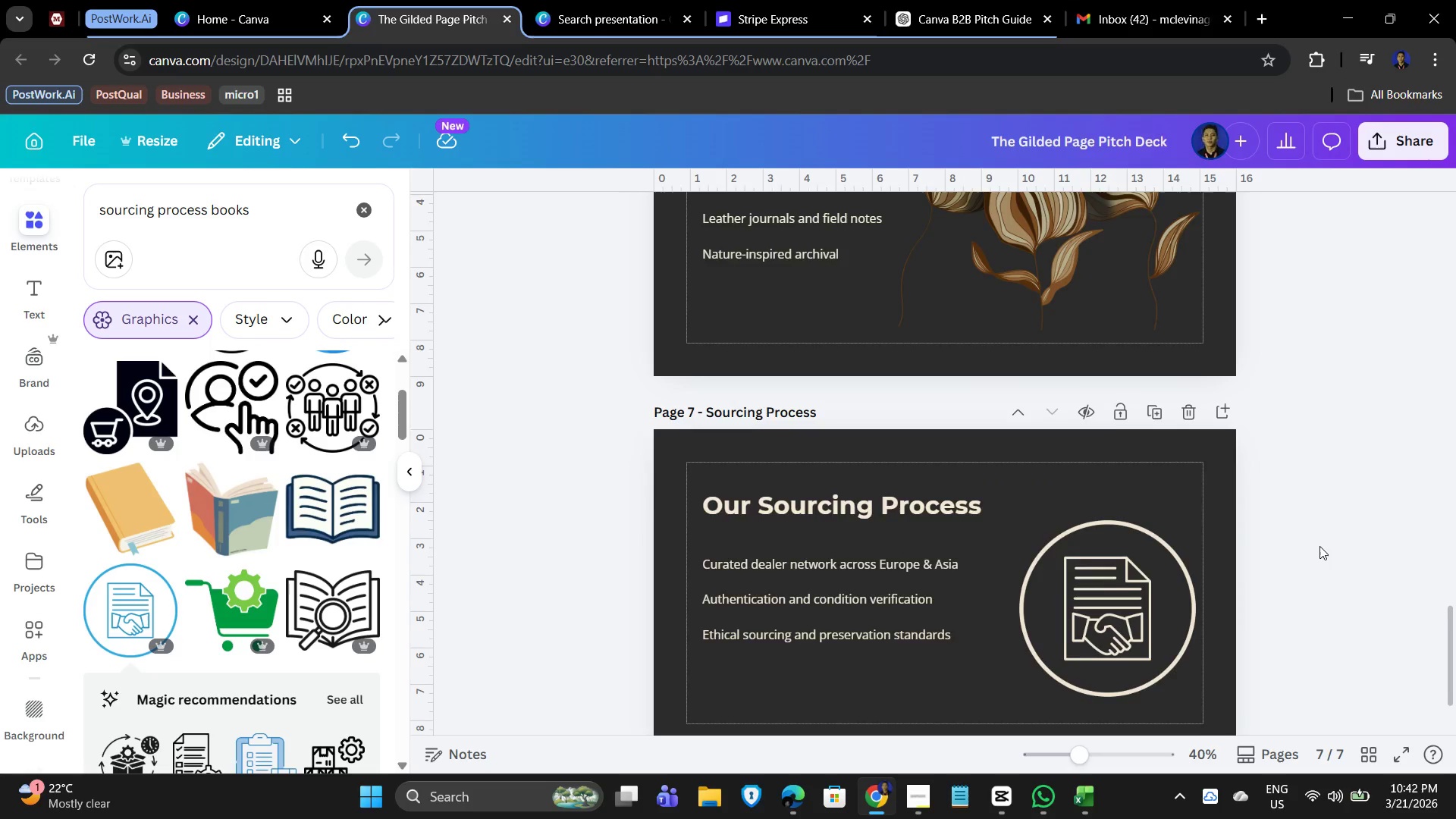 
scroll: coordinate [1293, 519], scroll_direction: up, amount: 19.0
 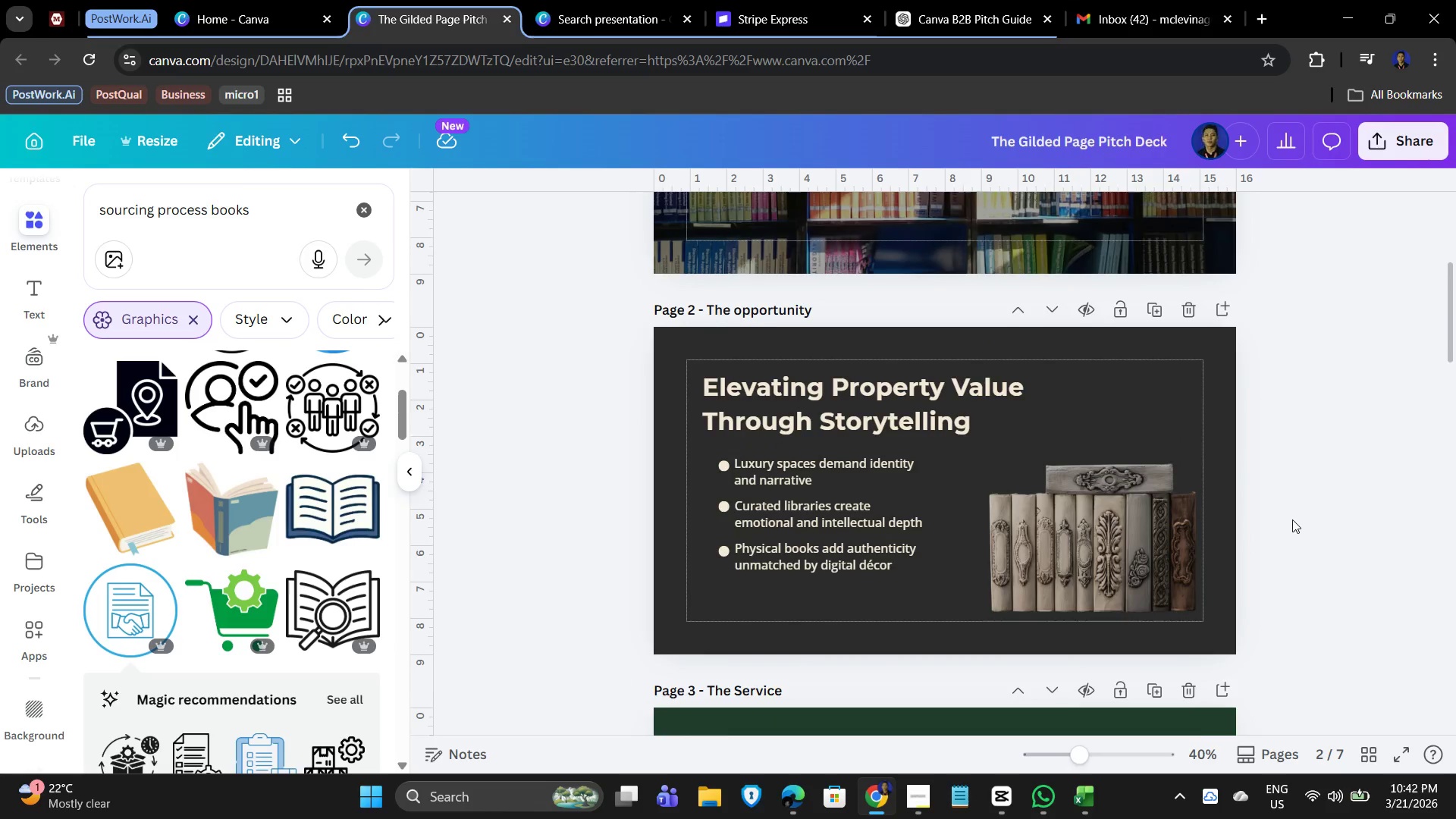 
scroll: coordinate [1317, 592], scroll_direction: down, amount: 19.0
 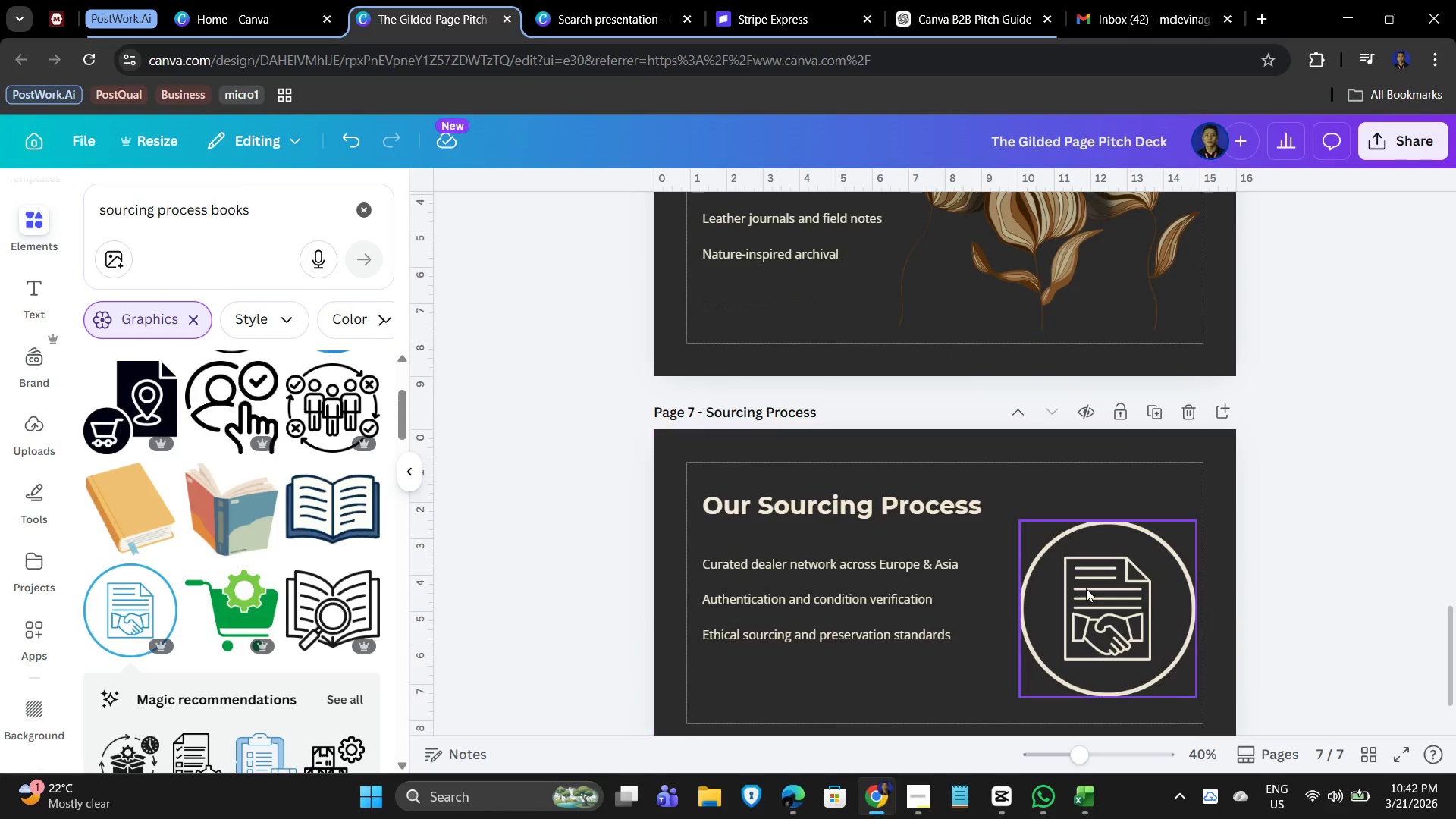 
left_click([1075, 588])
 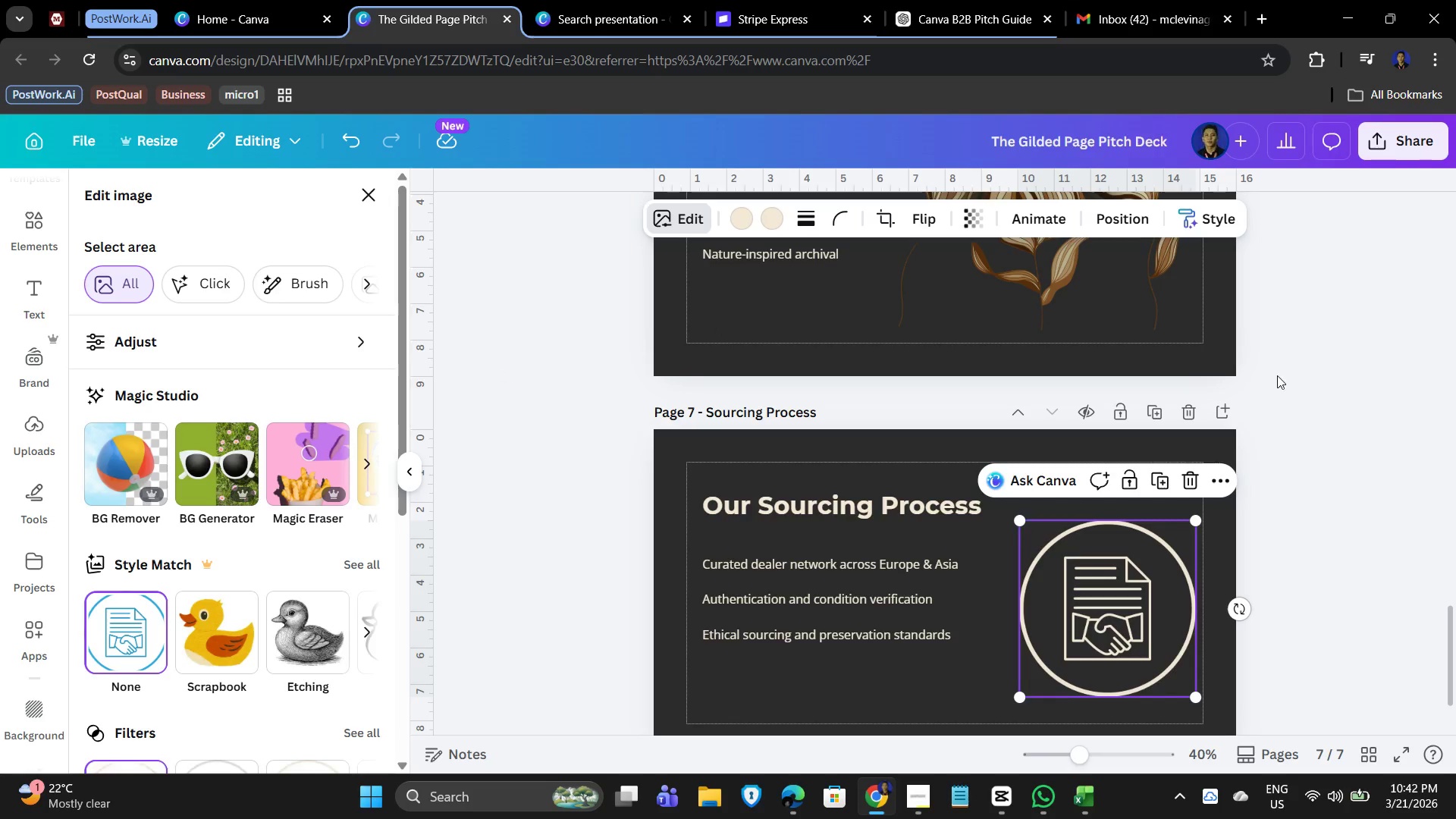 
left_click_drag(start_coordinate=[1122, 620], to_coordinate=[1123, 610])
 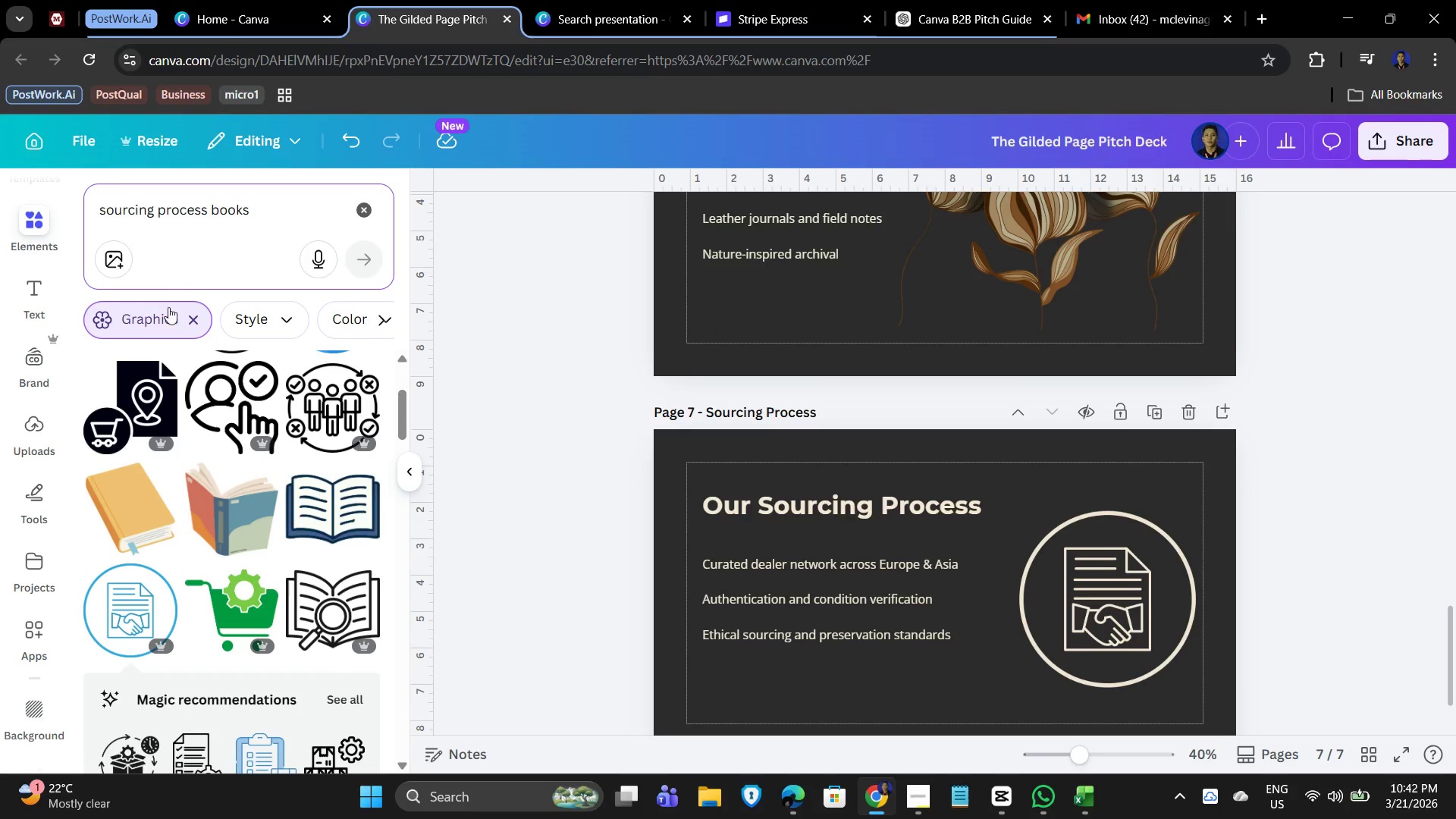 
left_click([188, 318])
 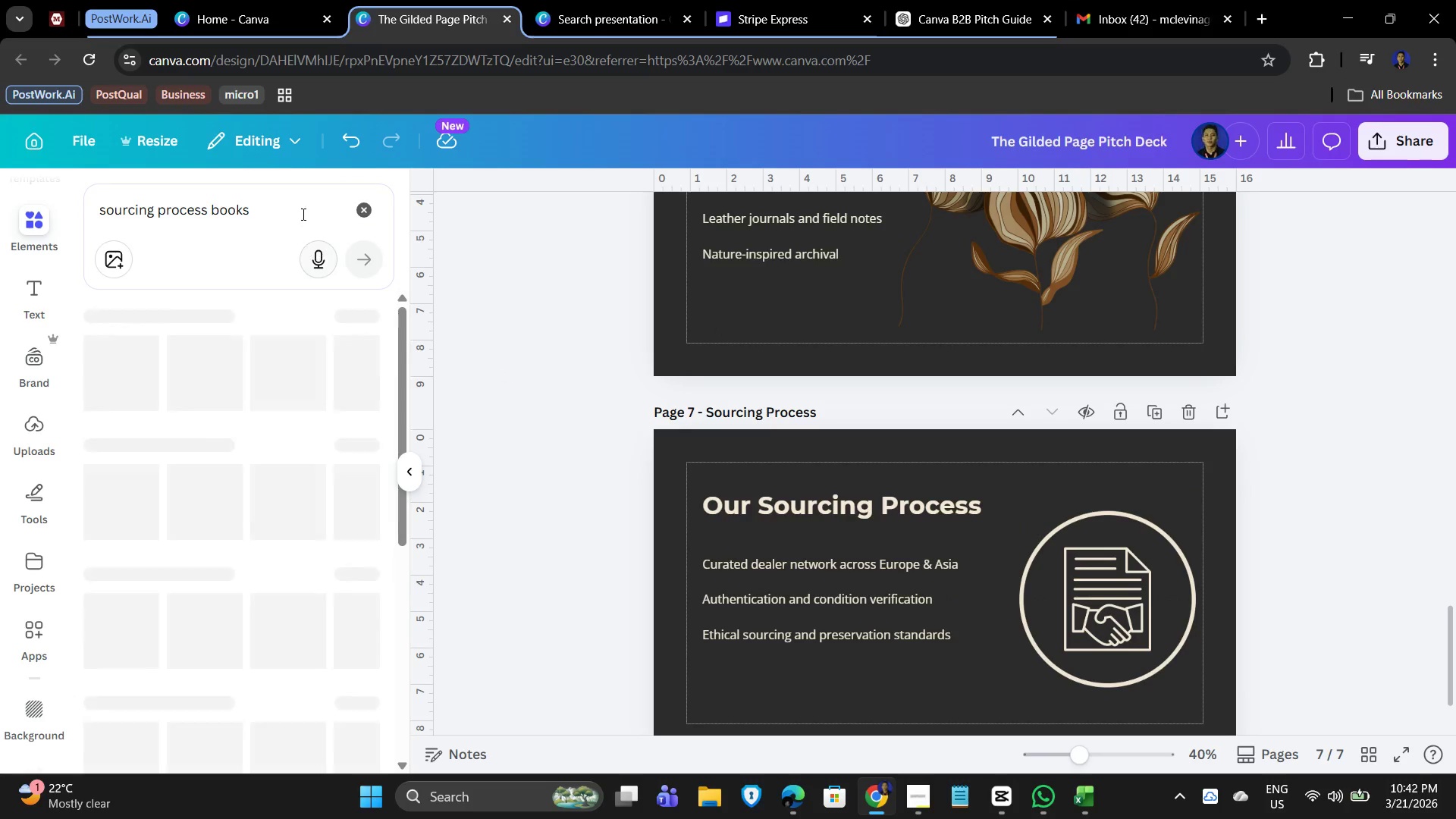 
left_click([275, 208])
 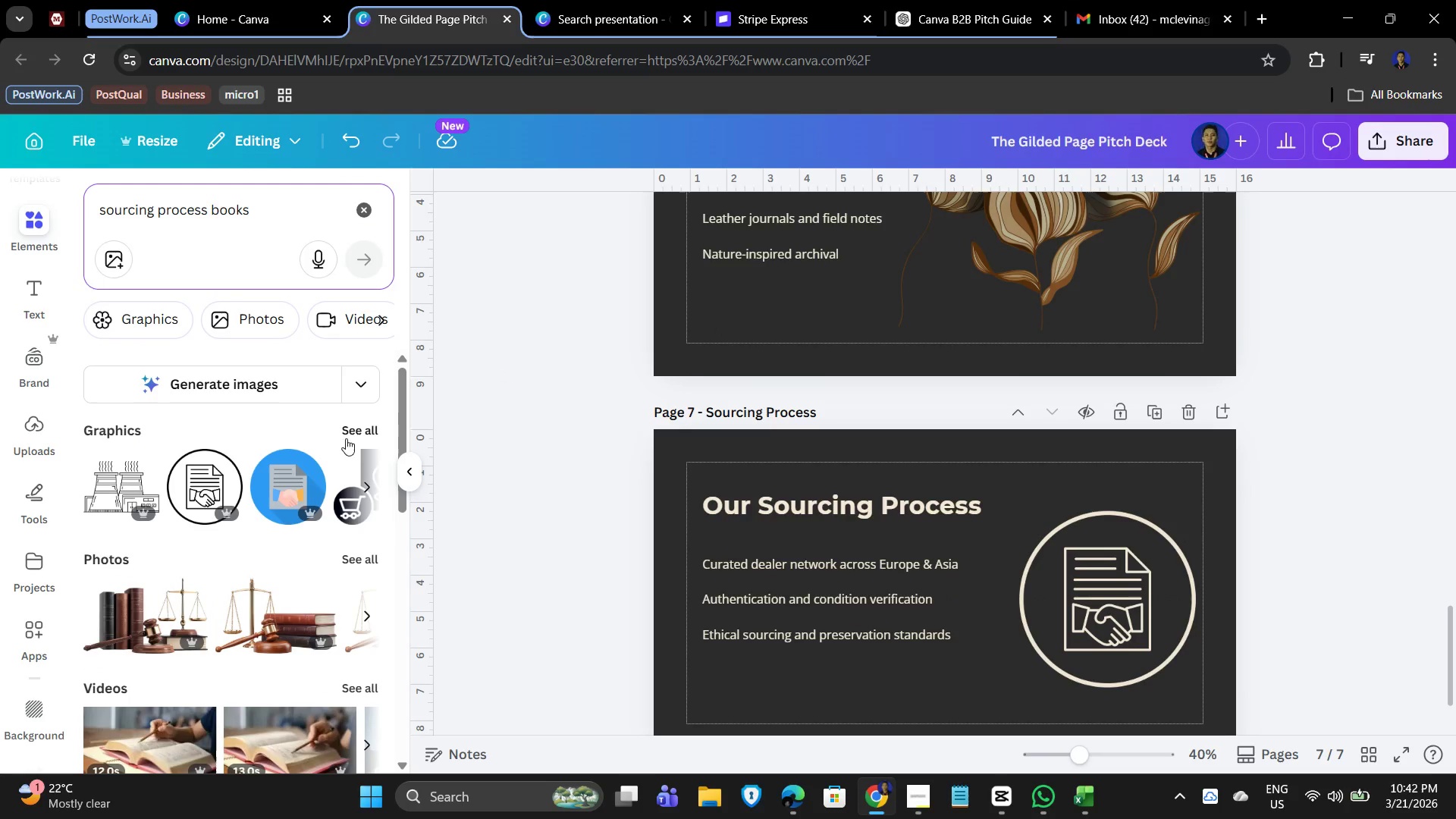 
scroll: coordinate [218, 573], scroll_direction: down, amount: 2.0
 